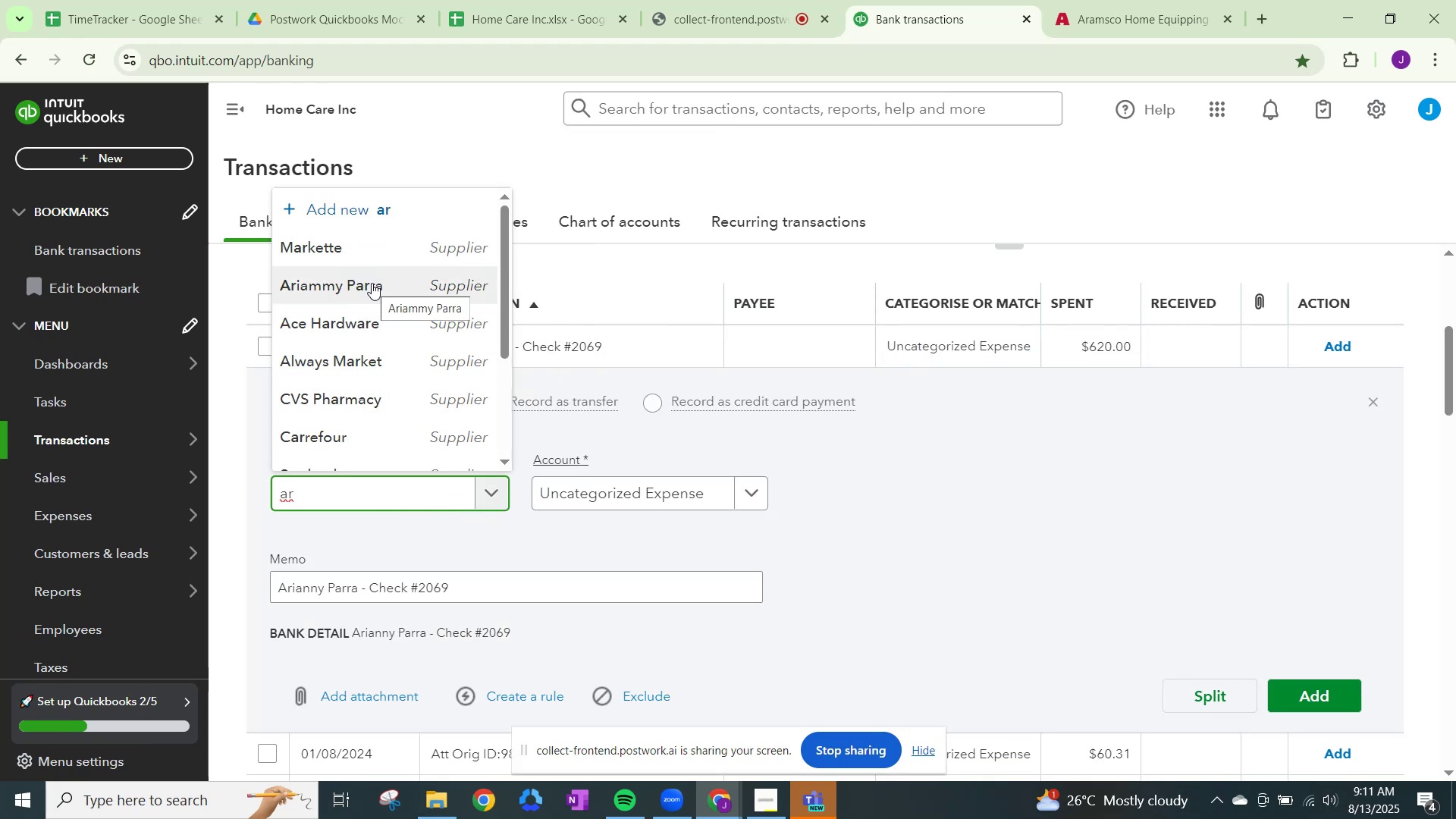 
left_click([372, 283])
 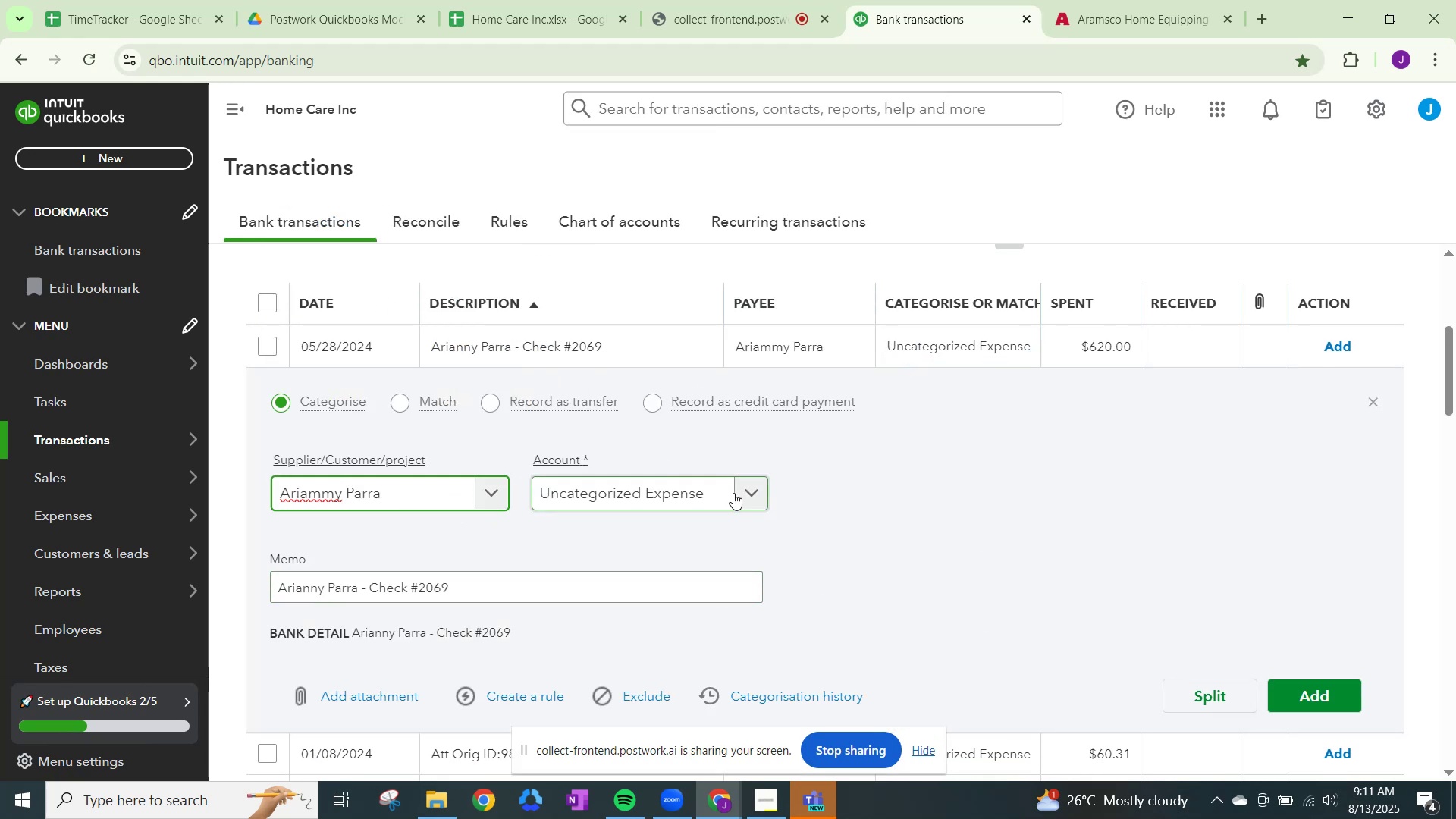 
left_click([735, 493])
 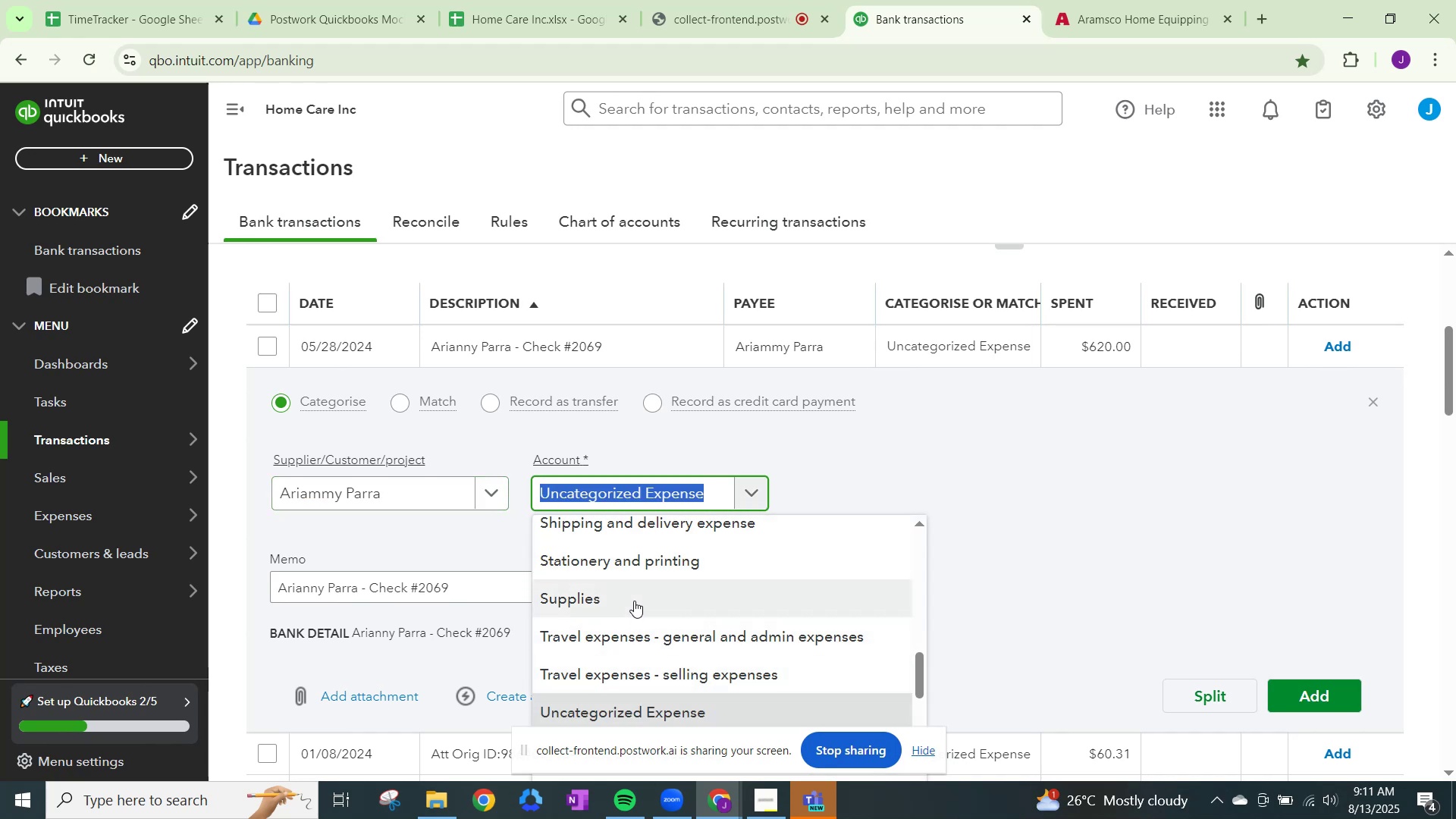 
type(wage)
 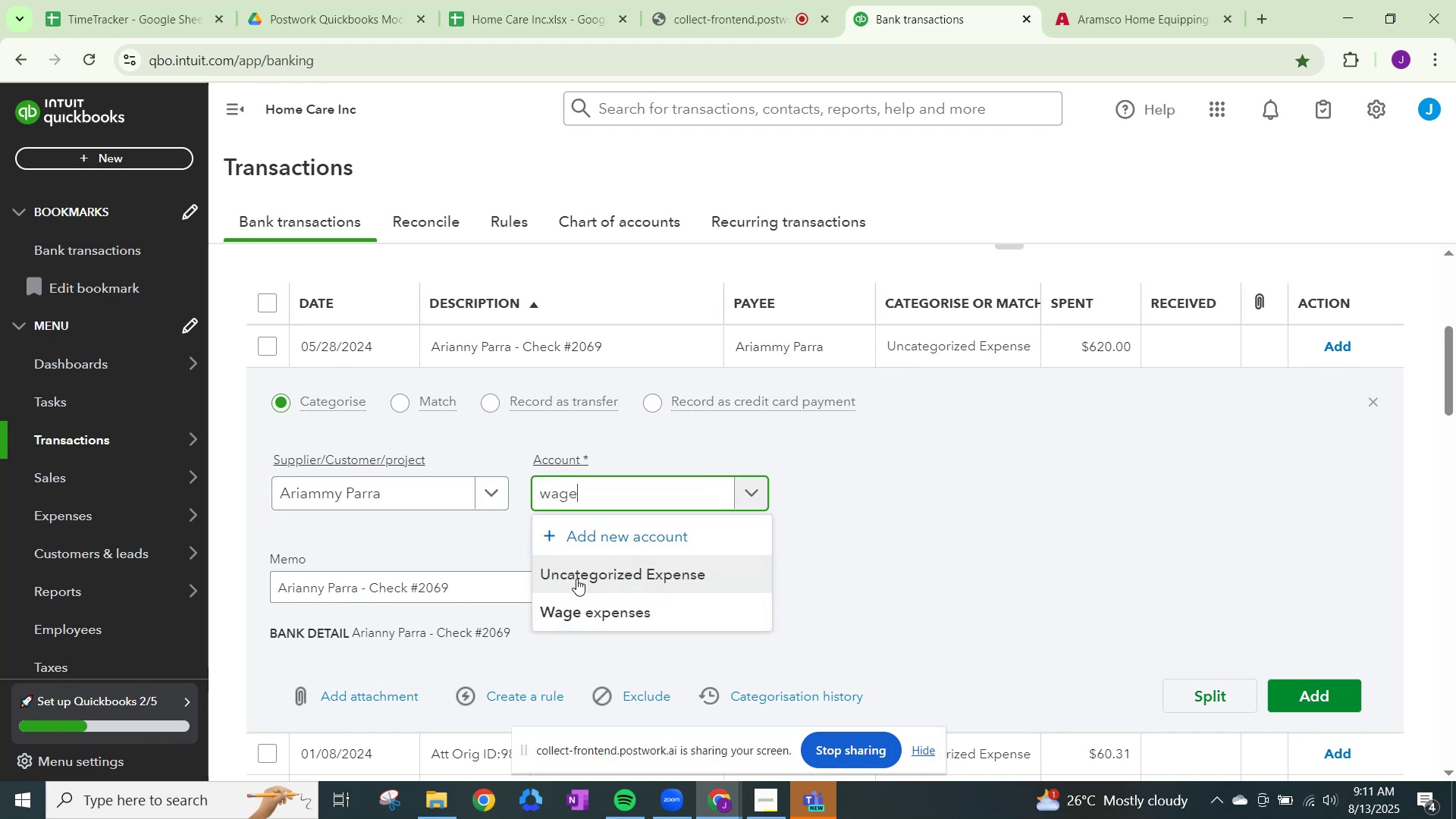 
left_click([575, 603])
 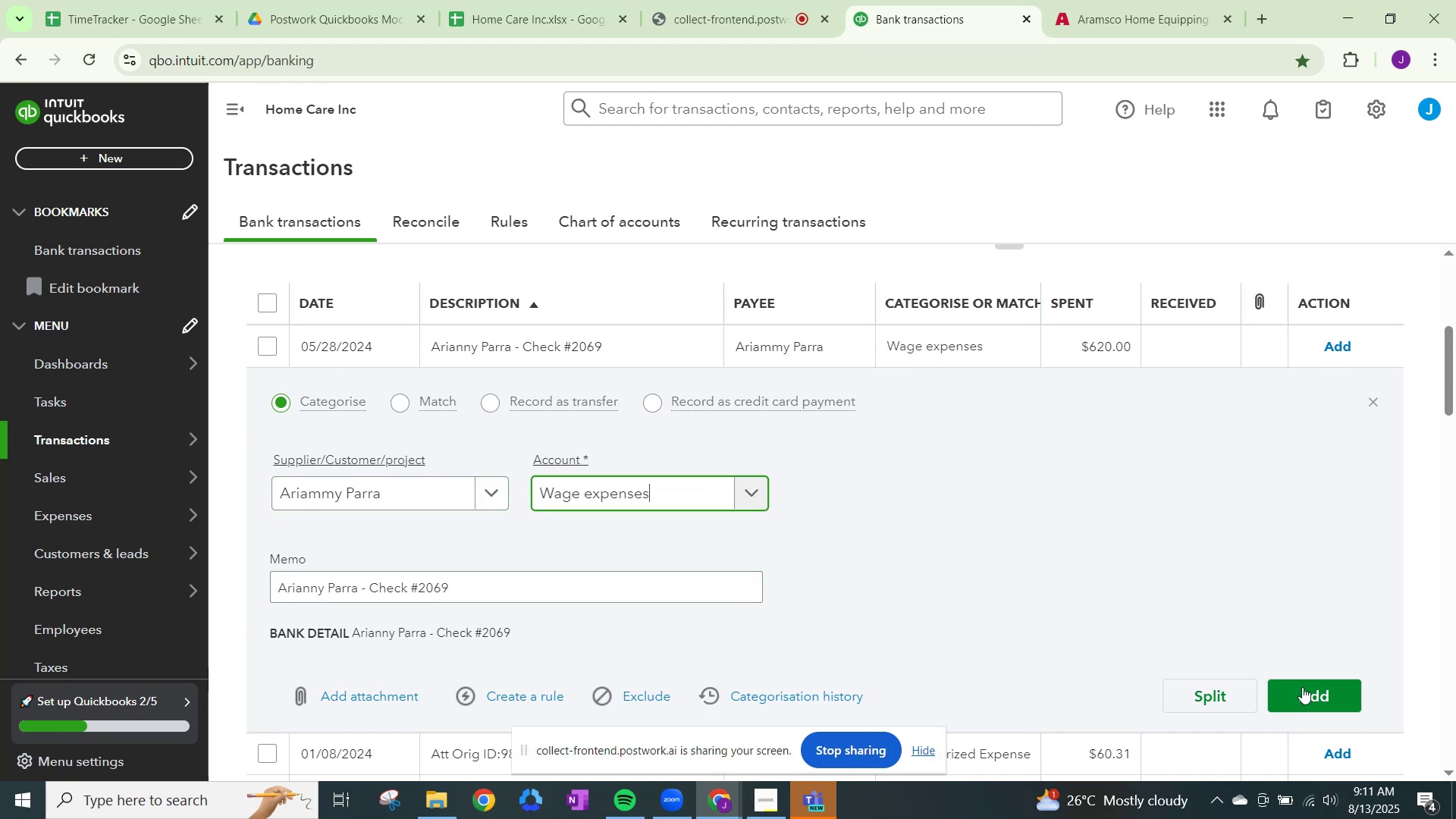 
left_click([1304, 692])
 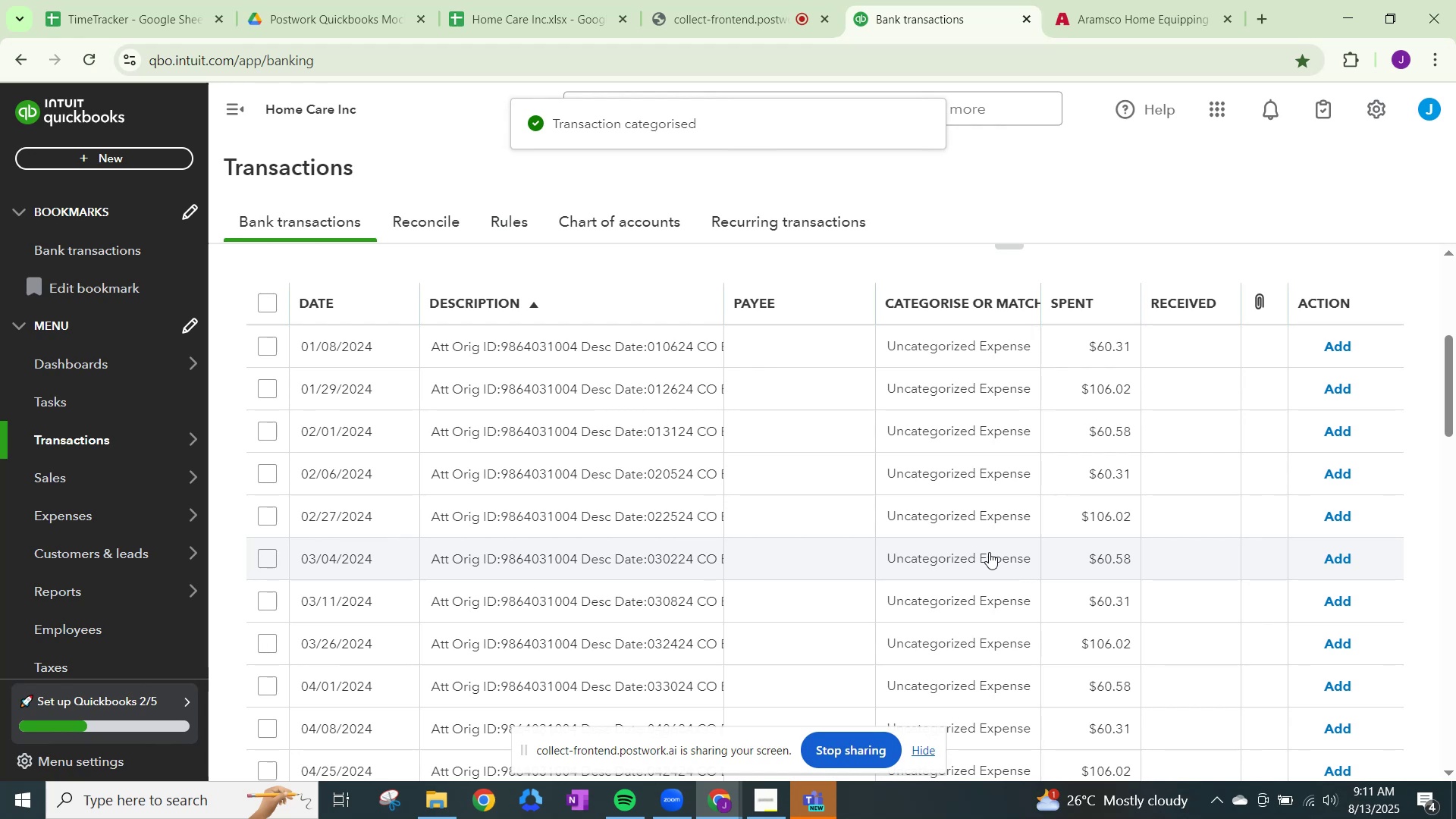 
wait(5.22)
 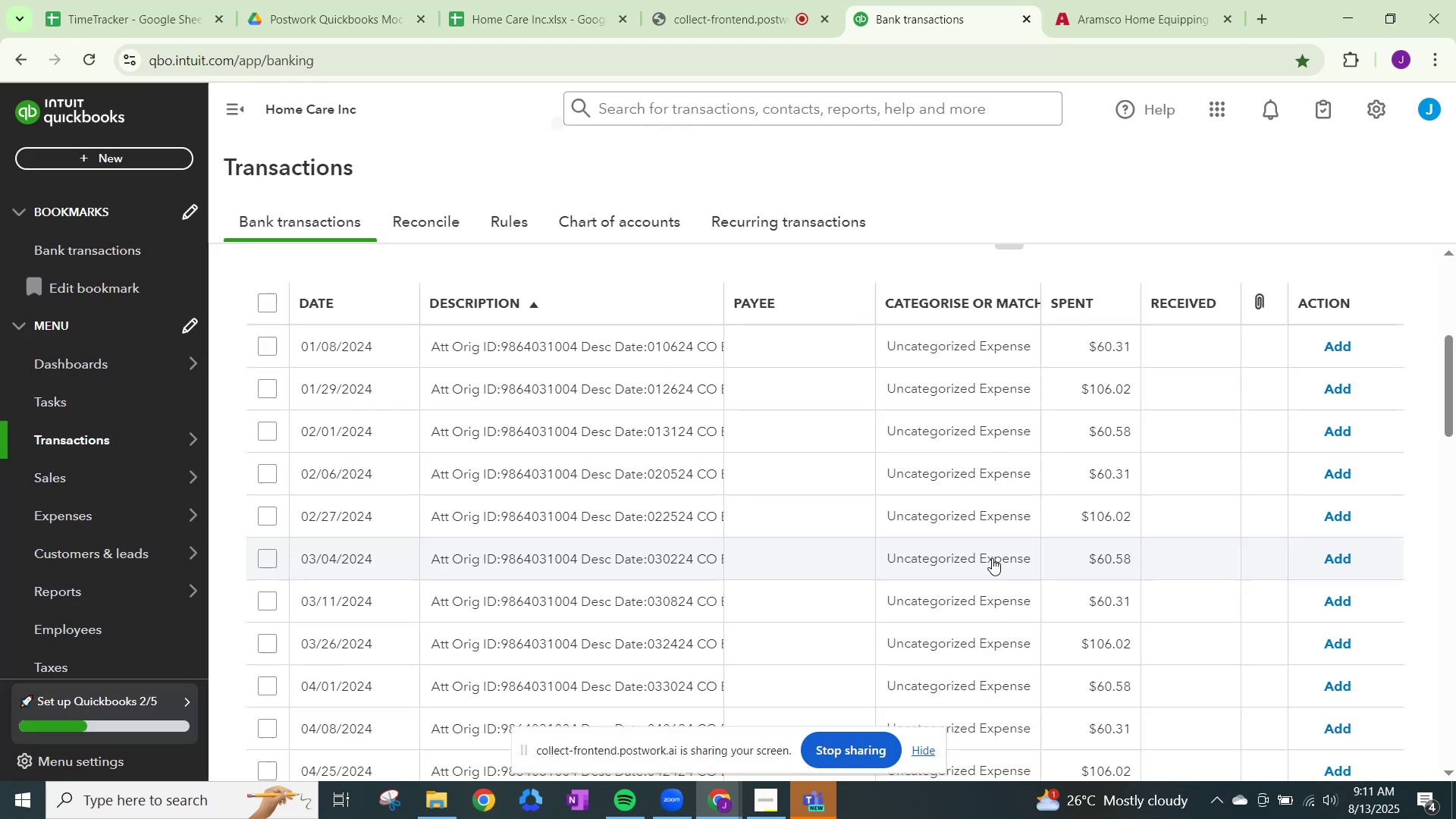 
left_click([1090, 12])
 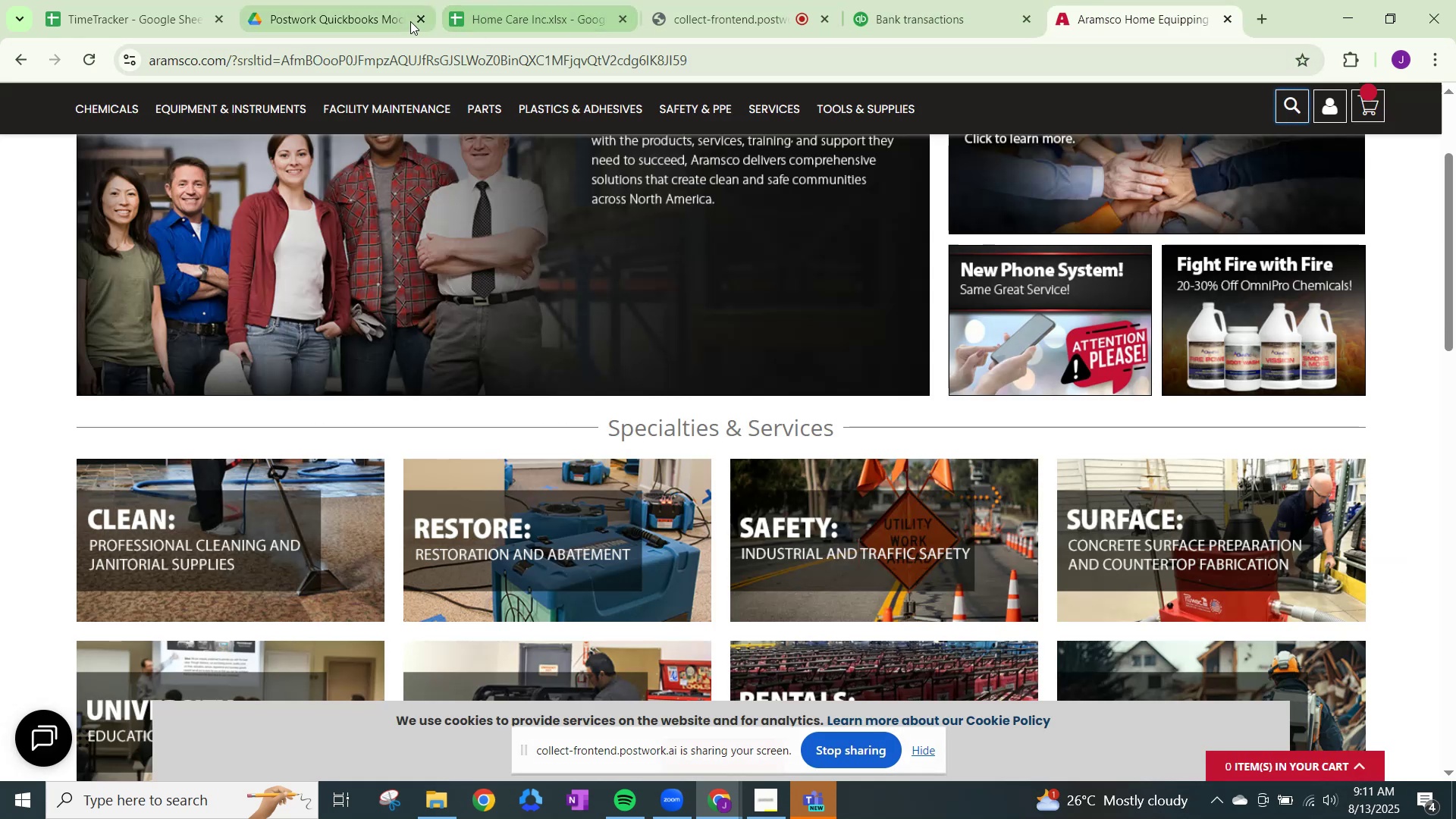 
left_click([447, 64])
 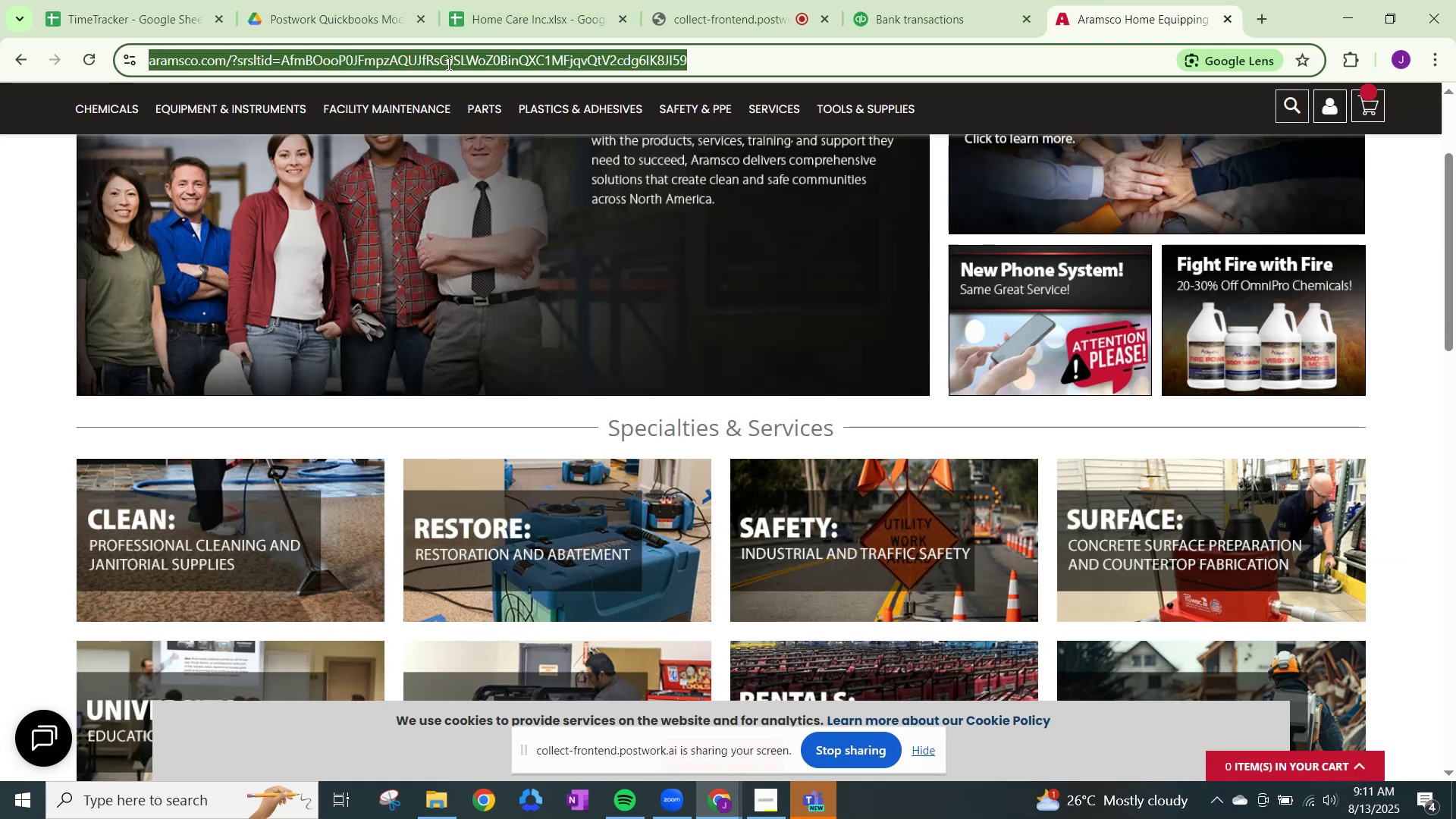 
type(att.com)
key(Backspace)
key(Backspace)
key(Backspace)
type(orig)
 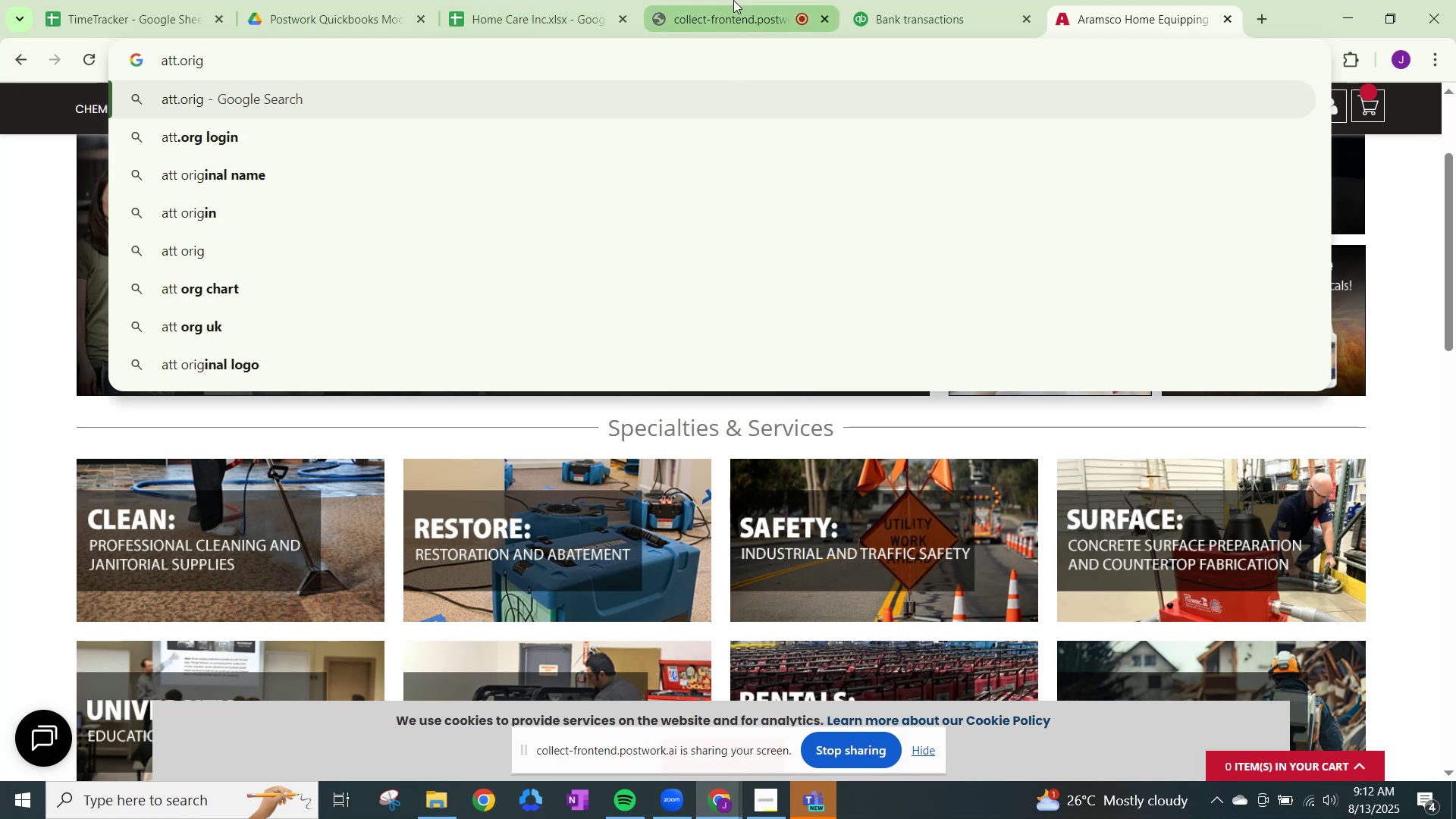 
left_click([878, 0])
 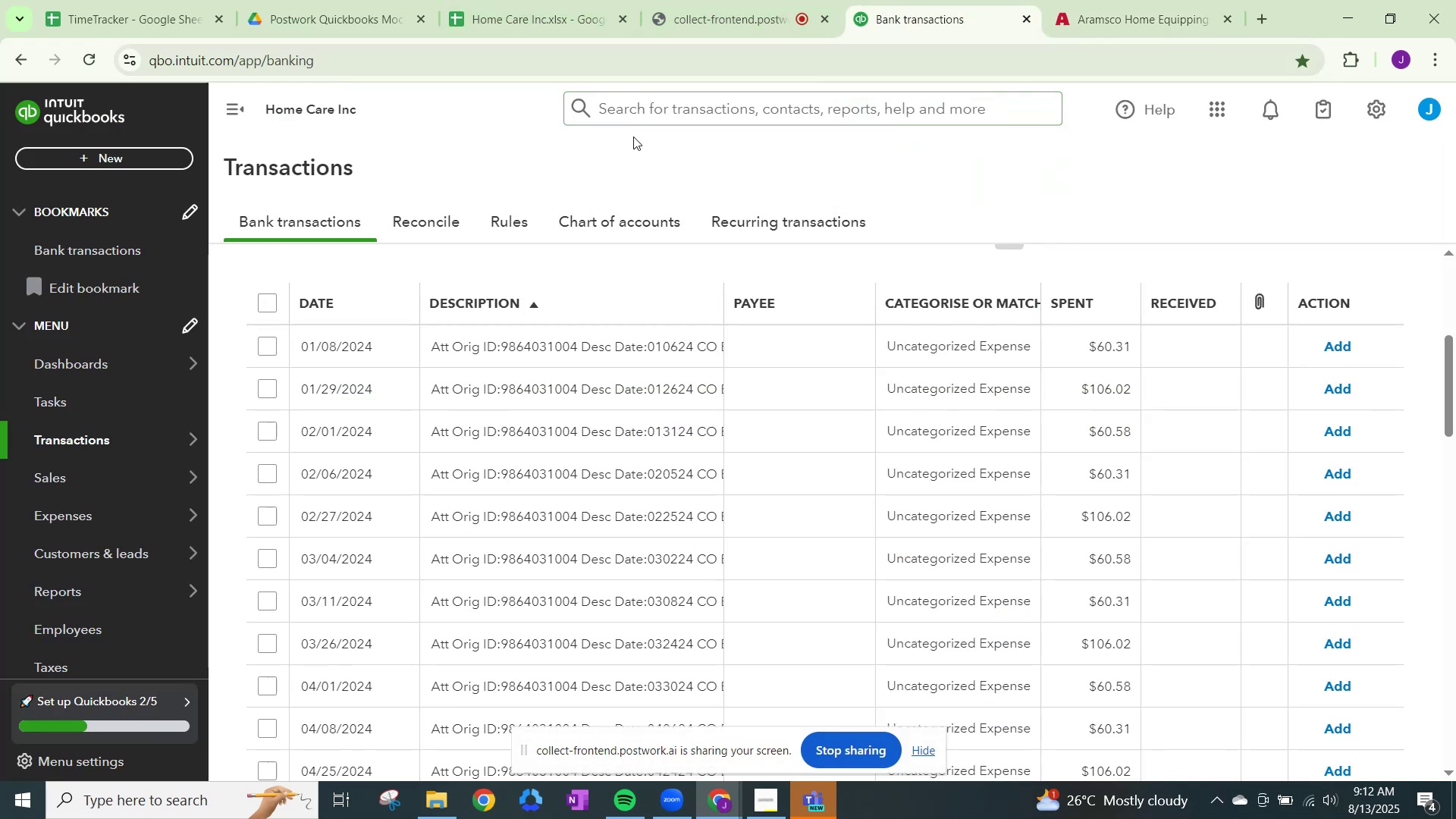 
left_click([1109, 2])
 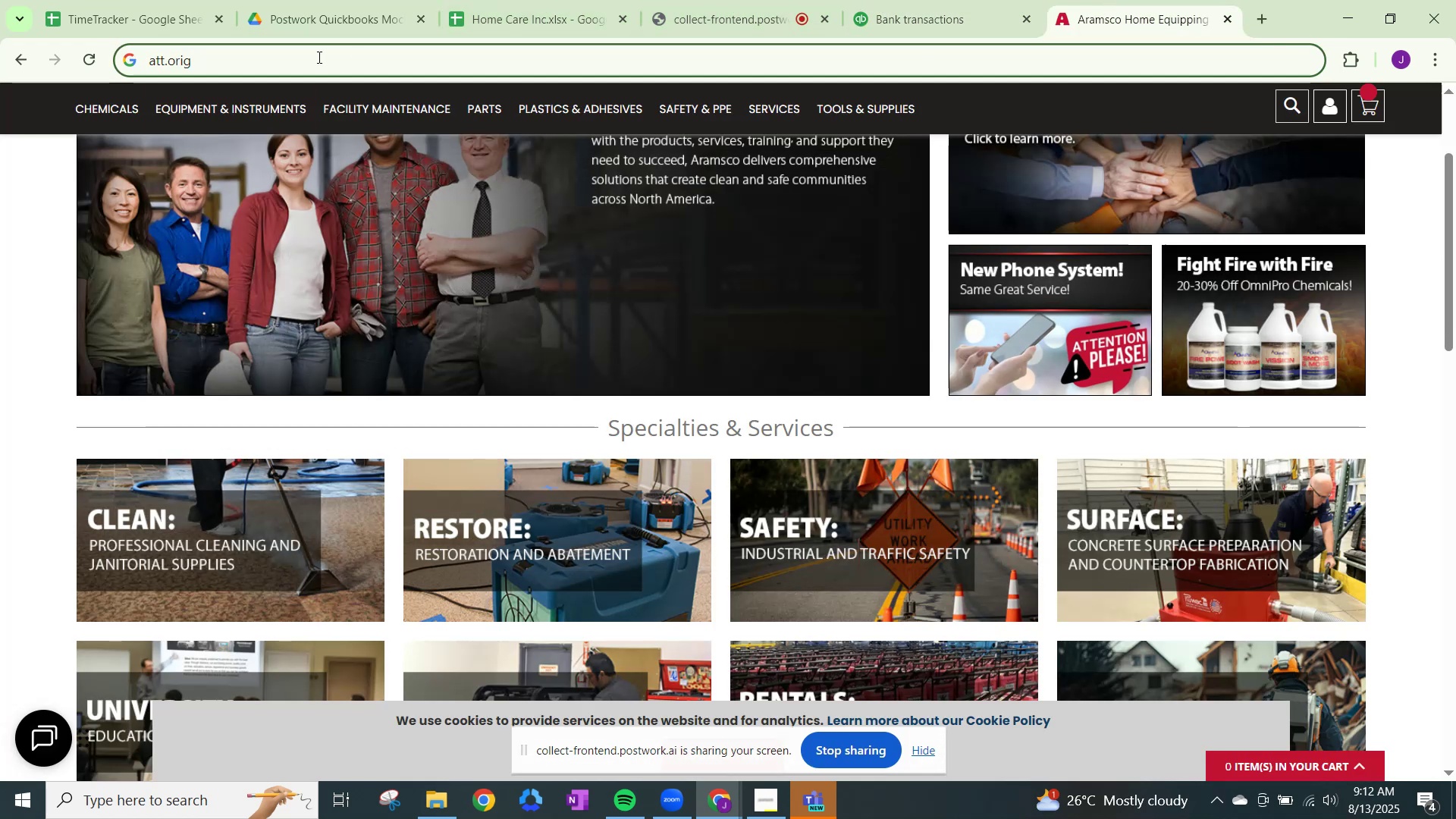 
left_click([299, 57])
 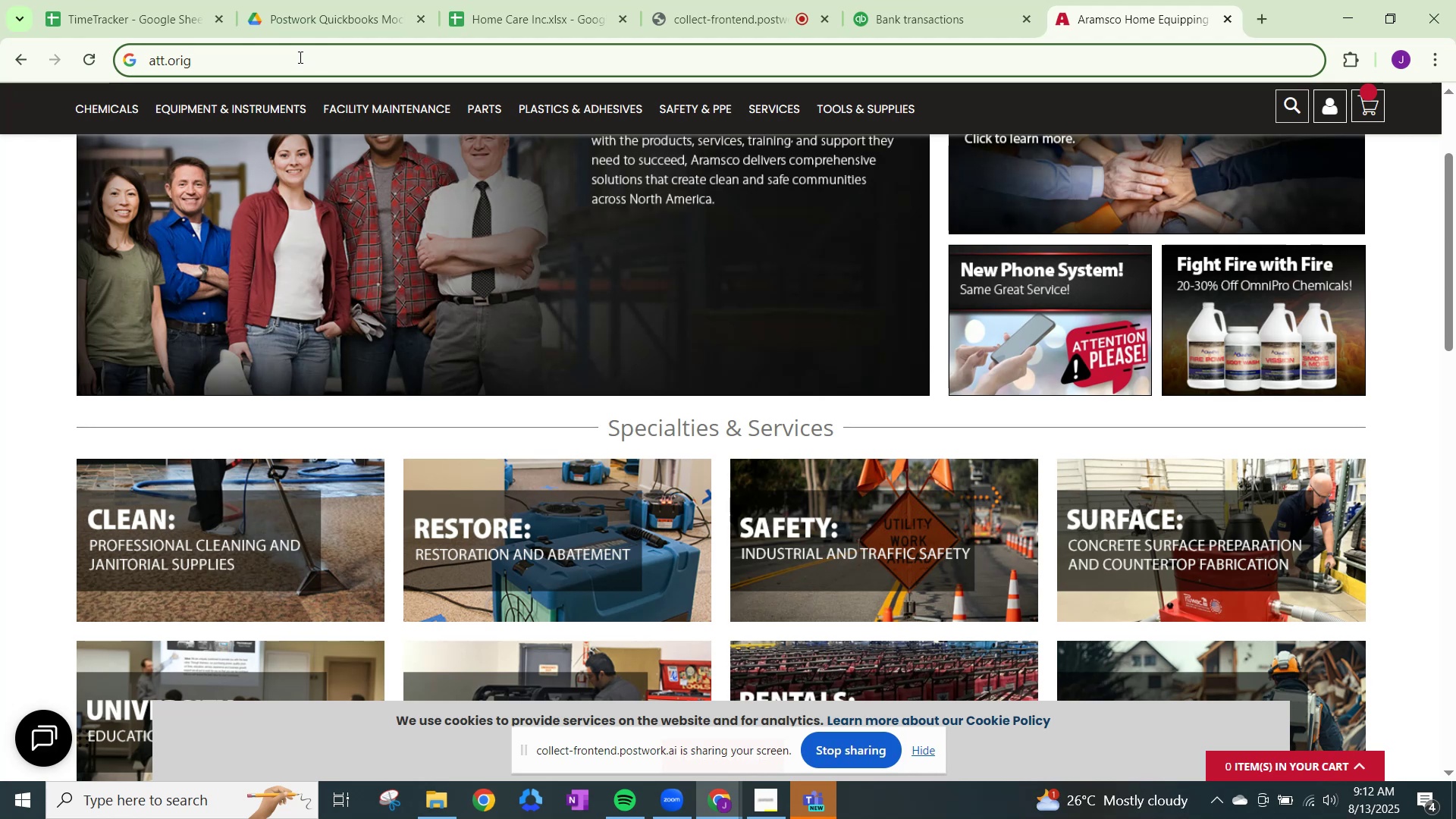 
key(Backspace)
 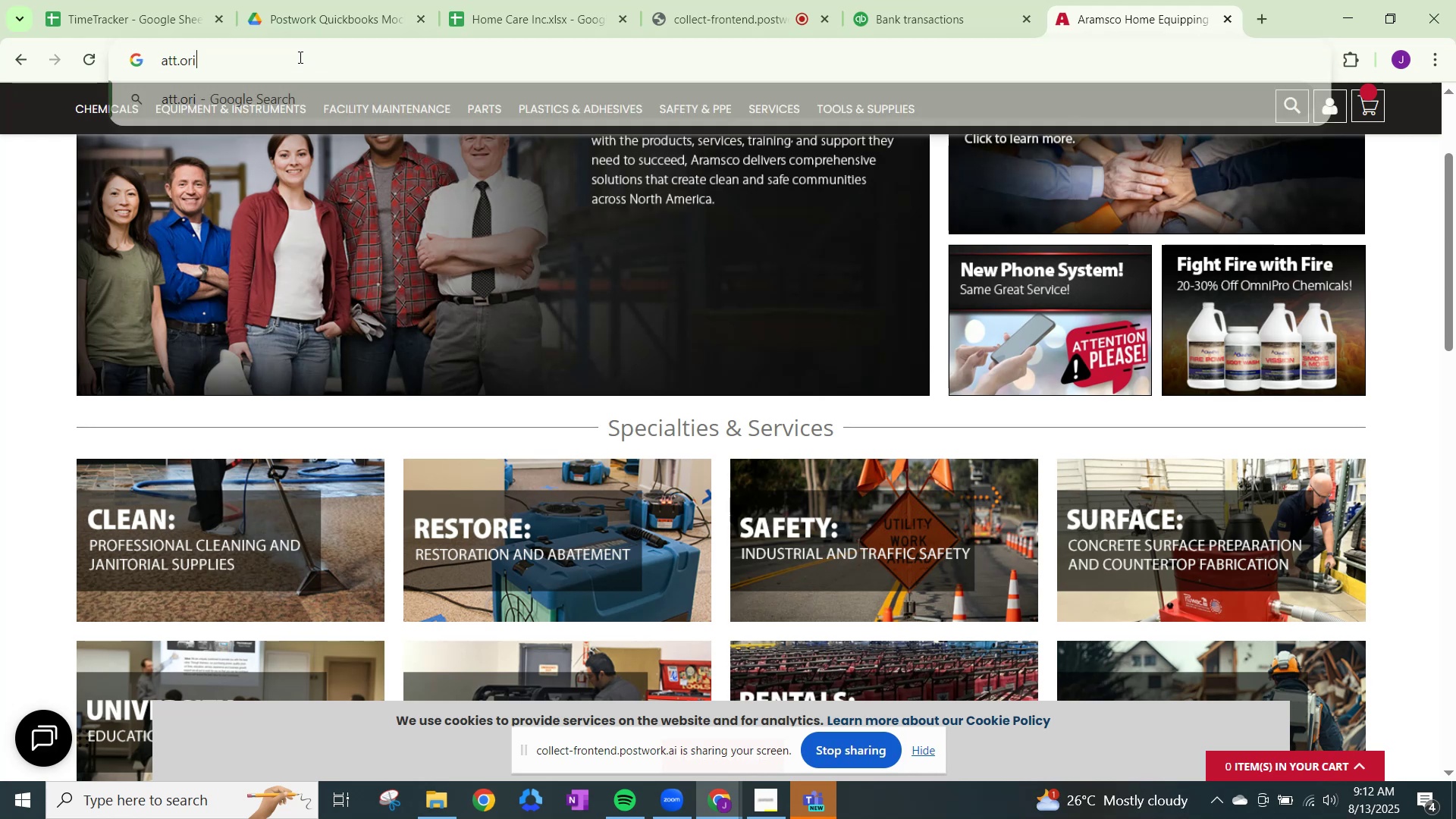 
key(Backspace)
 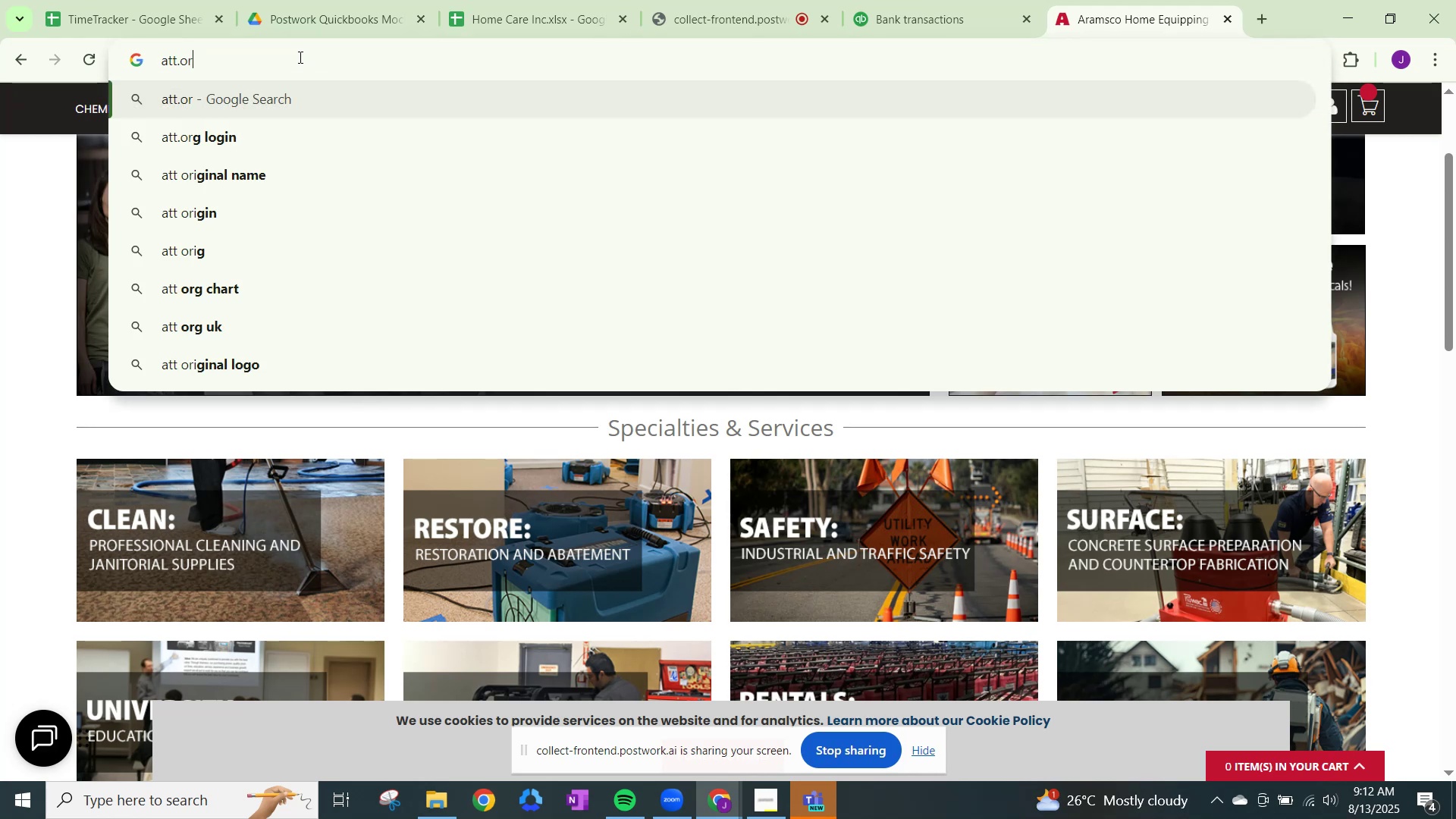 
key(Backspace)
 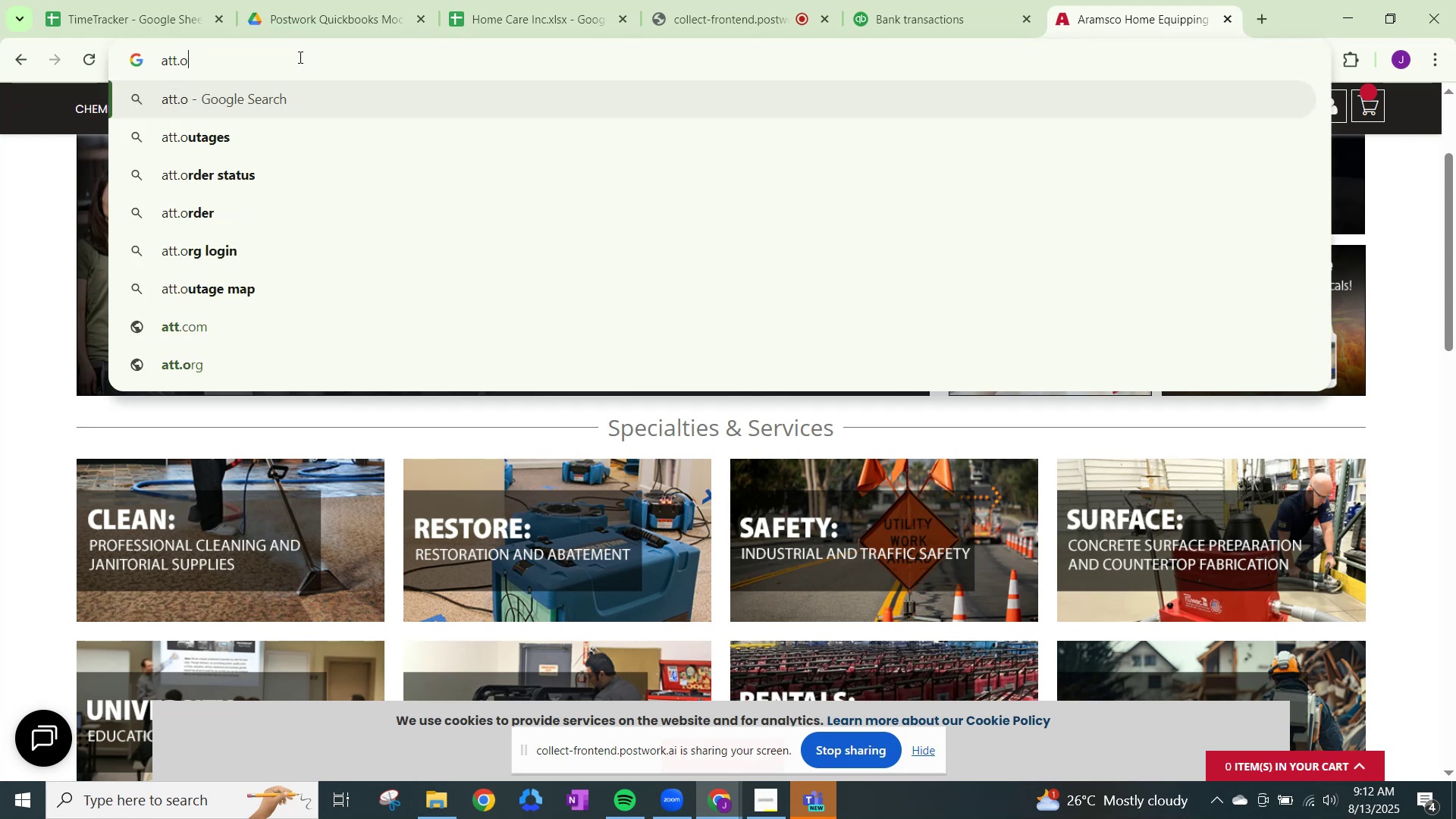 
key(Backspace)
 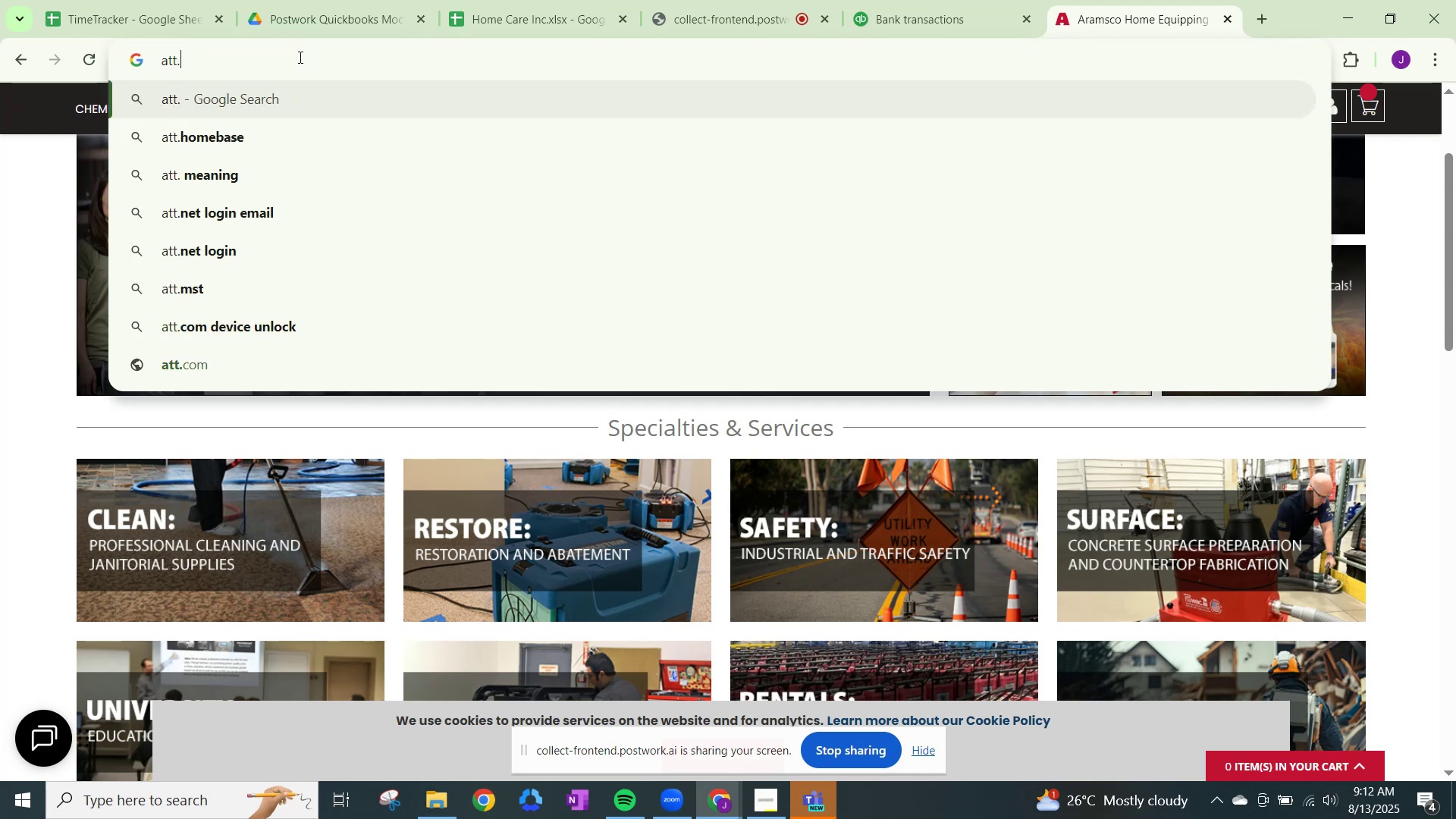 
key(Backspace)
 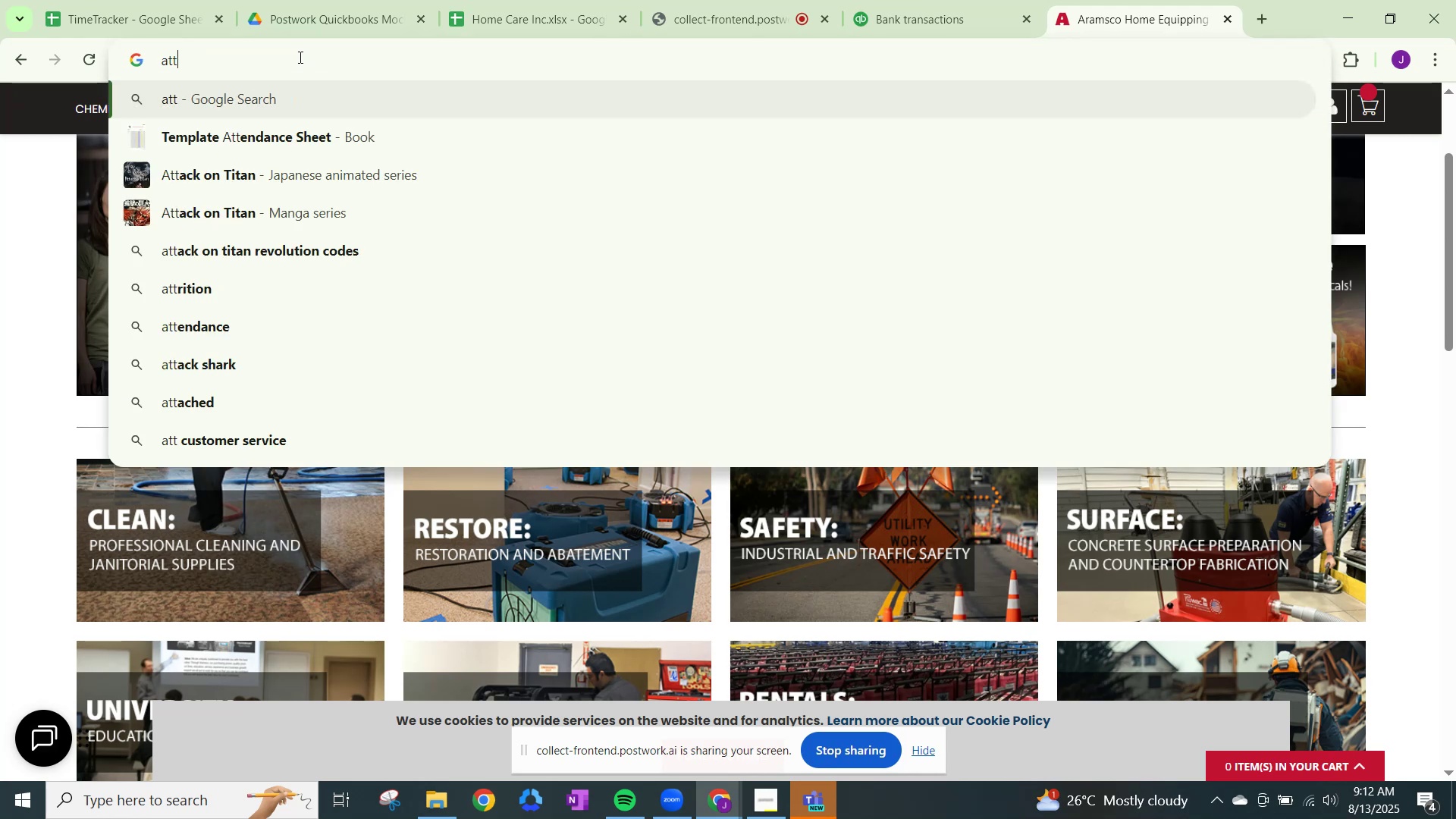 
key(Enter)
 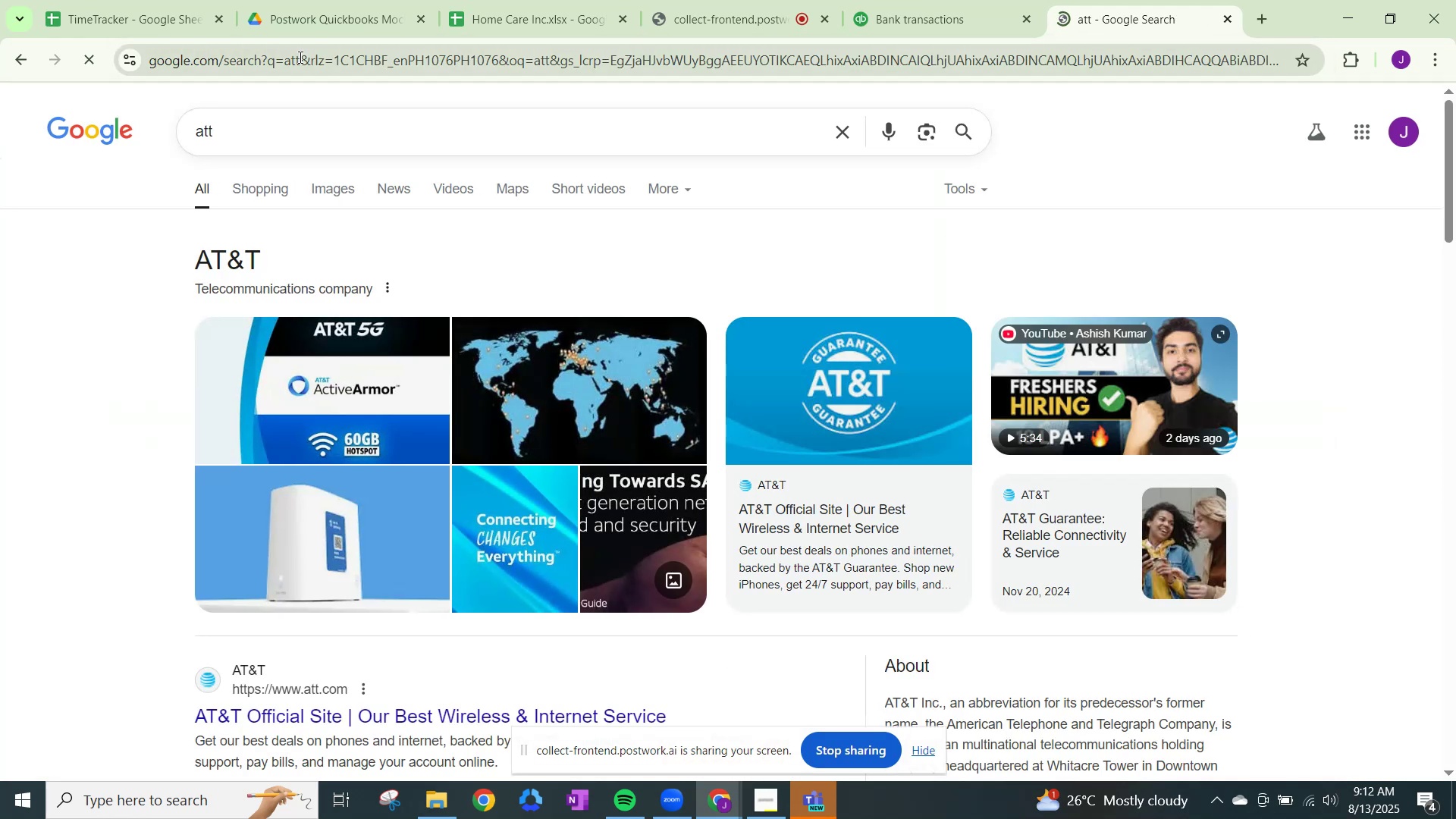 
scroll: coordinate [342, 303], scroll_direction: down, amount: 6.0
 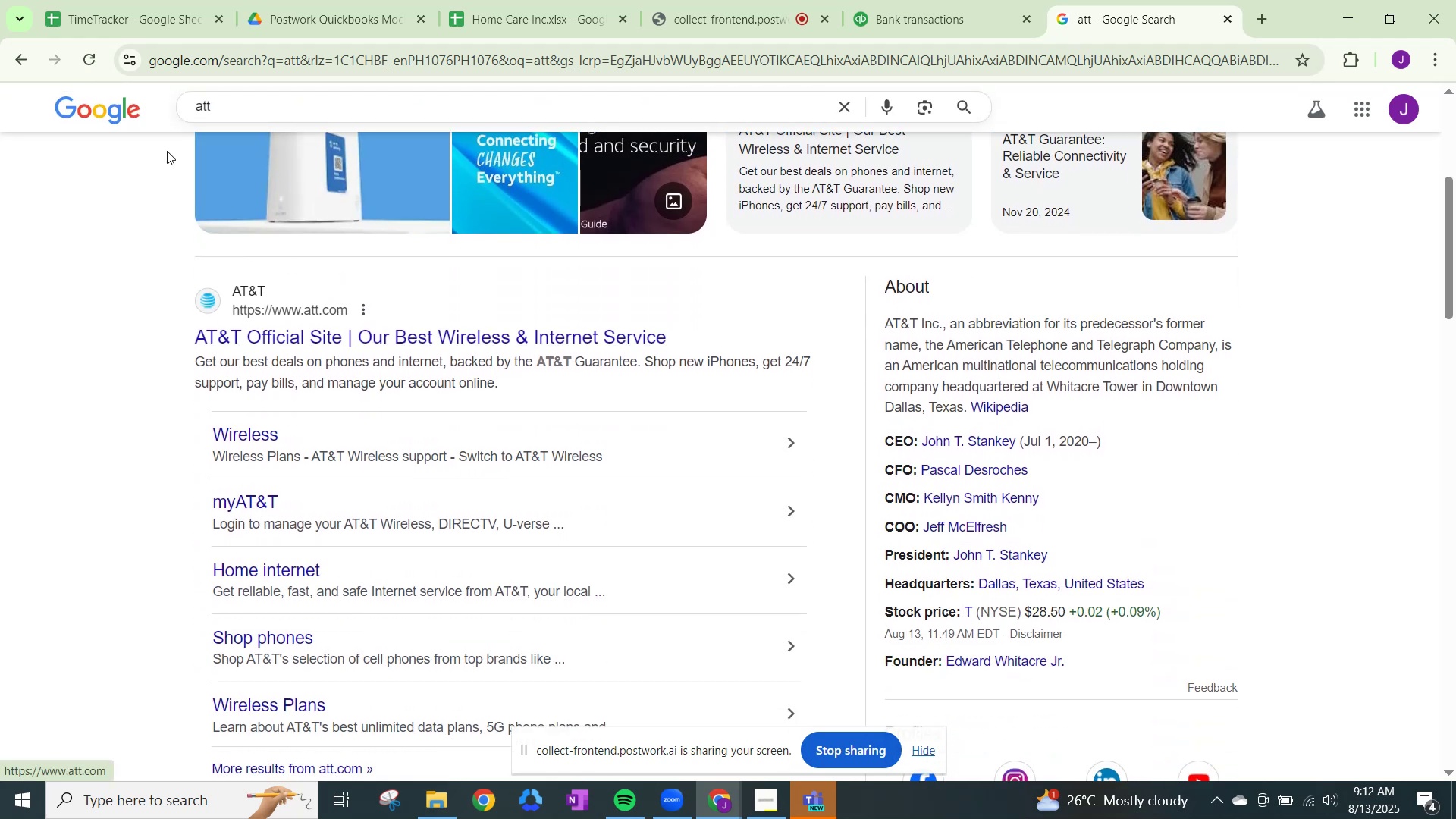 
left_click([260, 96])
 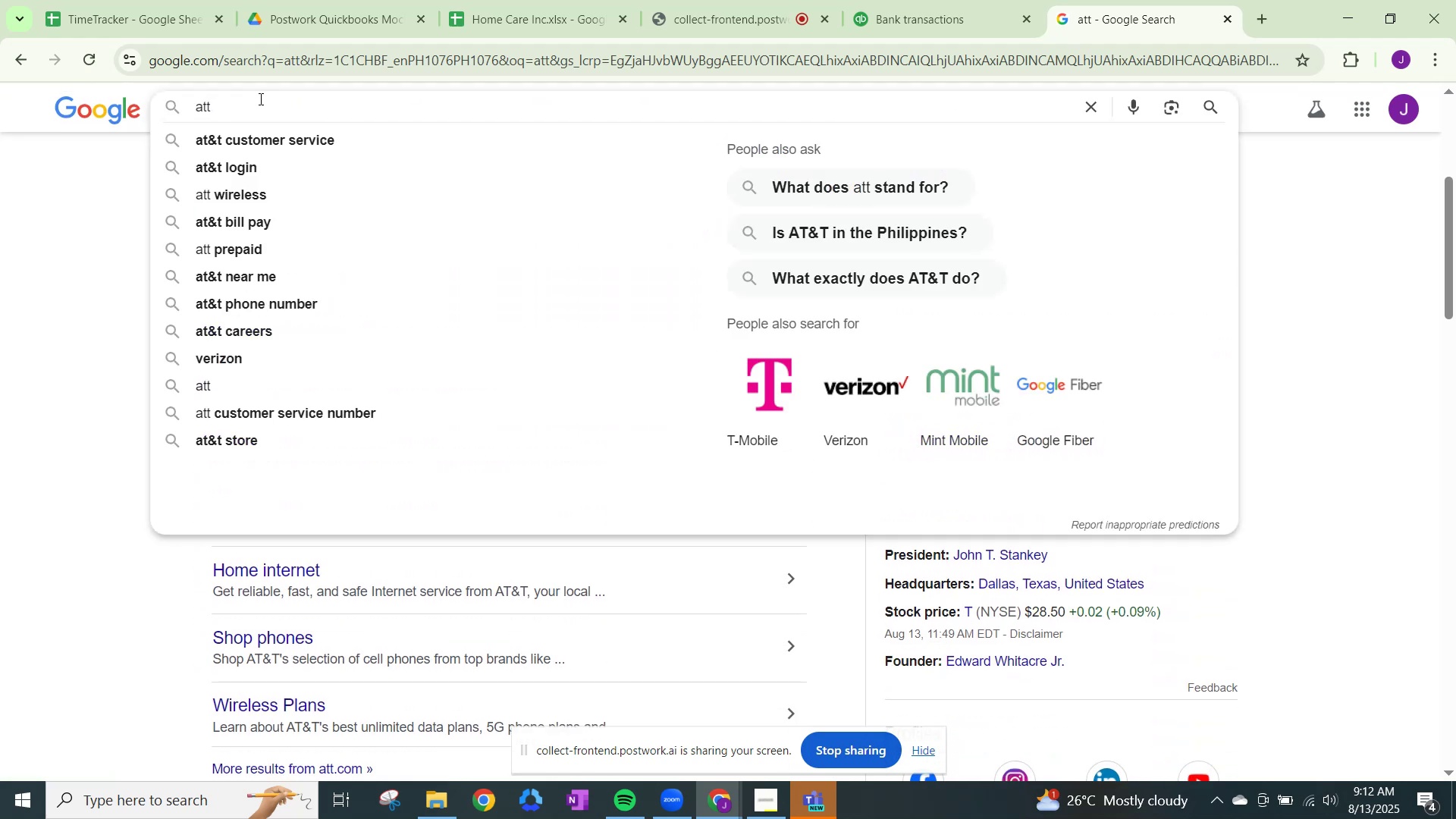 
type(.orih)
key(Backspace)
key(Backspace)
type(ig)
 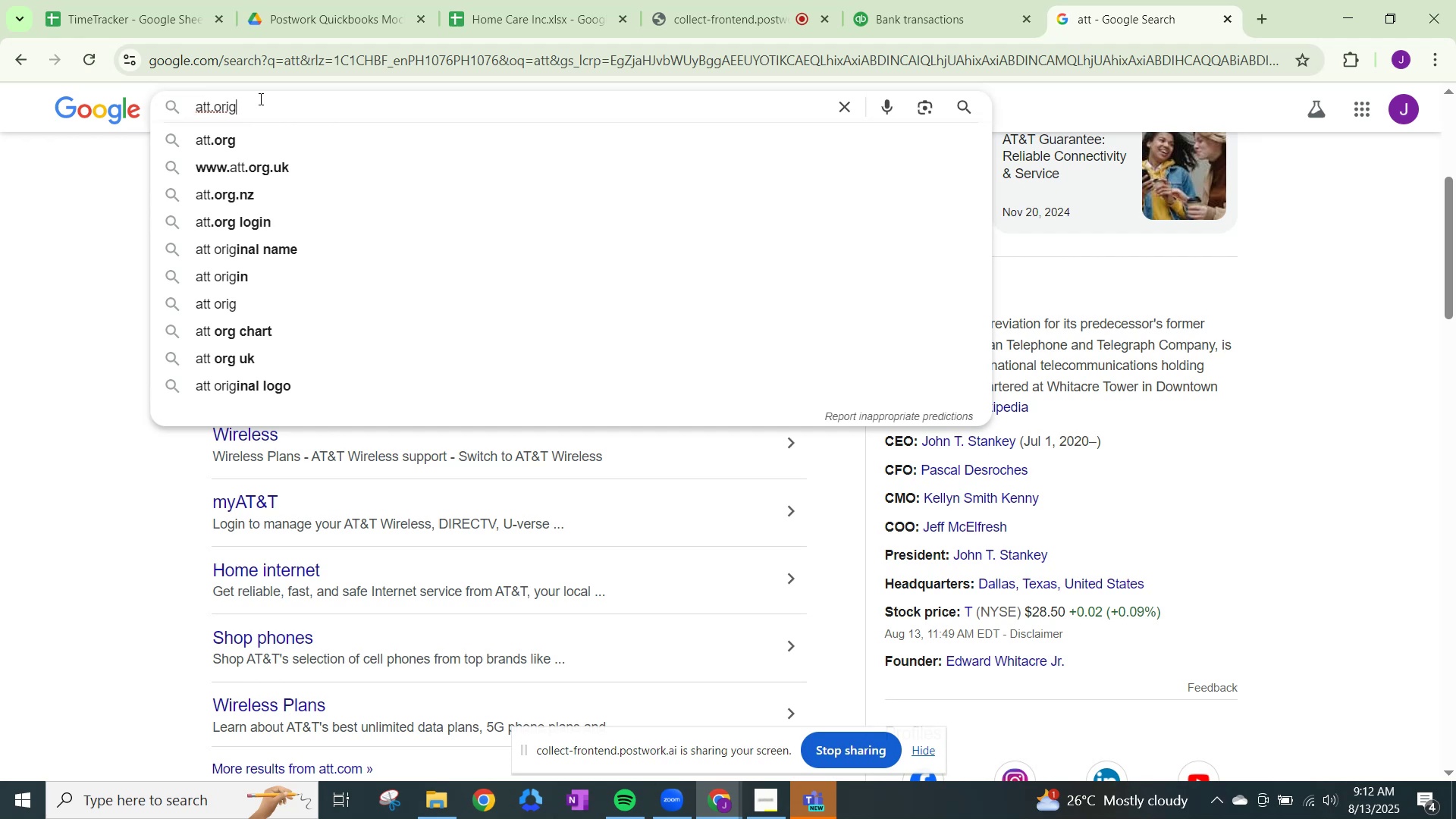 
key(Enter)
 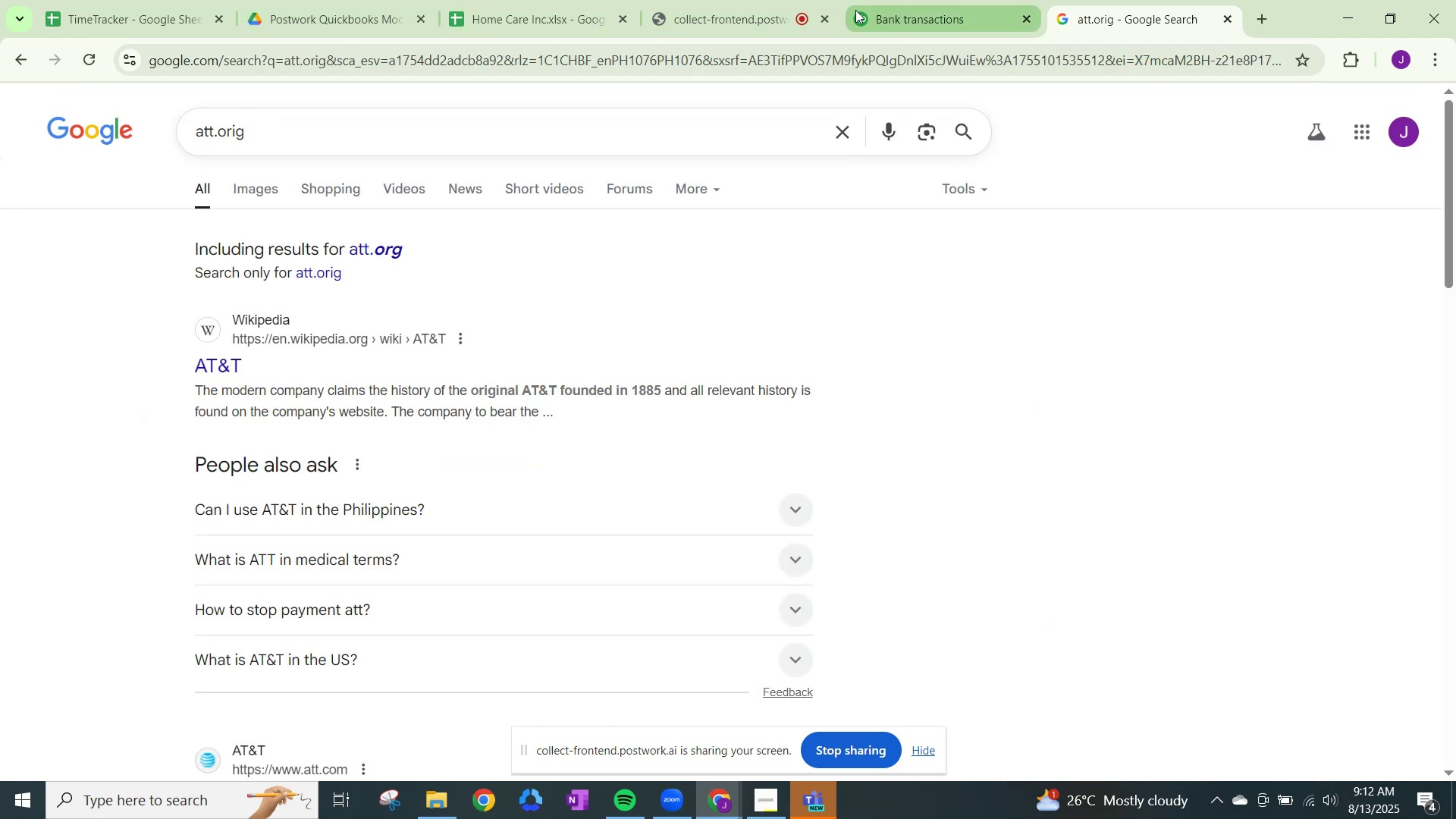 
wait(7.7)
 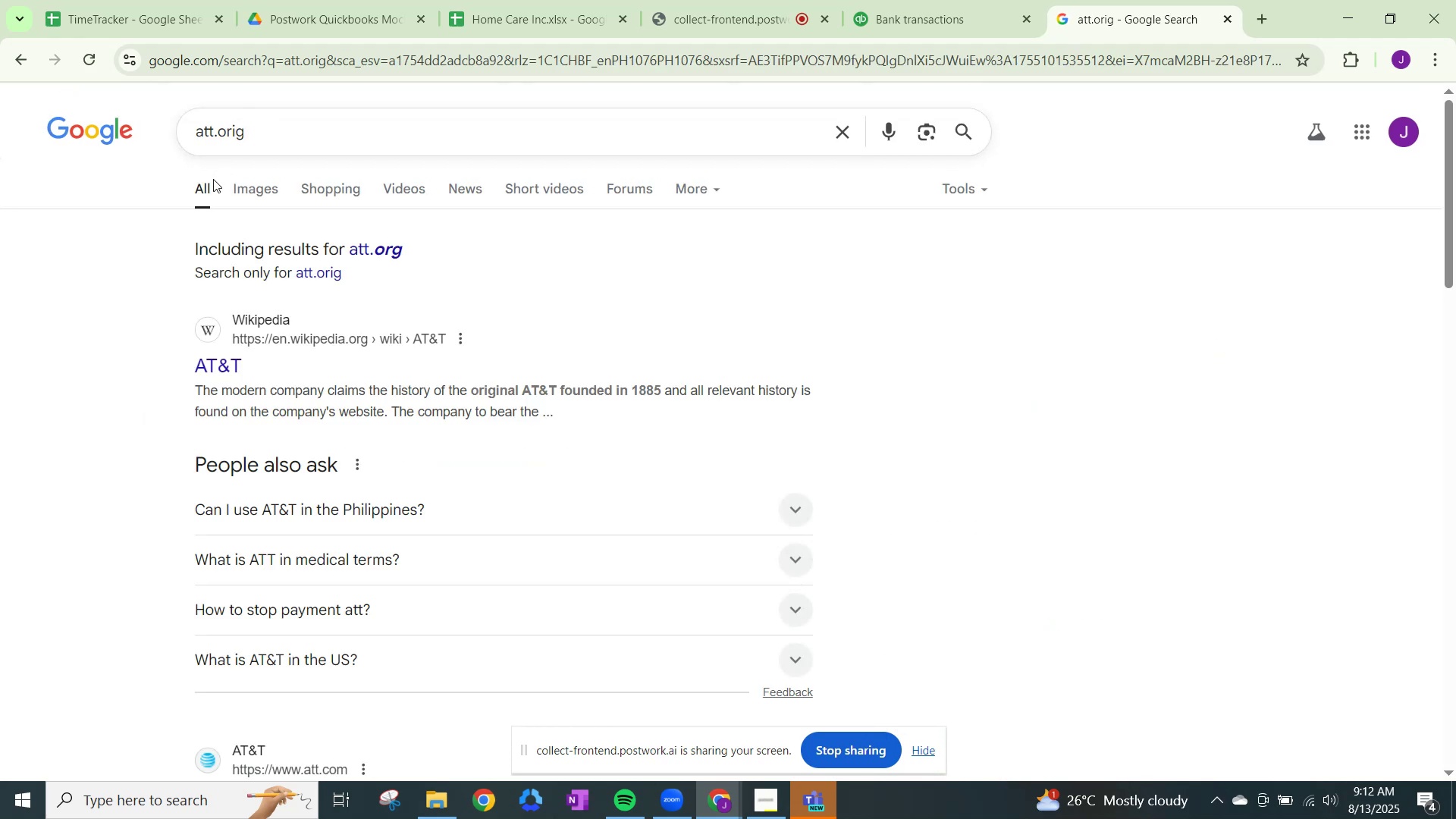 
left_click([917, 8])
 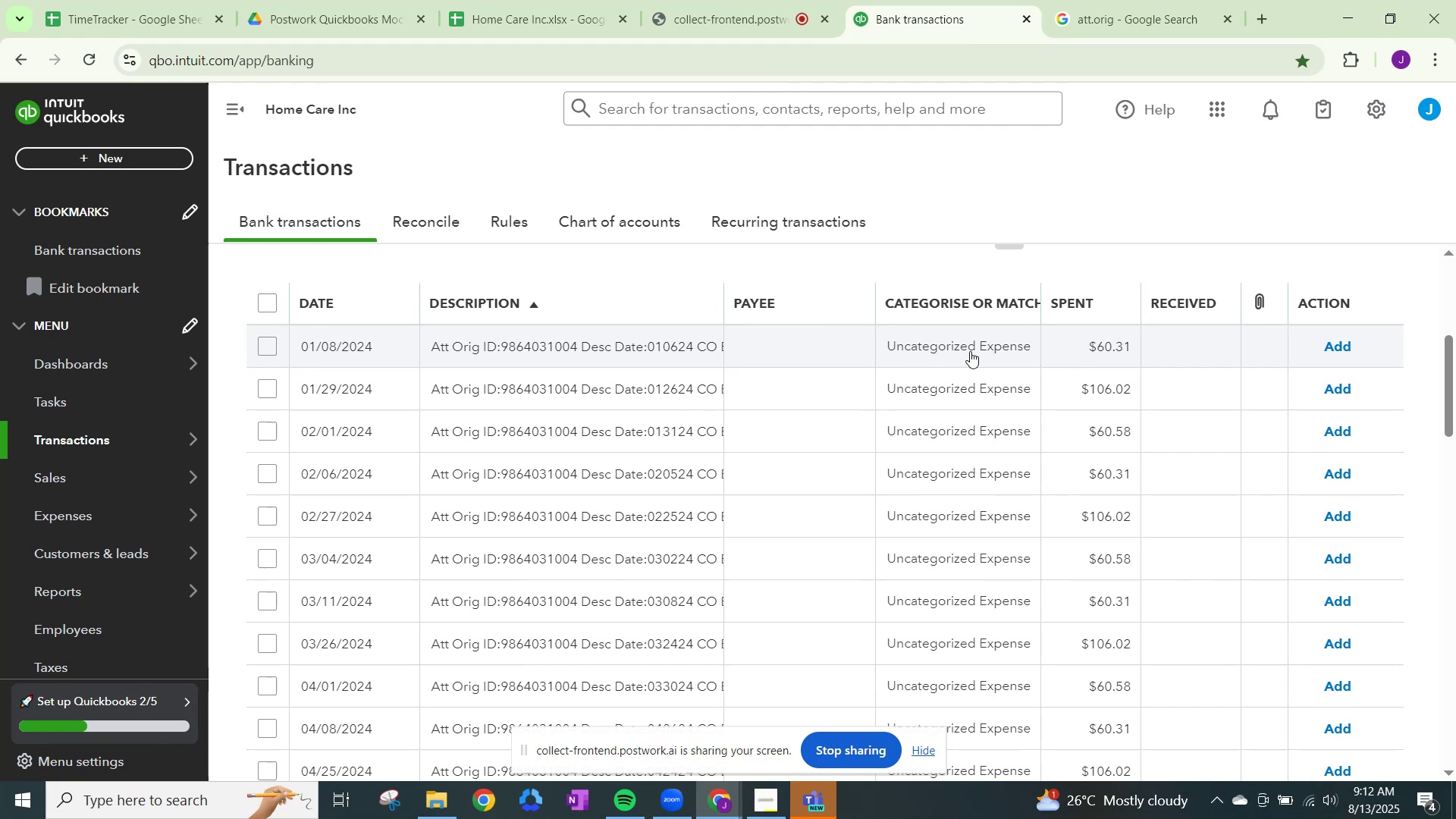 
scroll: coordinate [890, 385], scroll_direction: down, amount: 7.0
 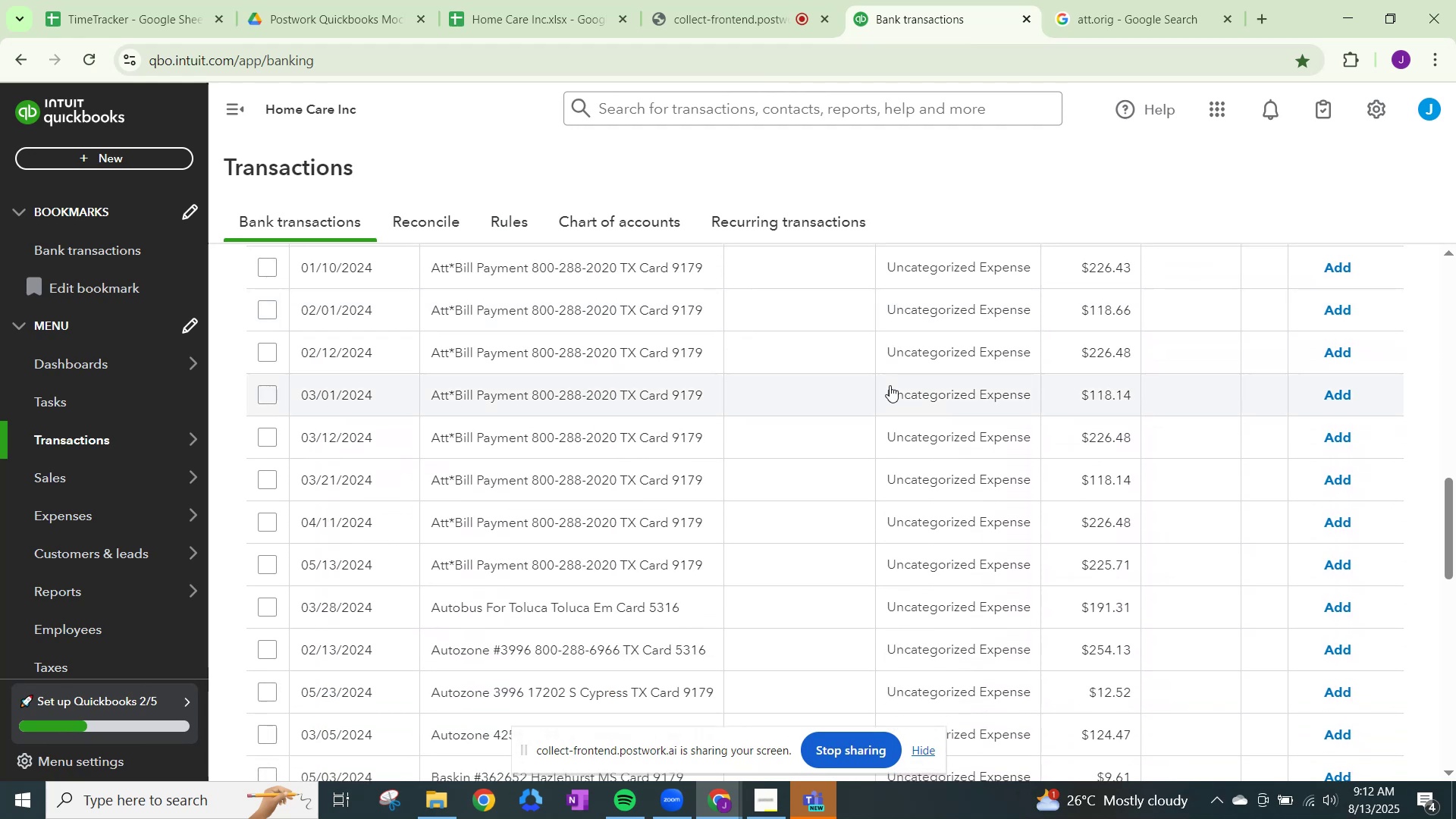 
scroll: coordinate [890, 385], scroll_direction: up, amount: 3.0
 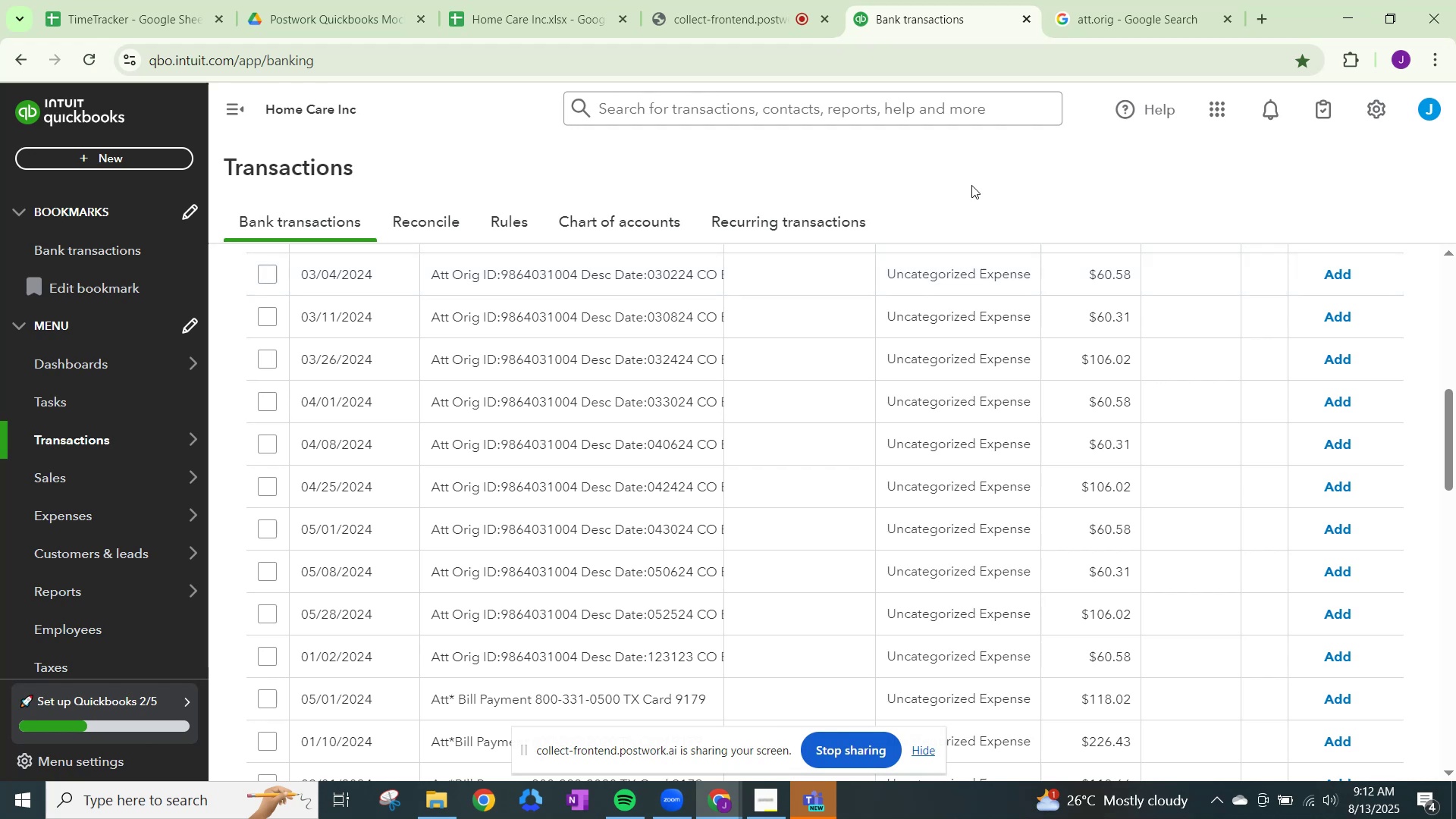 
left_click([1101, 1])
 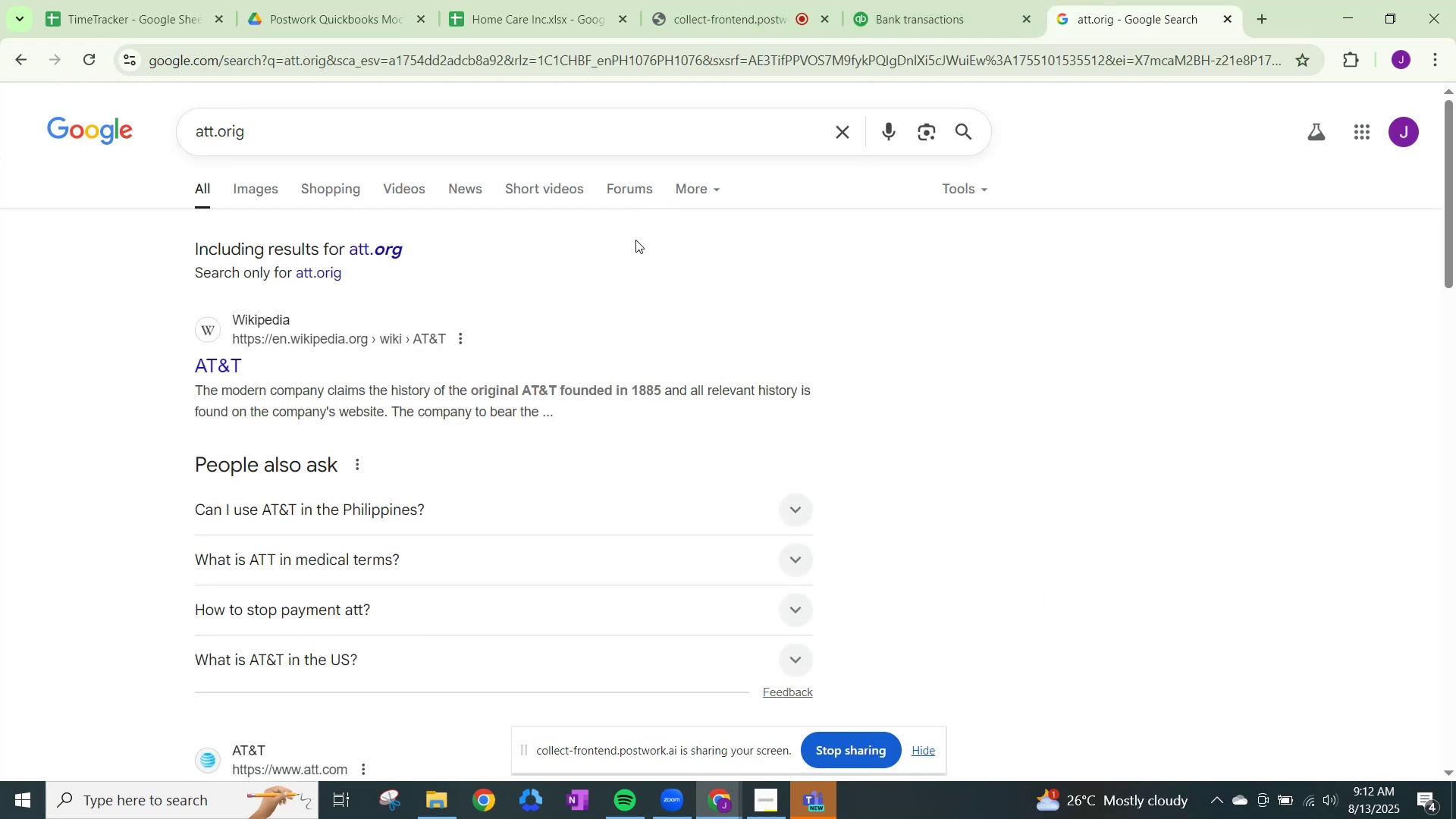 
scroll: coordinate [656, 355], scroll_direction: up, amount: 4.0
 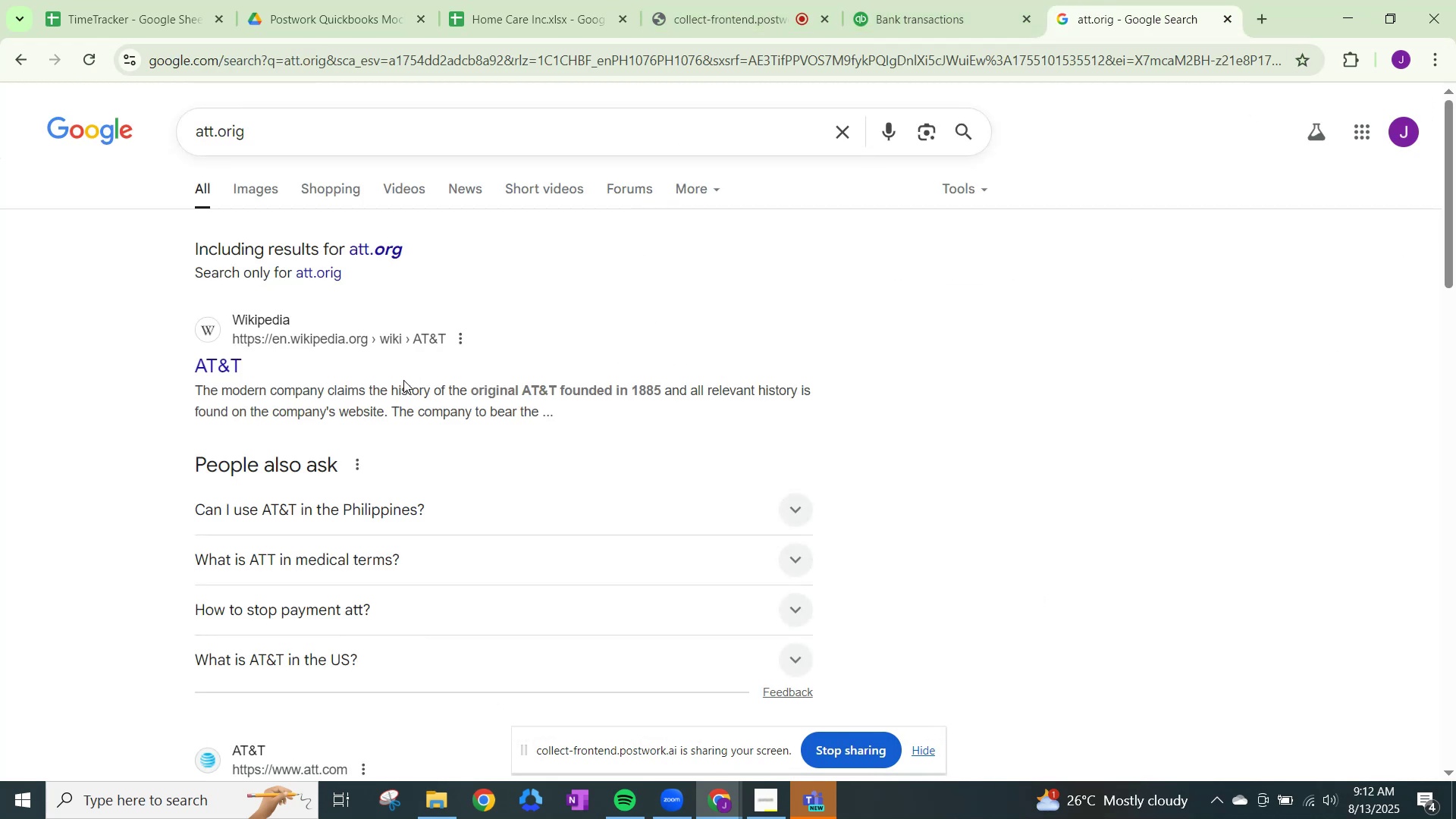 
scroll: coordinate [409, 378], scroll_direction: down, amount: 2.0
 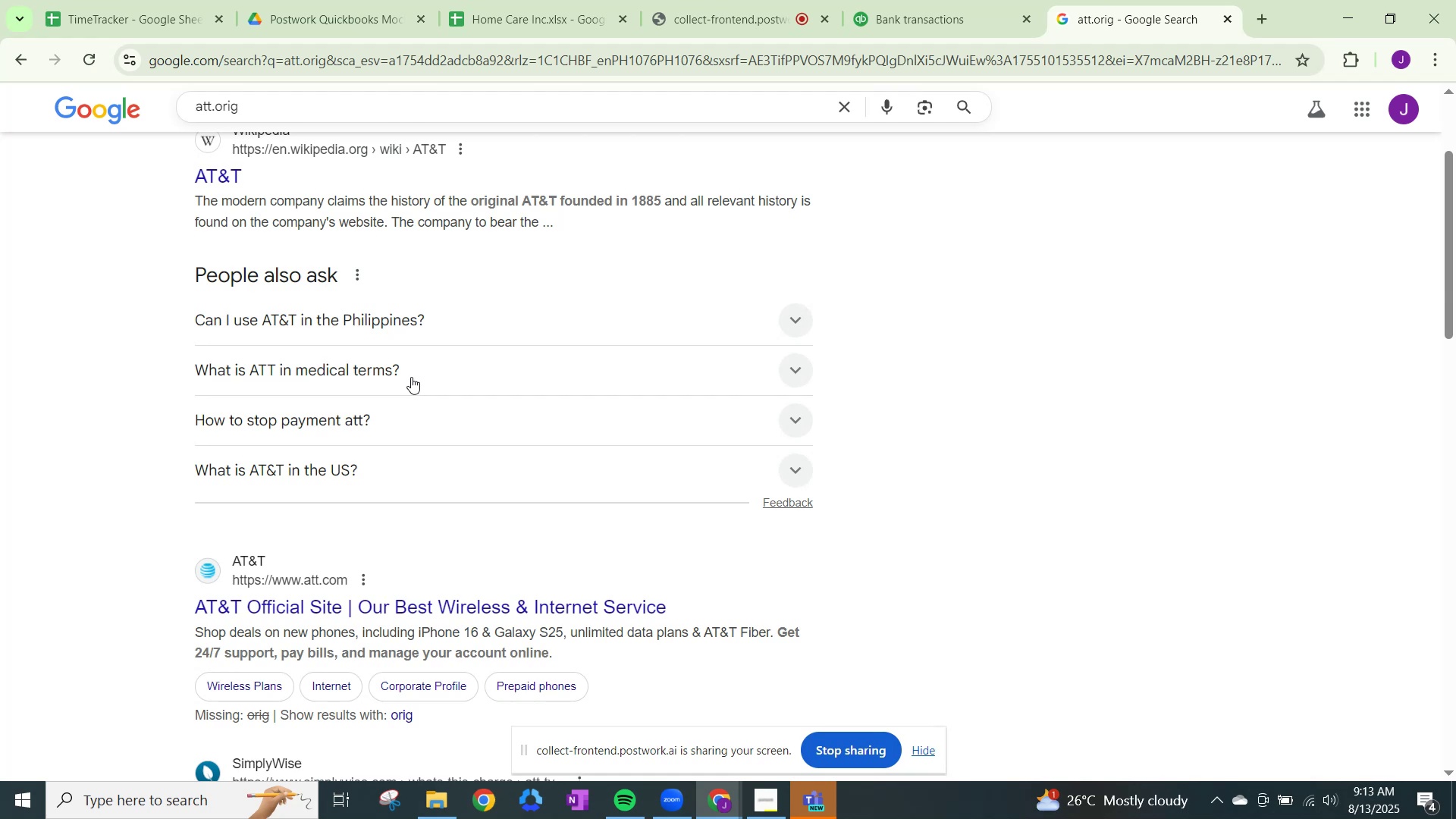 
wait(6.18)
 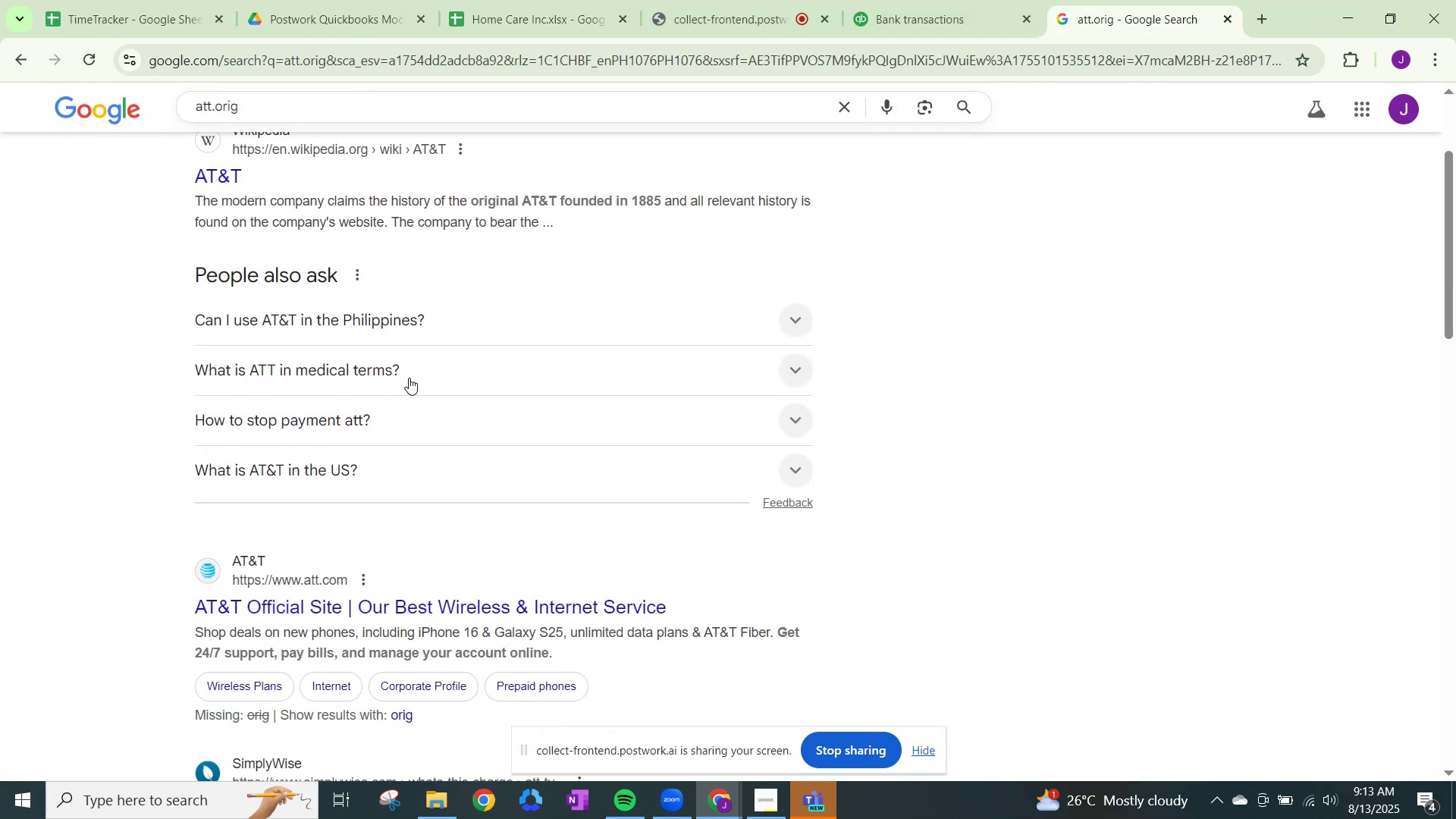 
left_click([453, 591])
 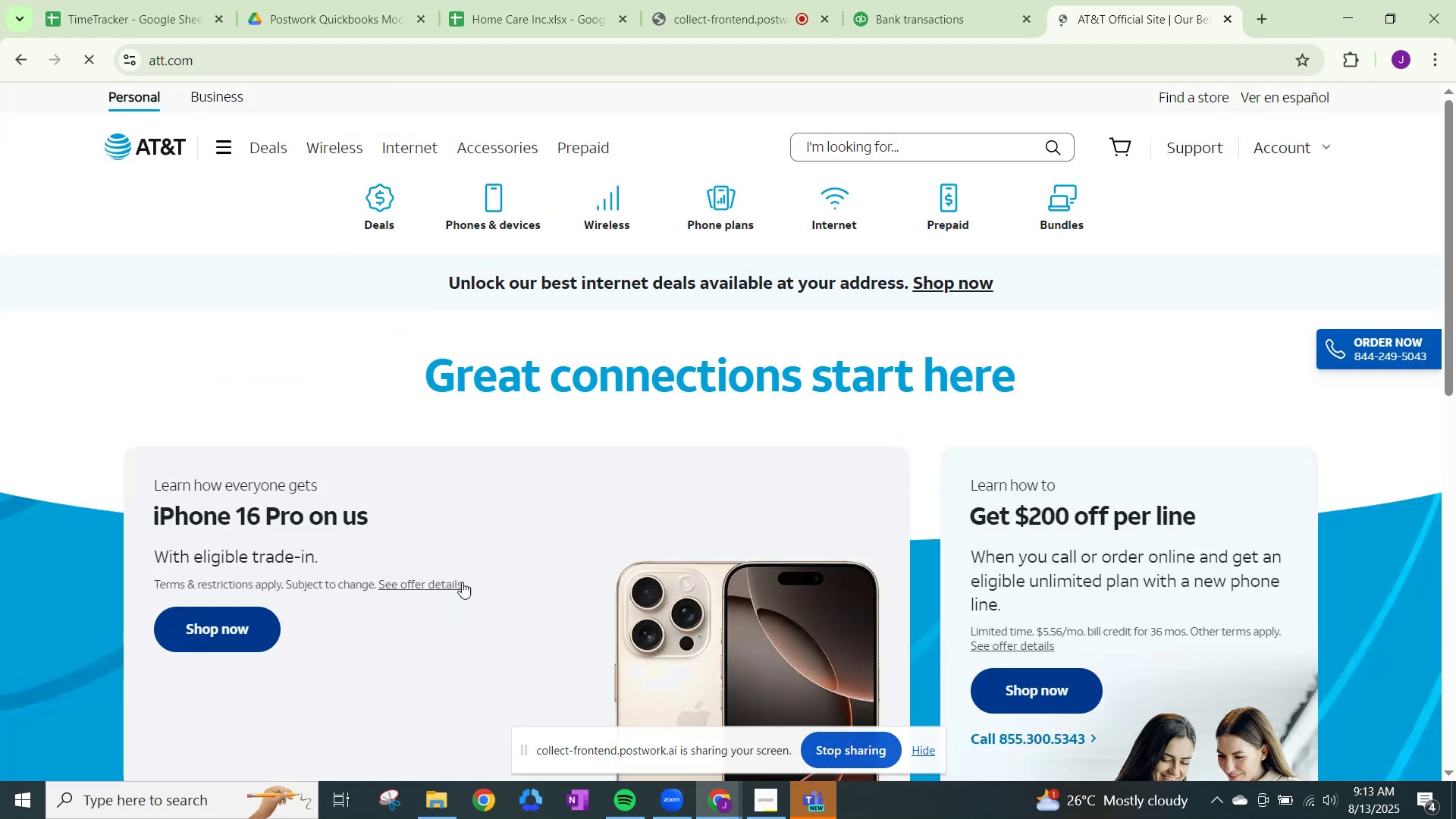 
scroll: coordinate [480, 536], scroll_direction: down, amount: 2.0
 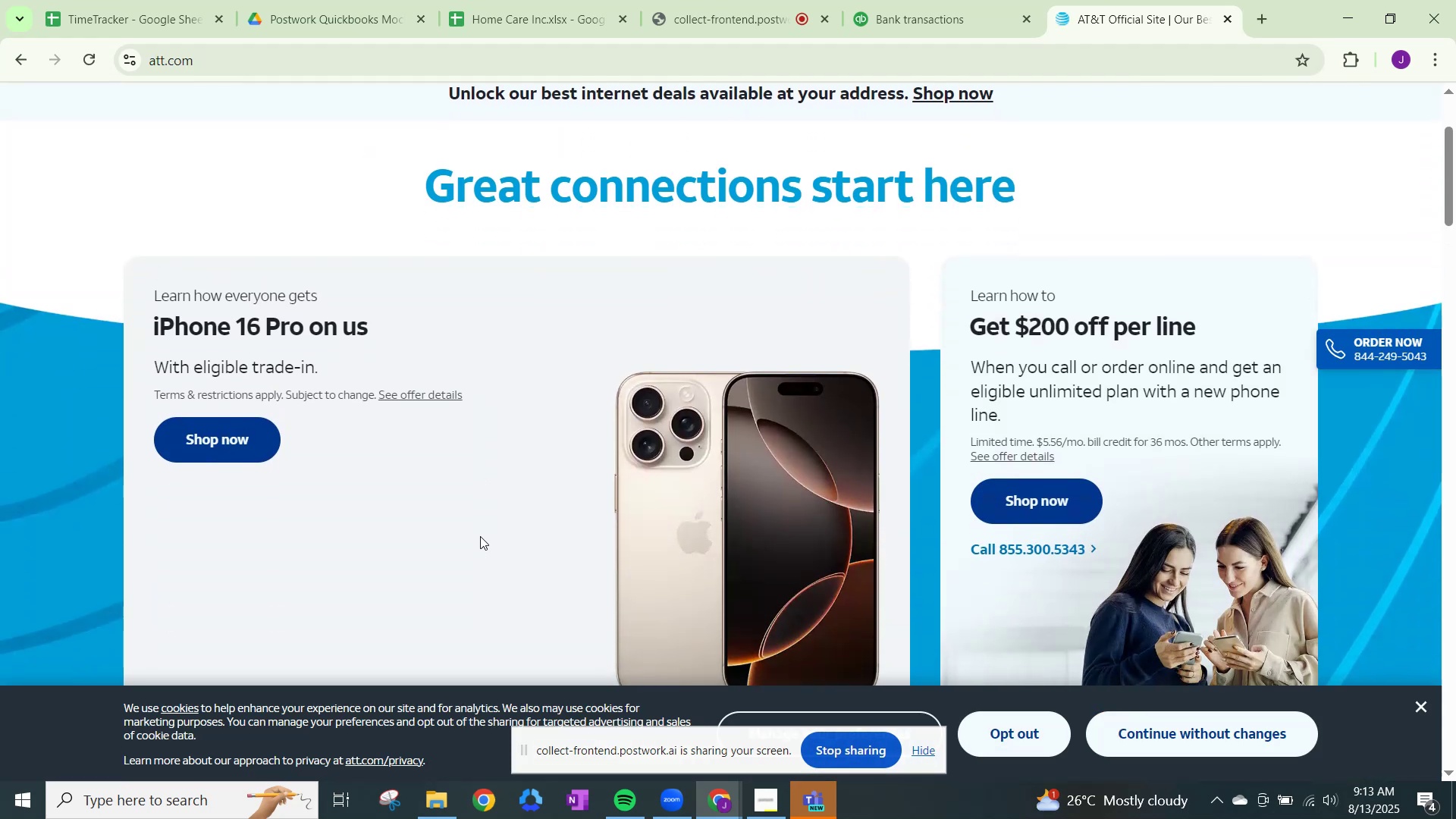 
scroll: coordinate [480, 536], scroll_direction: up, amount: 1.0
 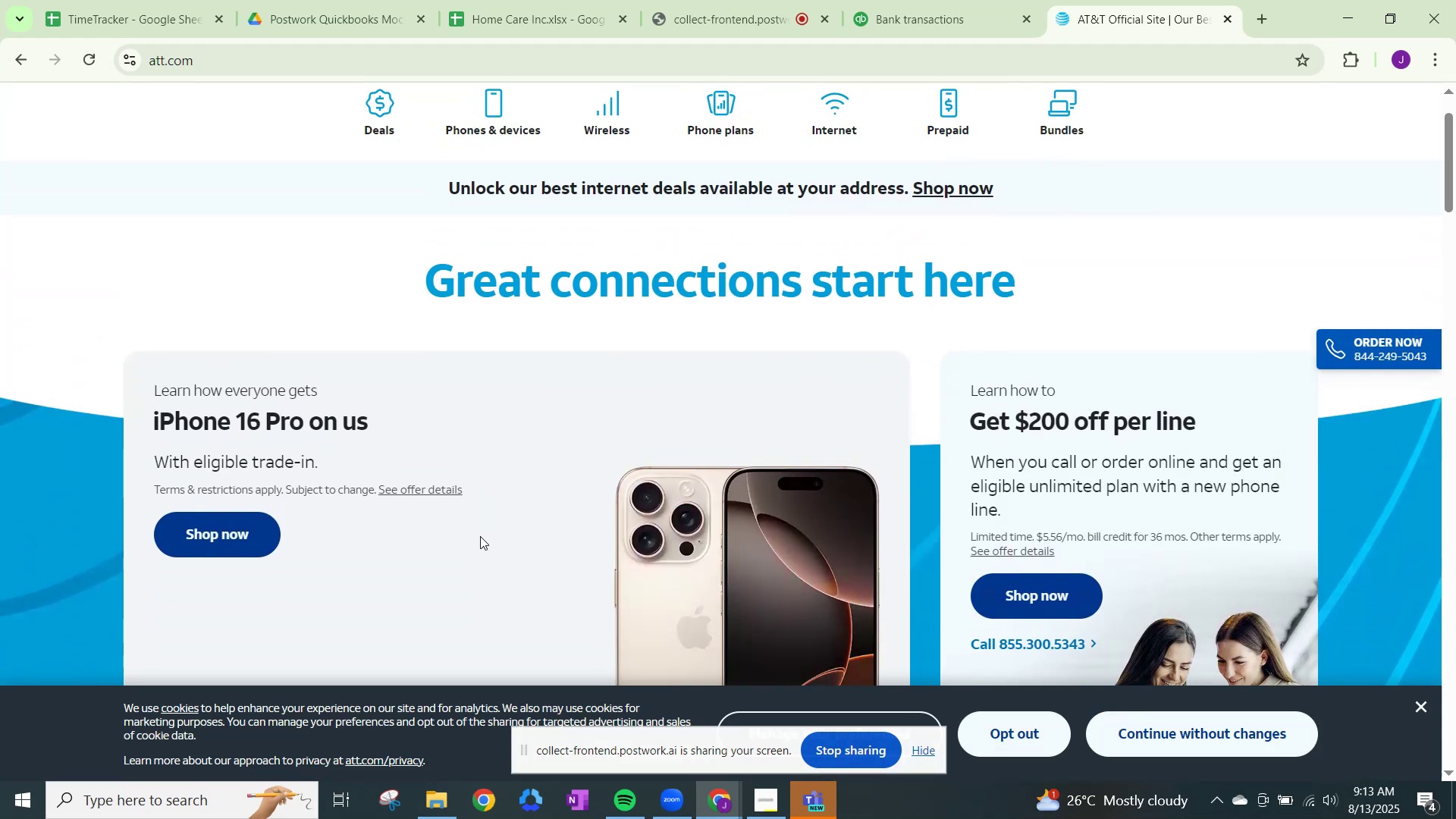 
scroll: coordinate [480, 536], scroll_direction: down, amount: 2.0
 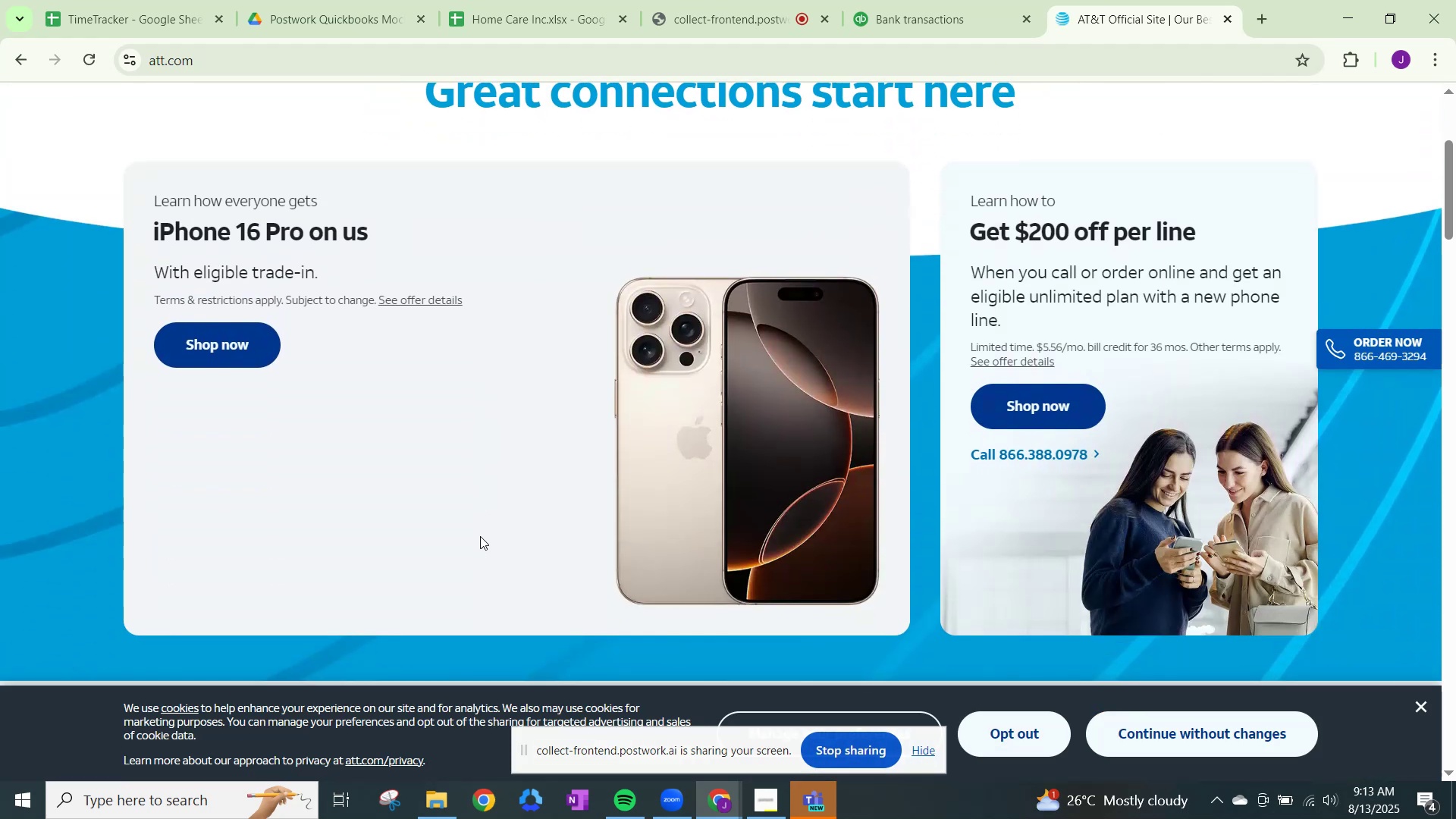 
scroll: coordinate [480, 536], scroll_direction: up, amount: 1.0
 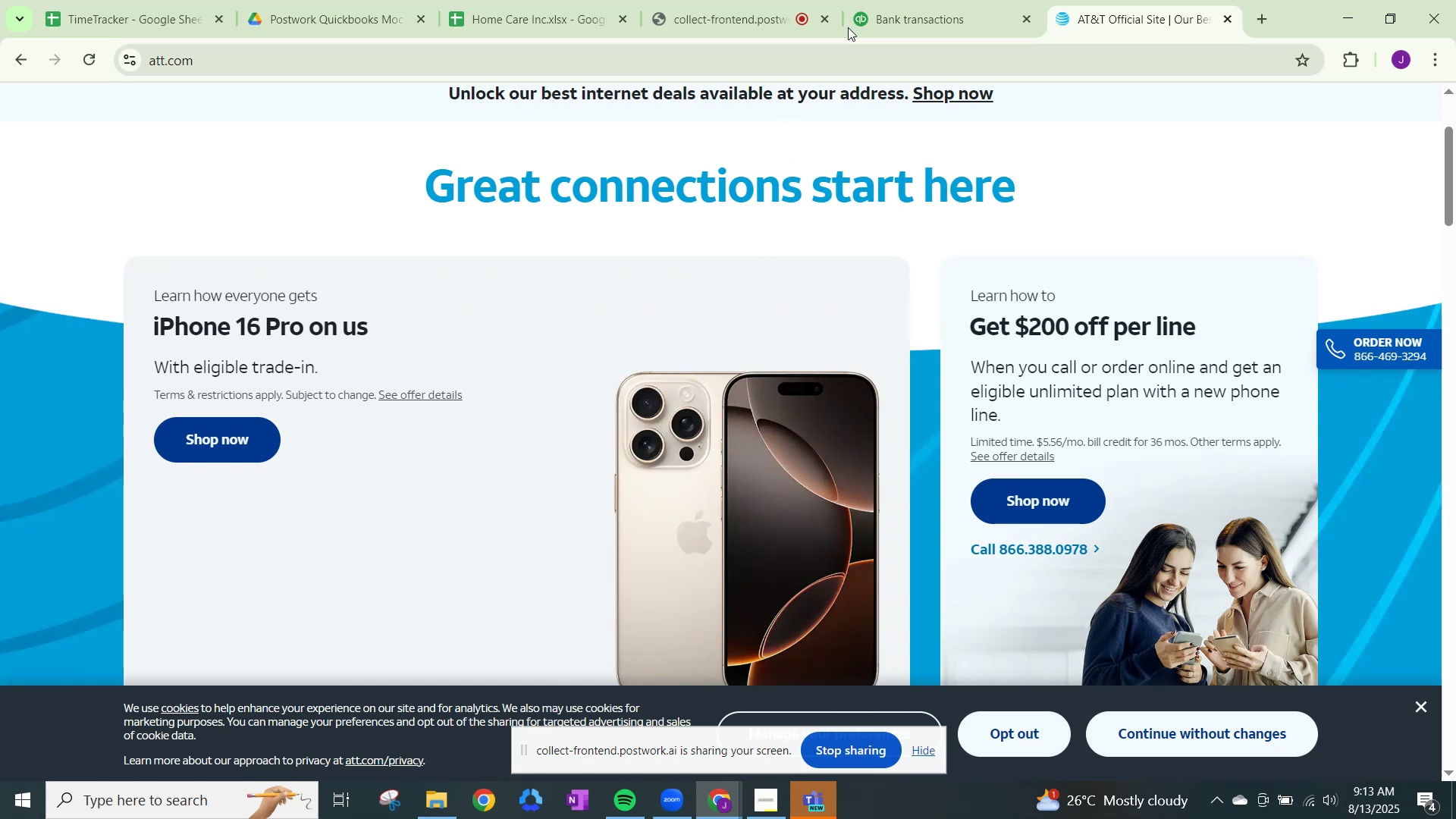 
left_click([909, 1])
 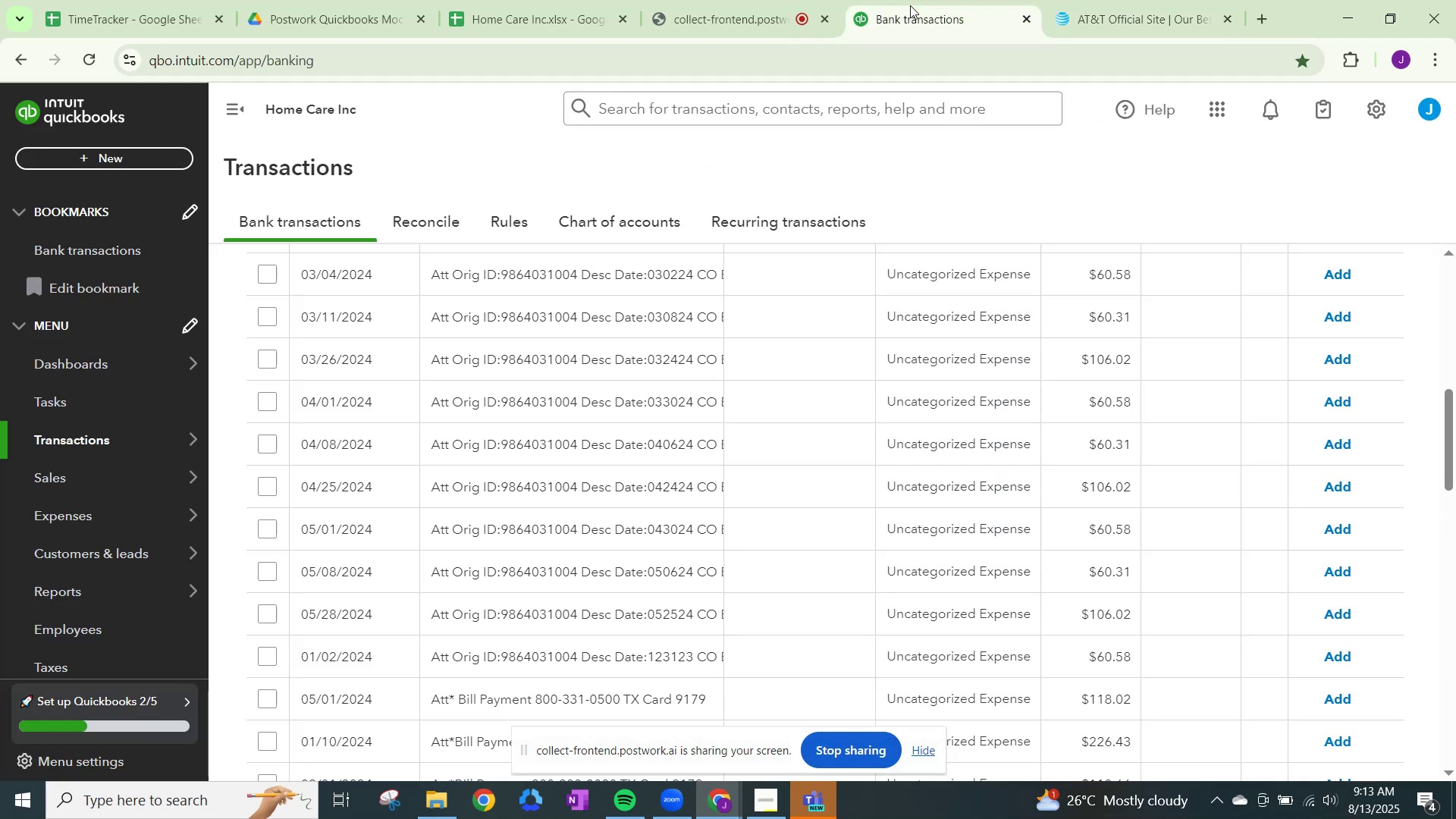 
scroll: coordinate [751, 280], scroll_direction: down, amount: 4.0
 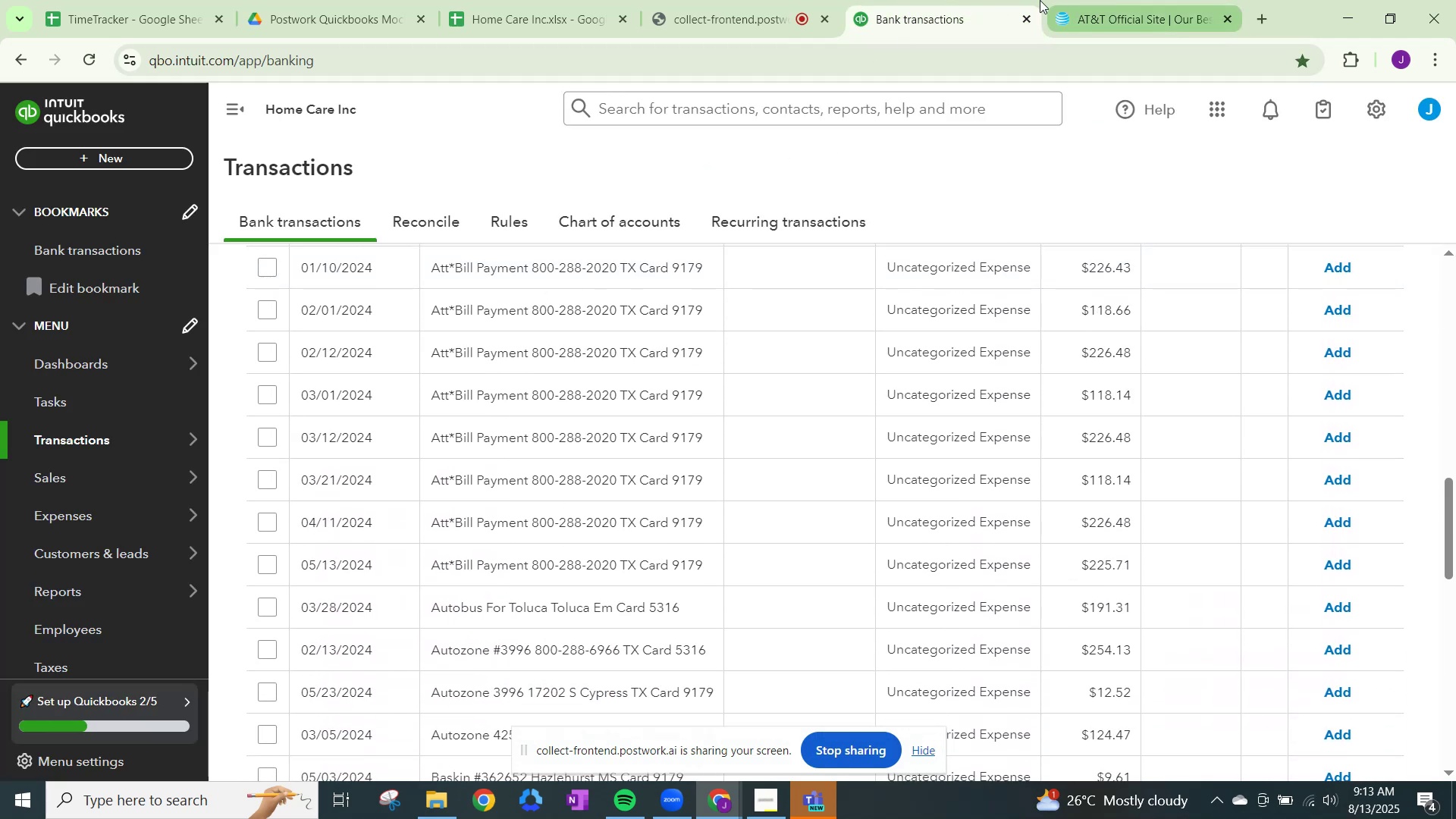 
scroll: coordinate [941, 357], scroll_direction: up, amount: 12.0
 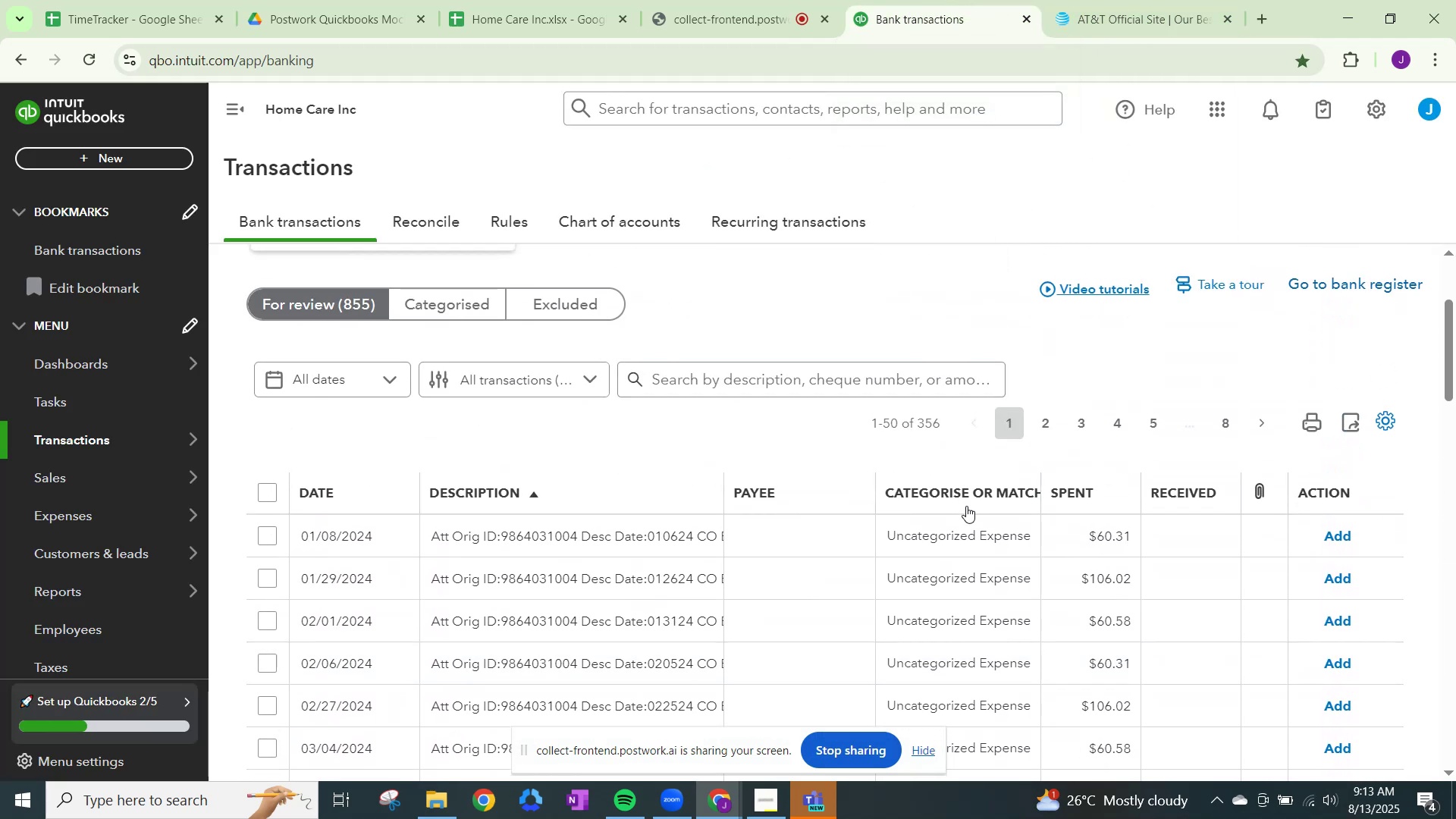 
left_click([971, 524])
 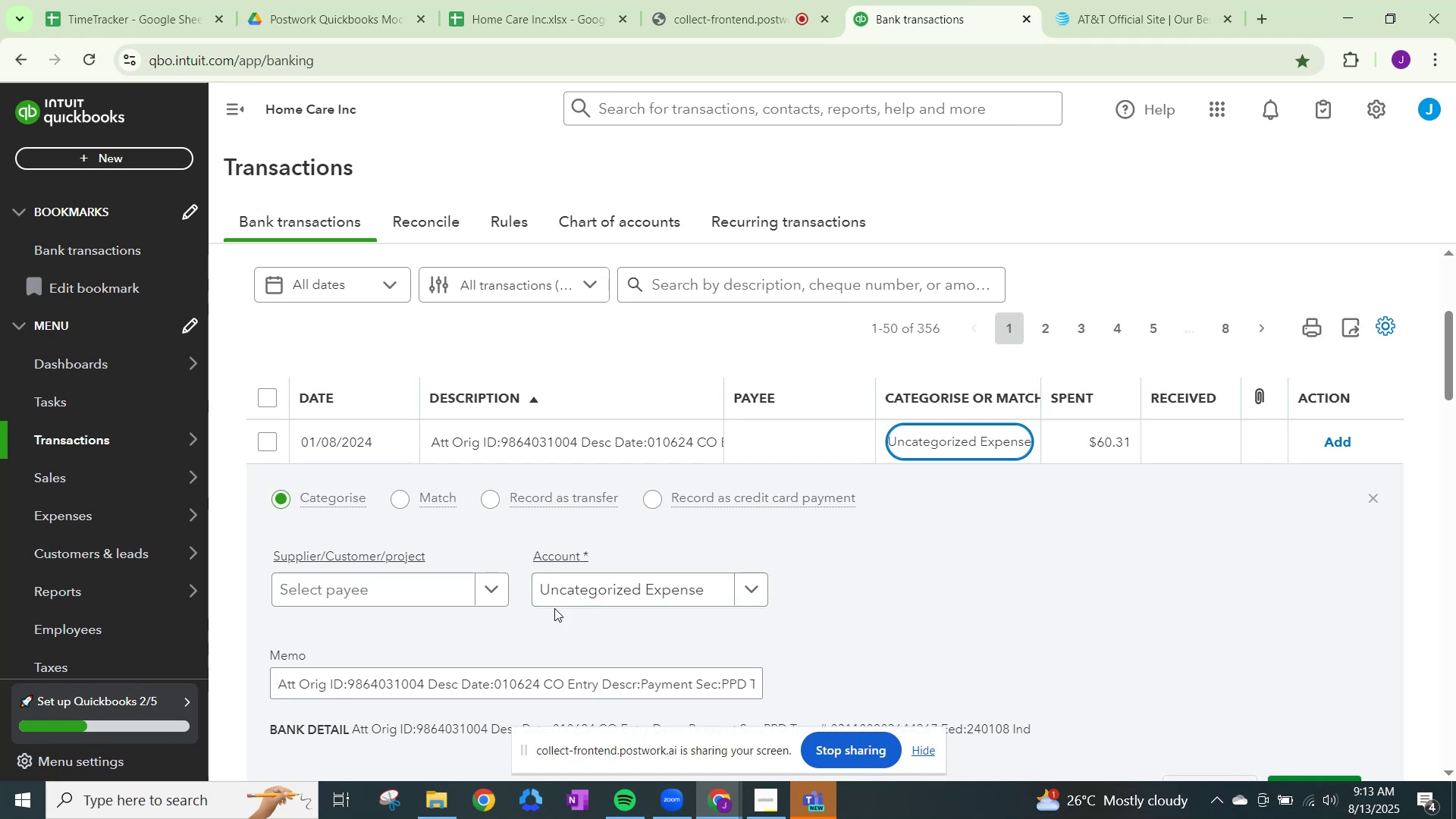 
left_click([498, 582])
 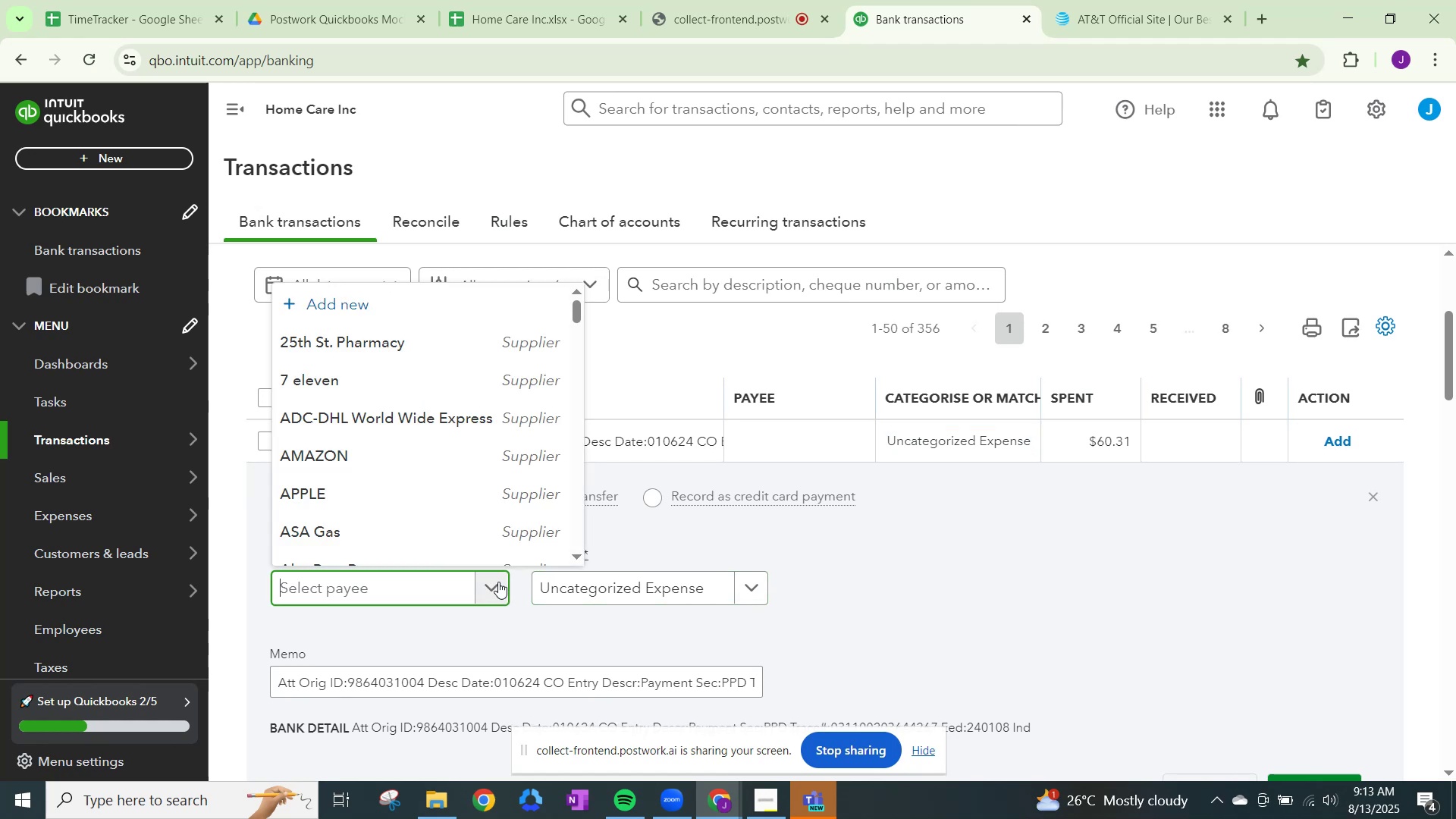 
type(Att)
 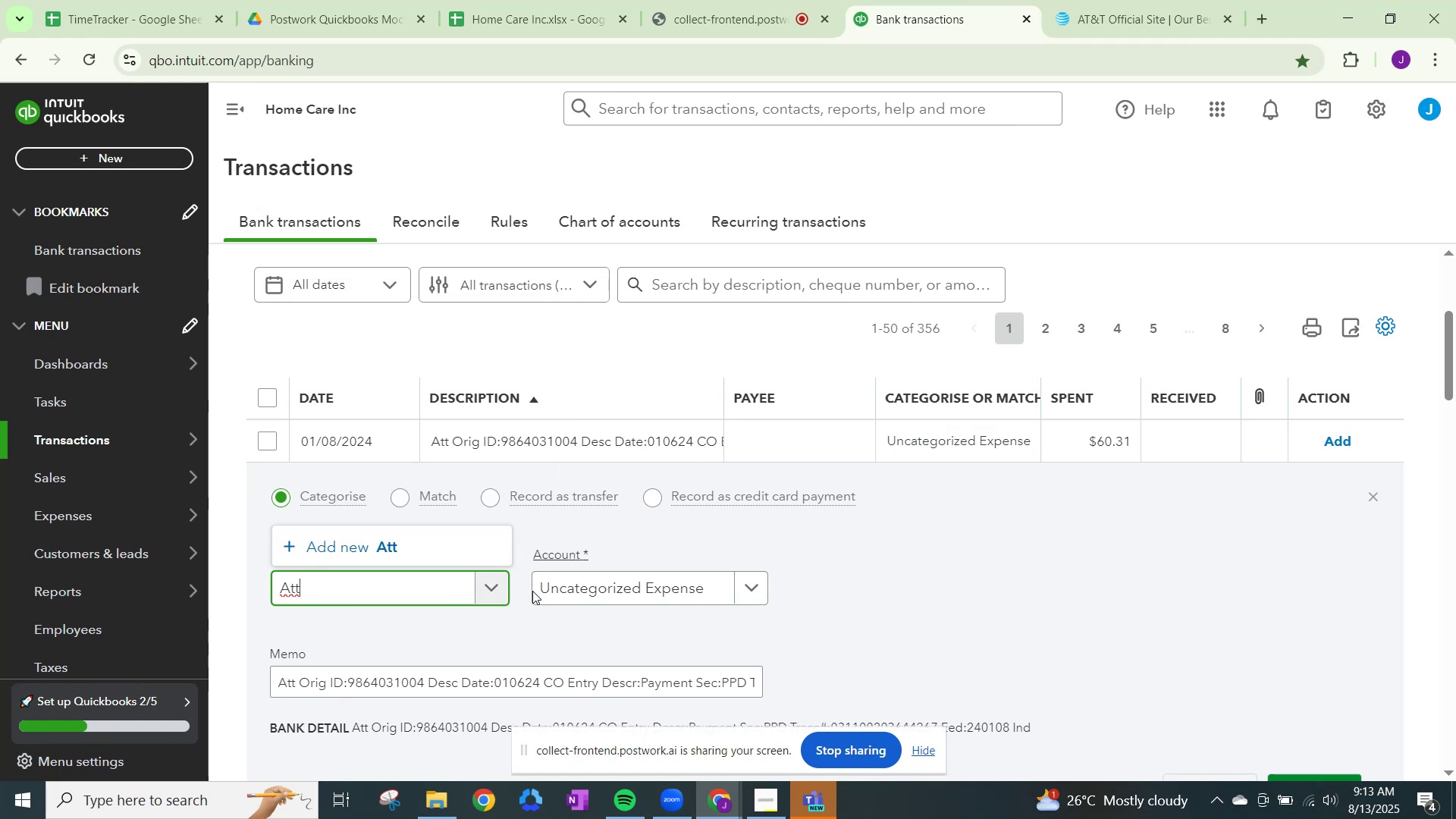 
left_click([604, 592])
 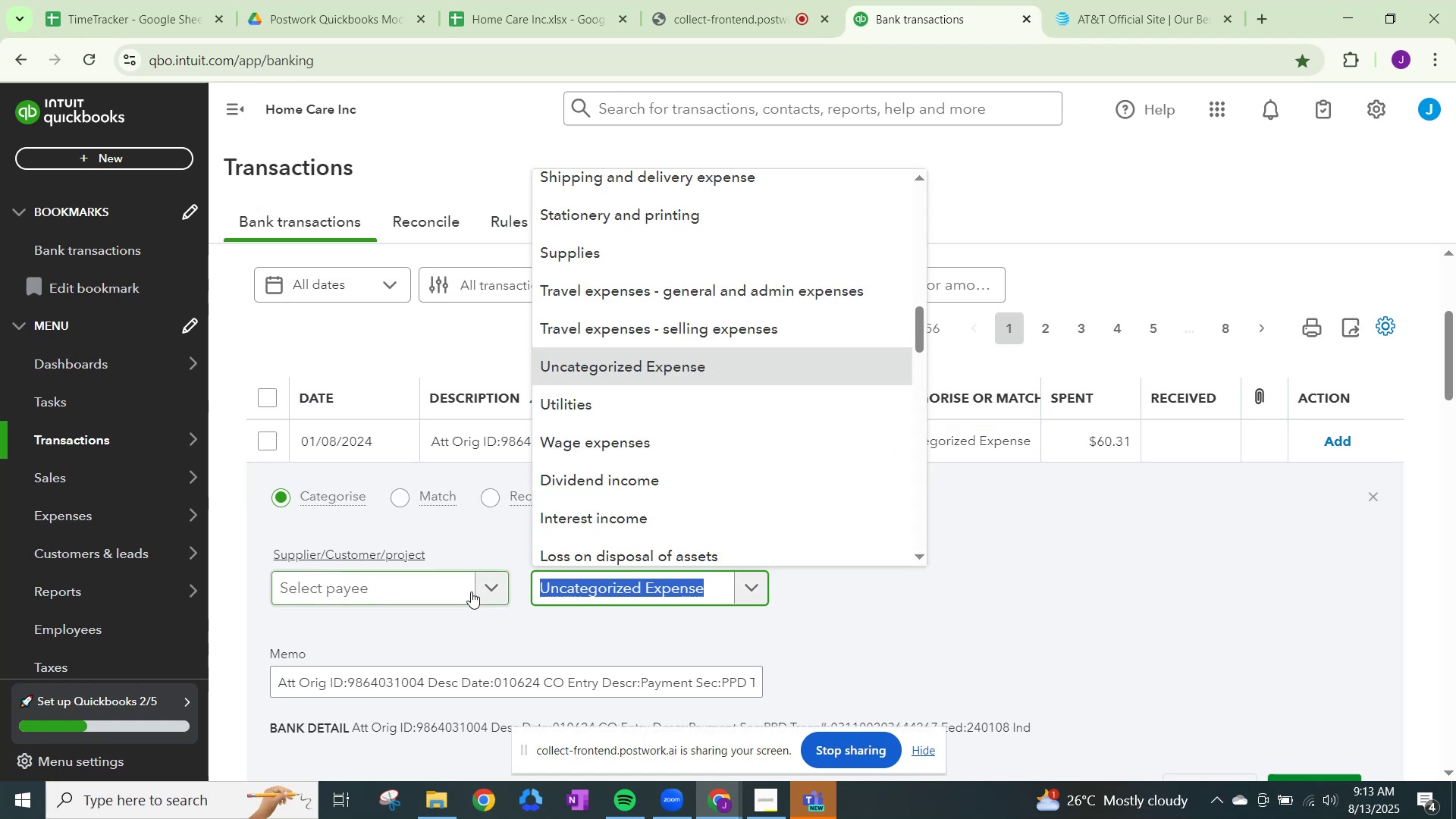 
left_click([491, 592])
 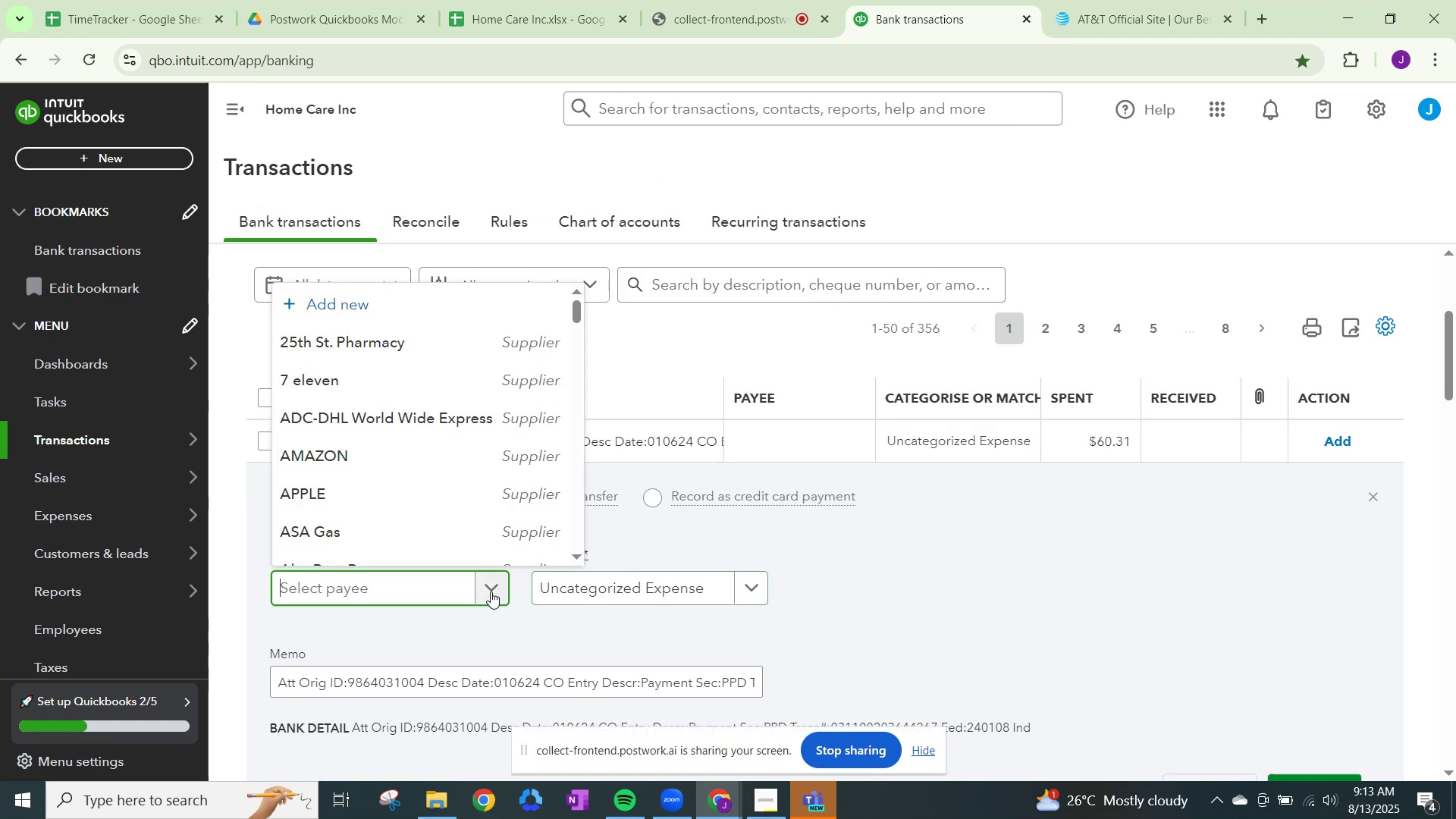 
type(Att)
 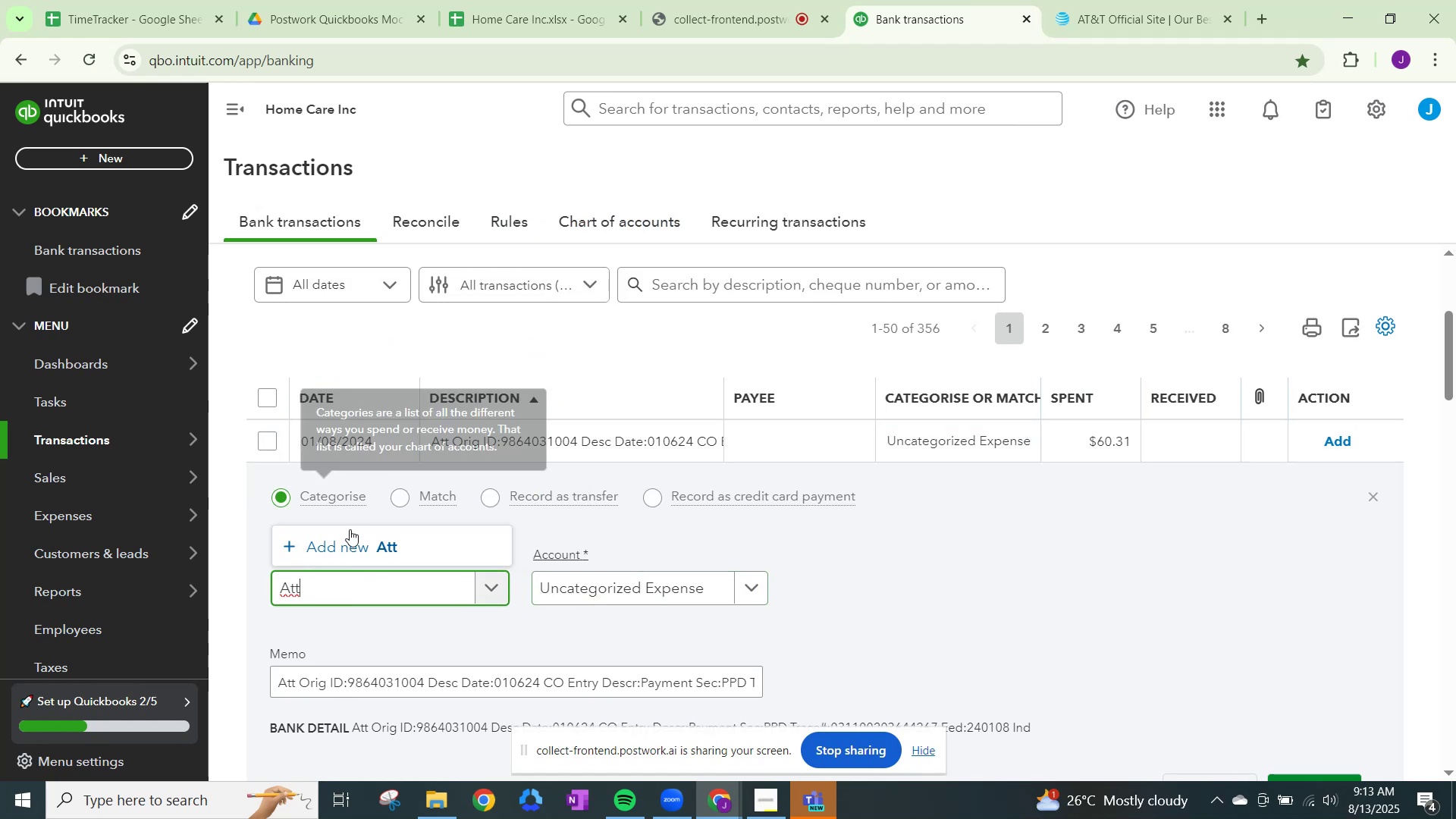 
left_click([391, 551])
 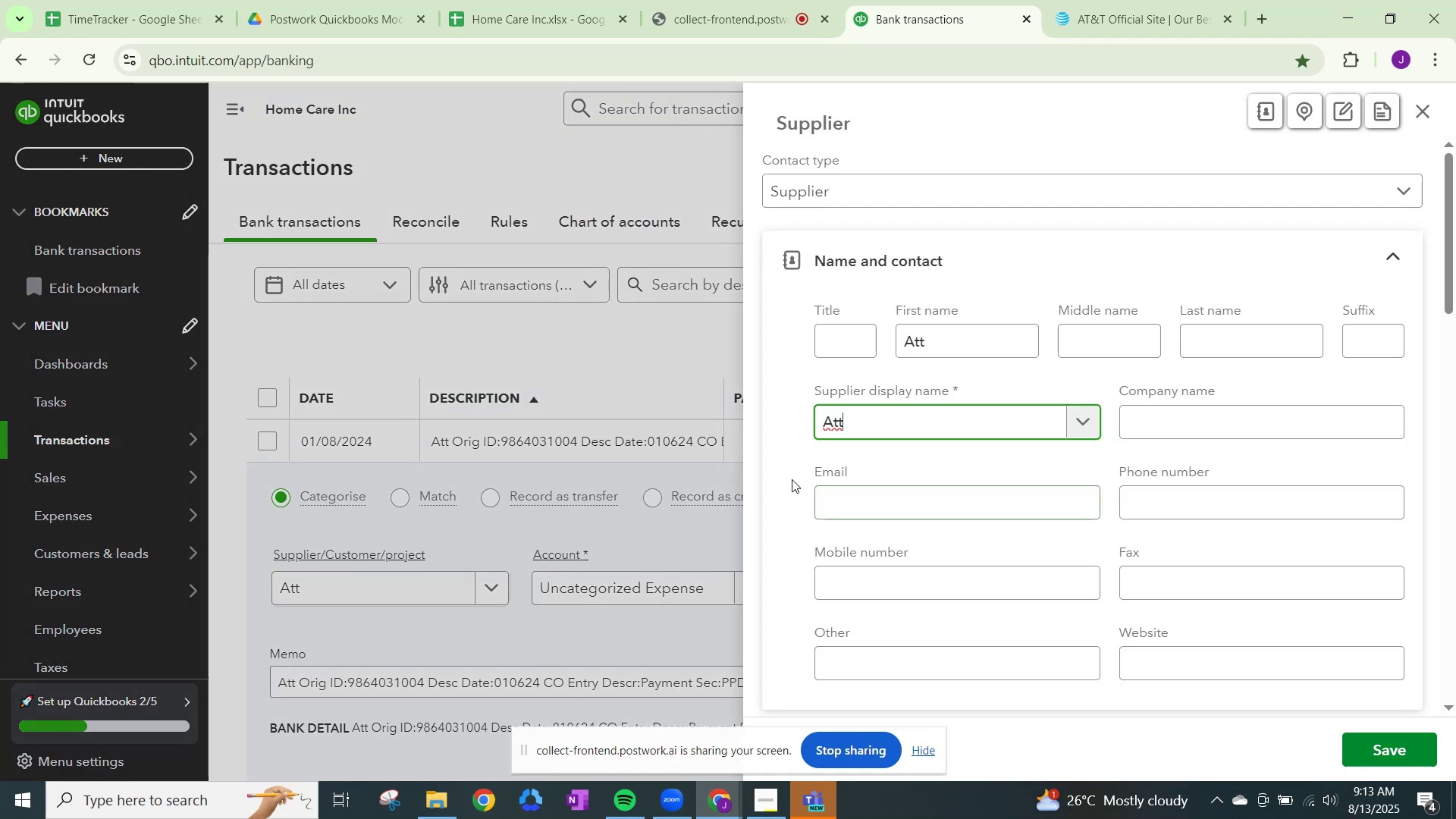 
scroll: coordinate [978, 493], scroll_direction: down, amount: 17.0
 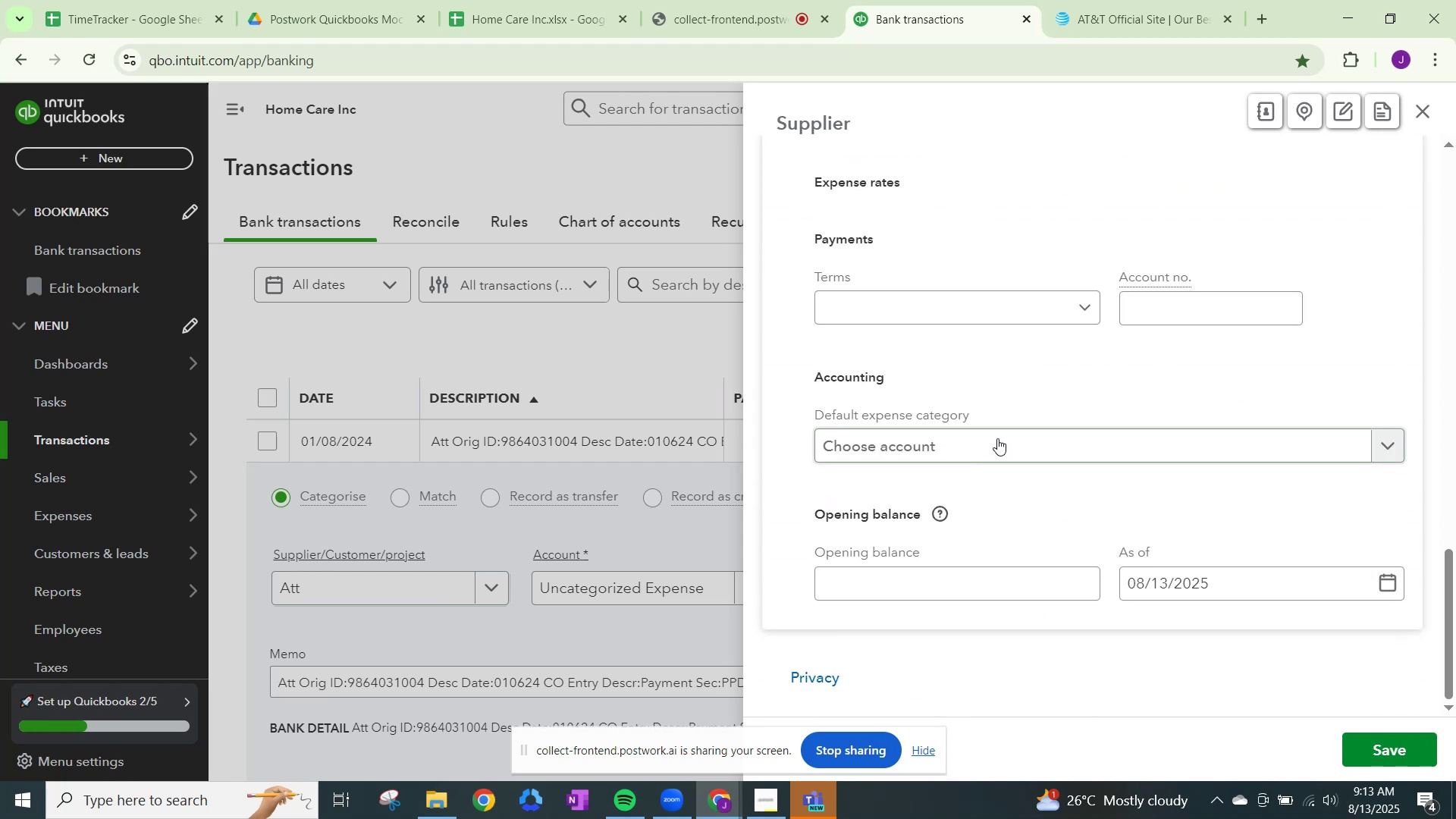 
left_click([1003, 425])
 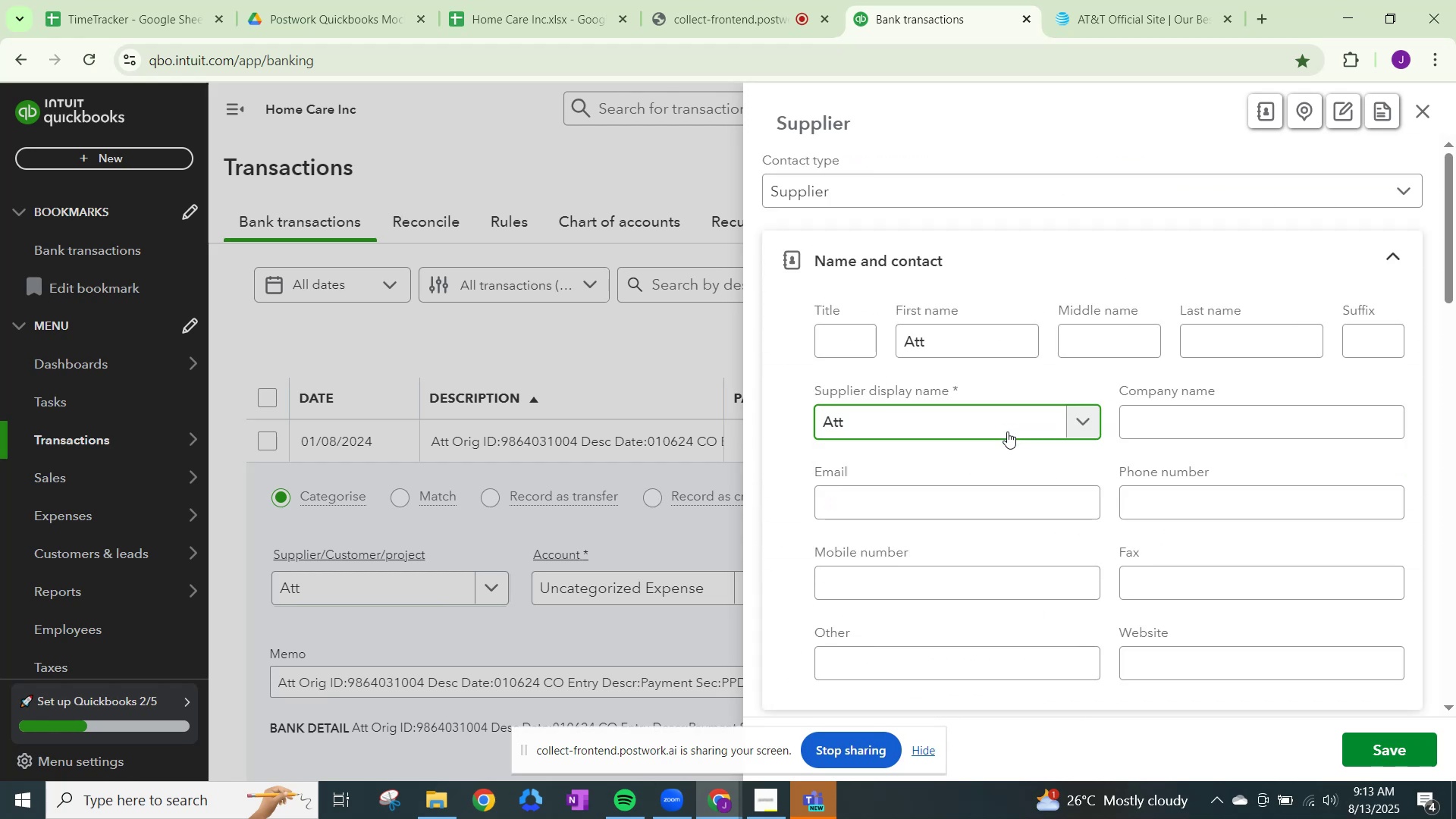 
scroll: coordinate [1034, 525], scroll_direction: down, amount: 18.0
 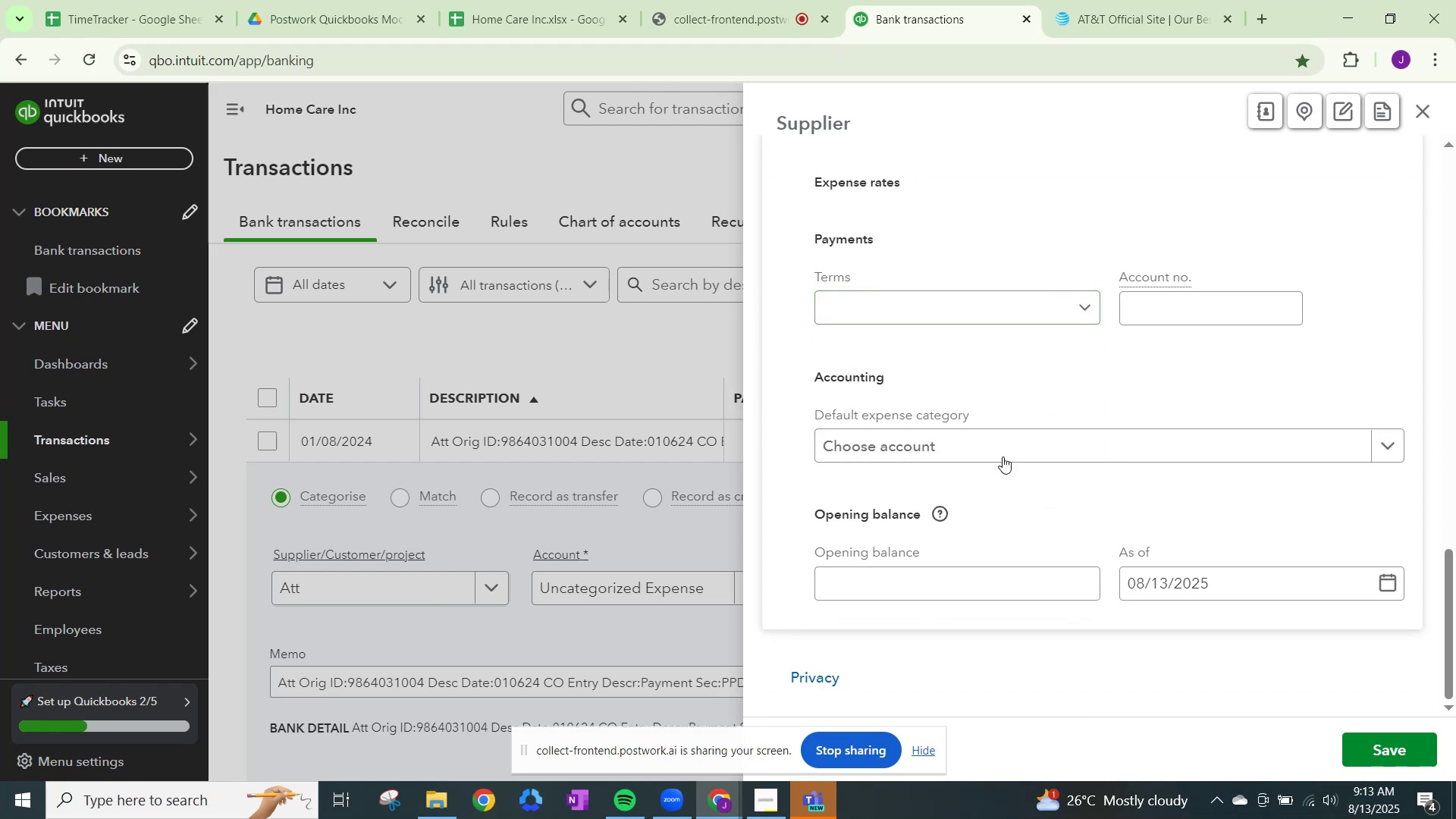 
left_click([1001, 448])
 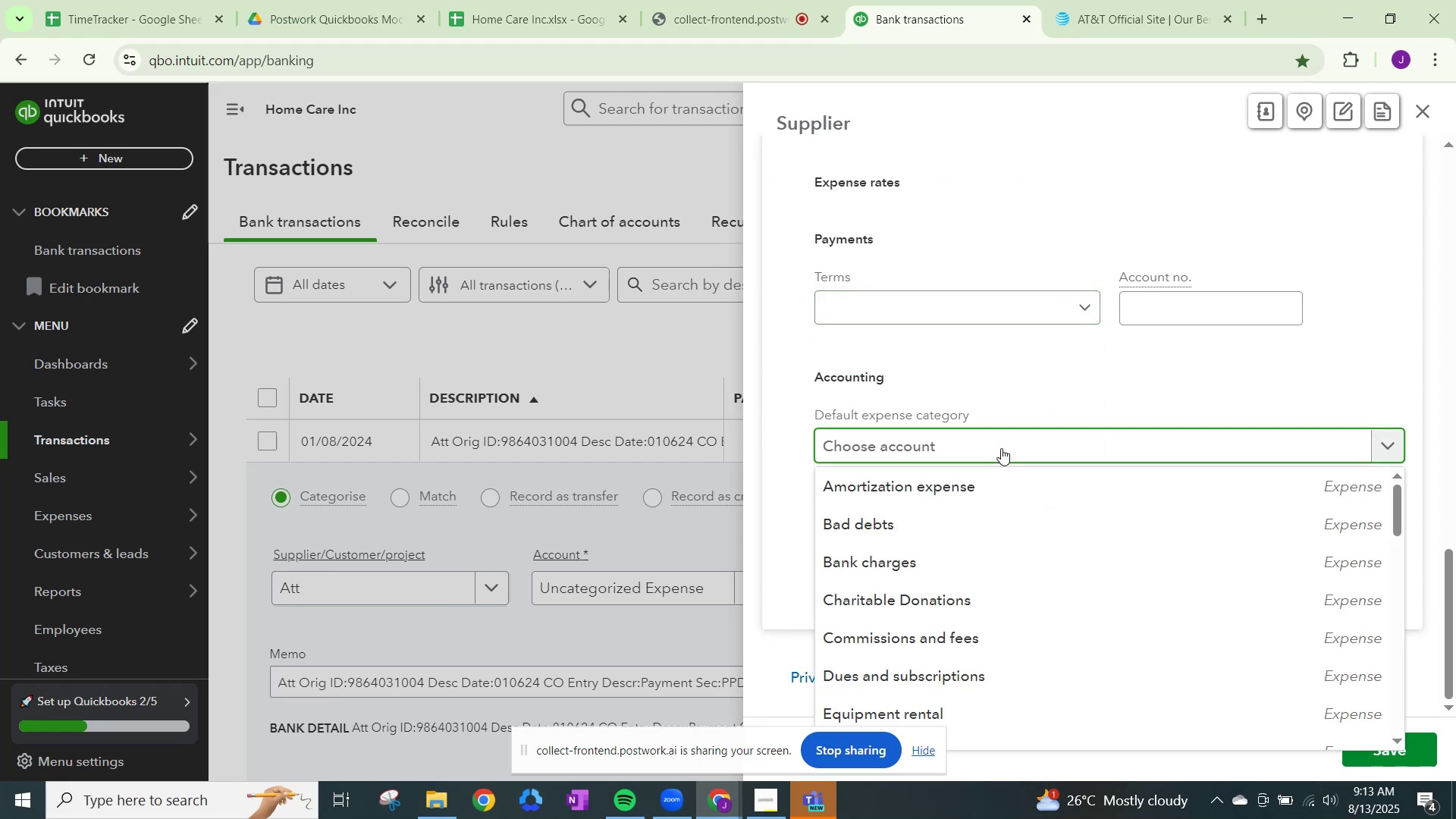 
type(dues)
 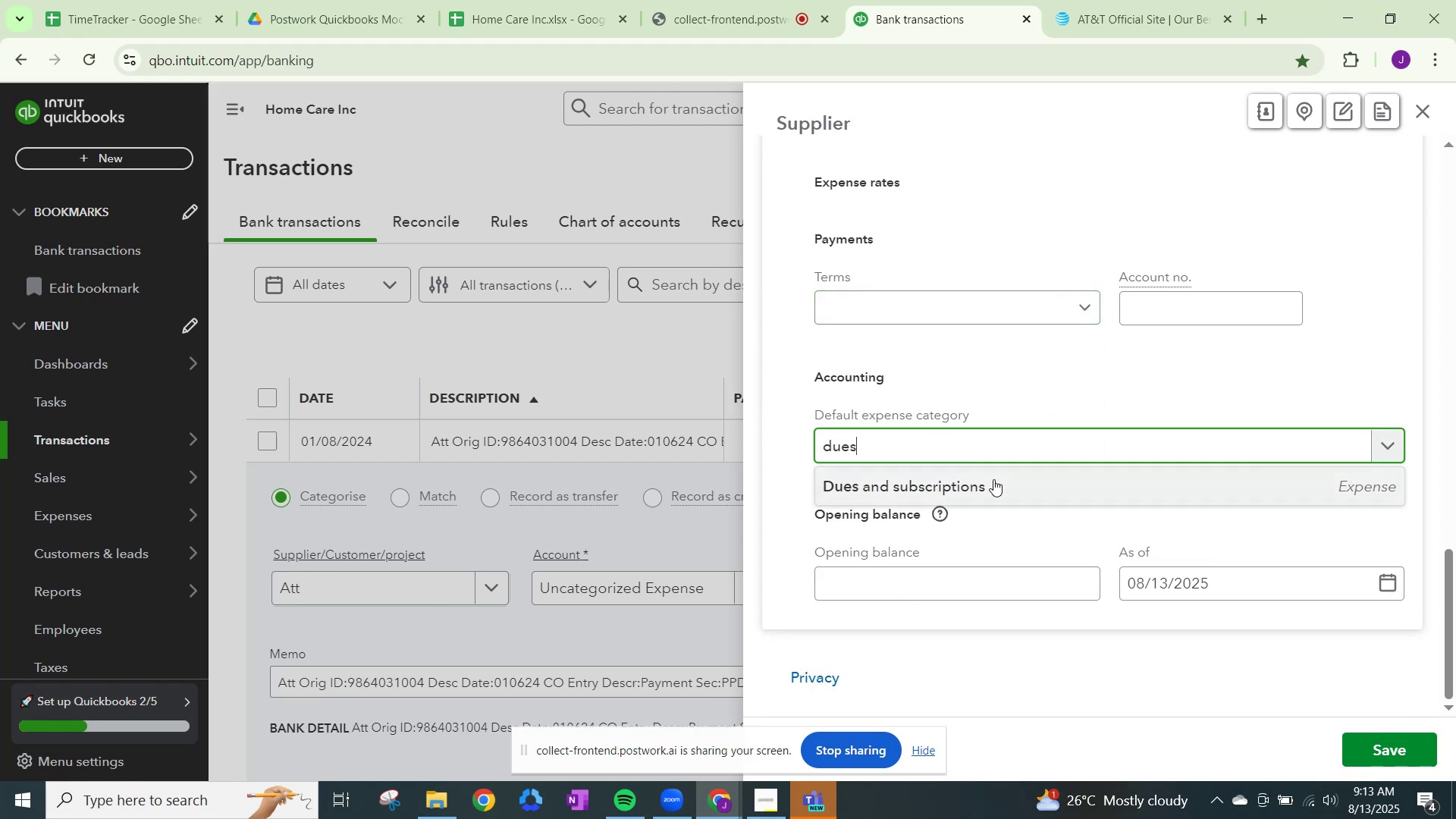 
left_click([993, 479])
 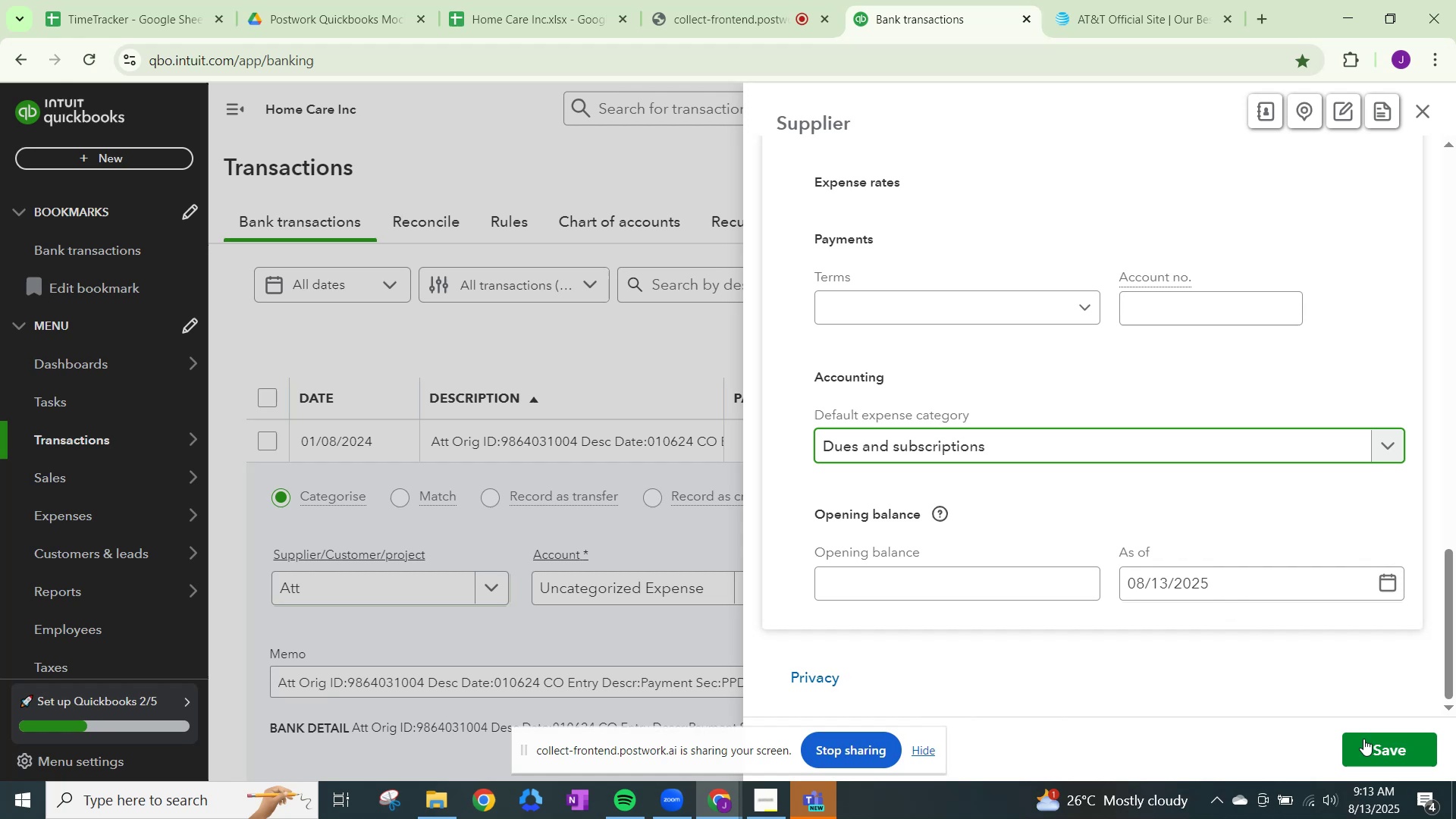 
left_click([1372, 744])
 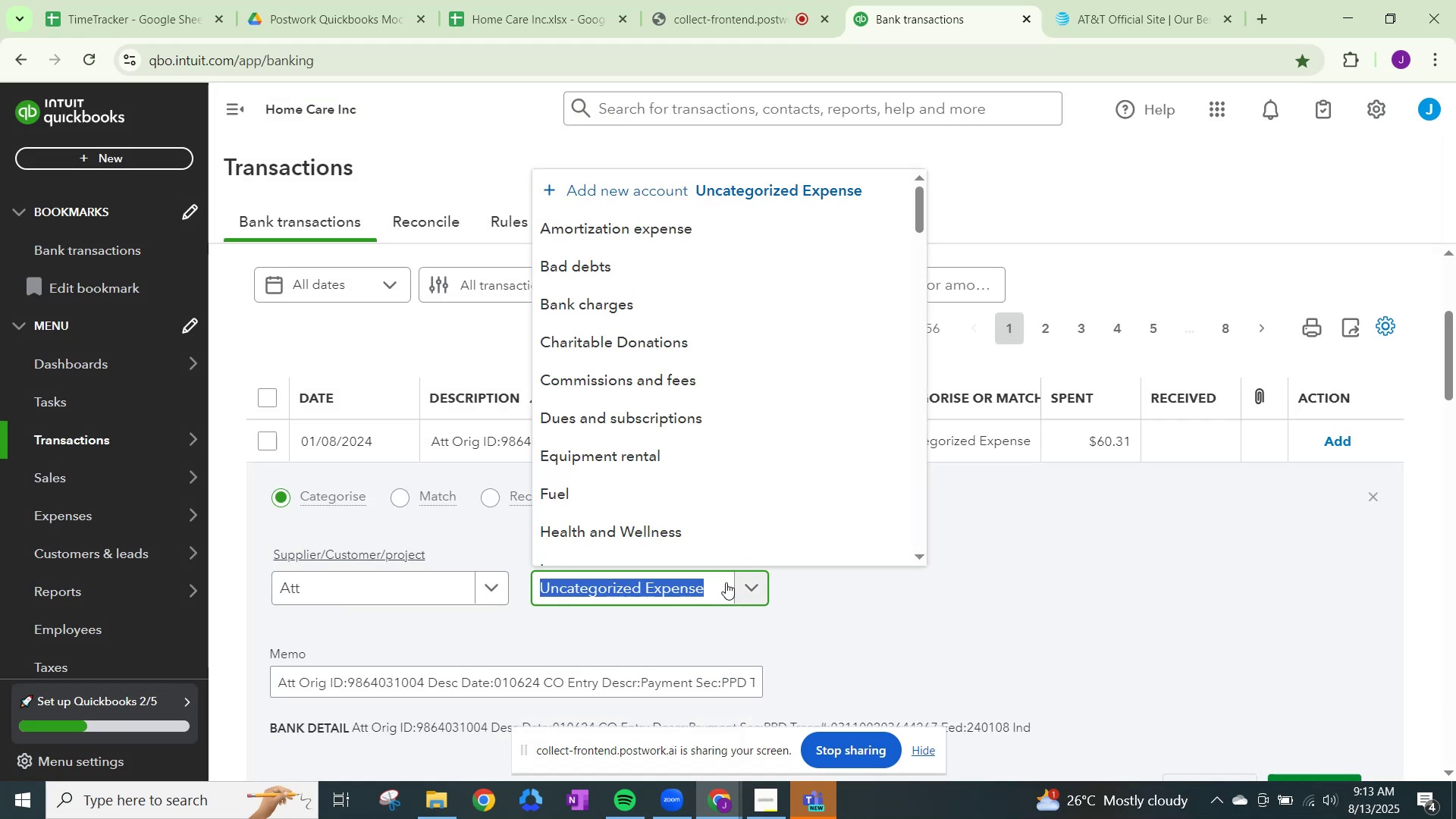 
type(dues)
 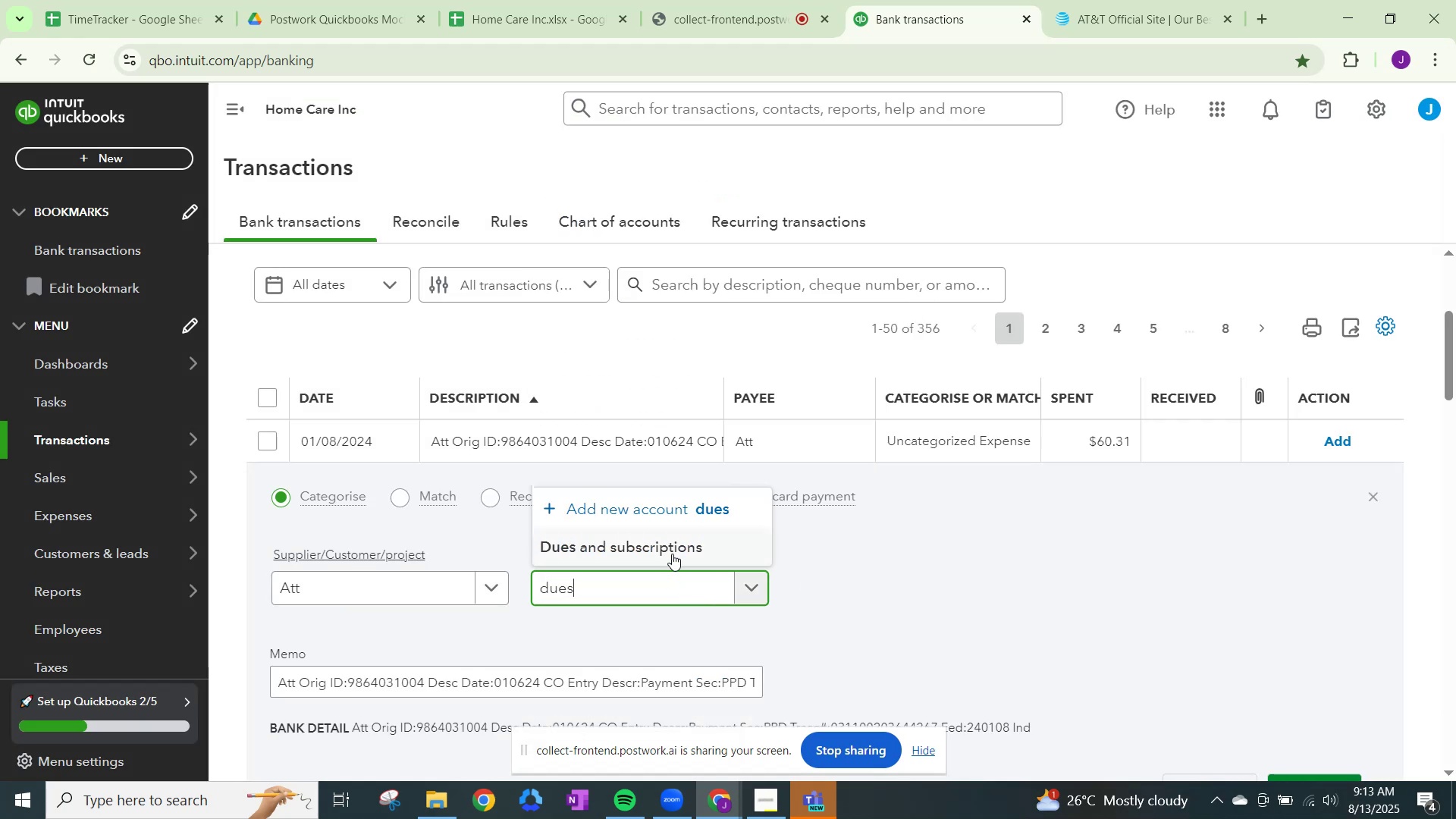 
left_click([670, 548])
 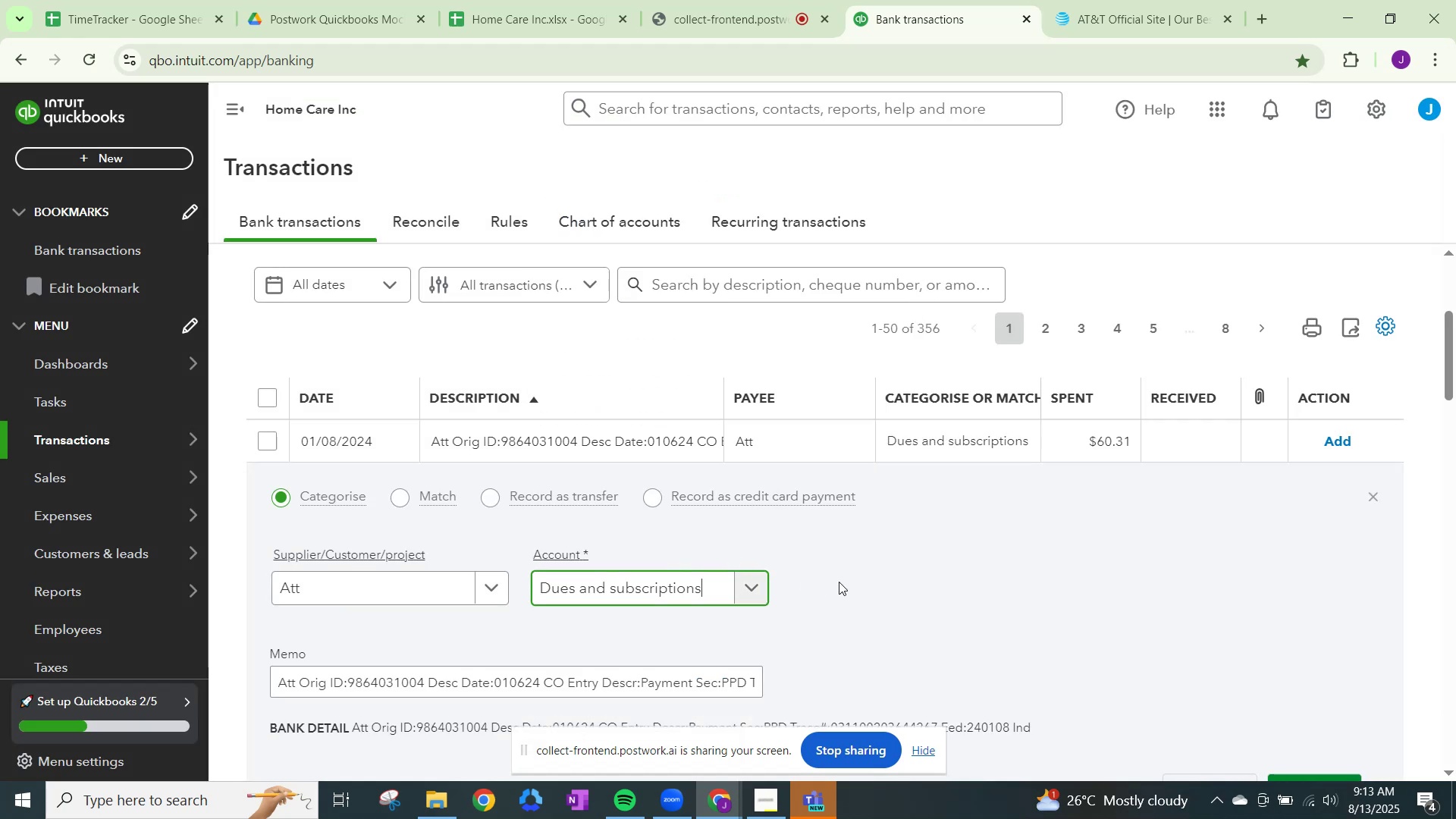 
scroll: coordinate [905, 598], scroll_direction: down, amount: 1.0
 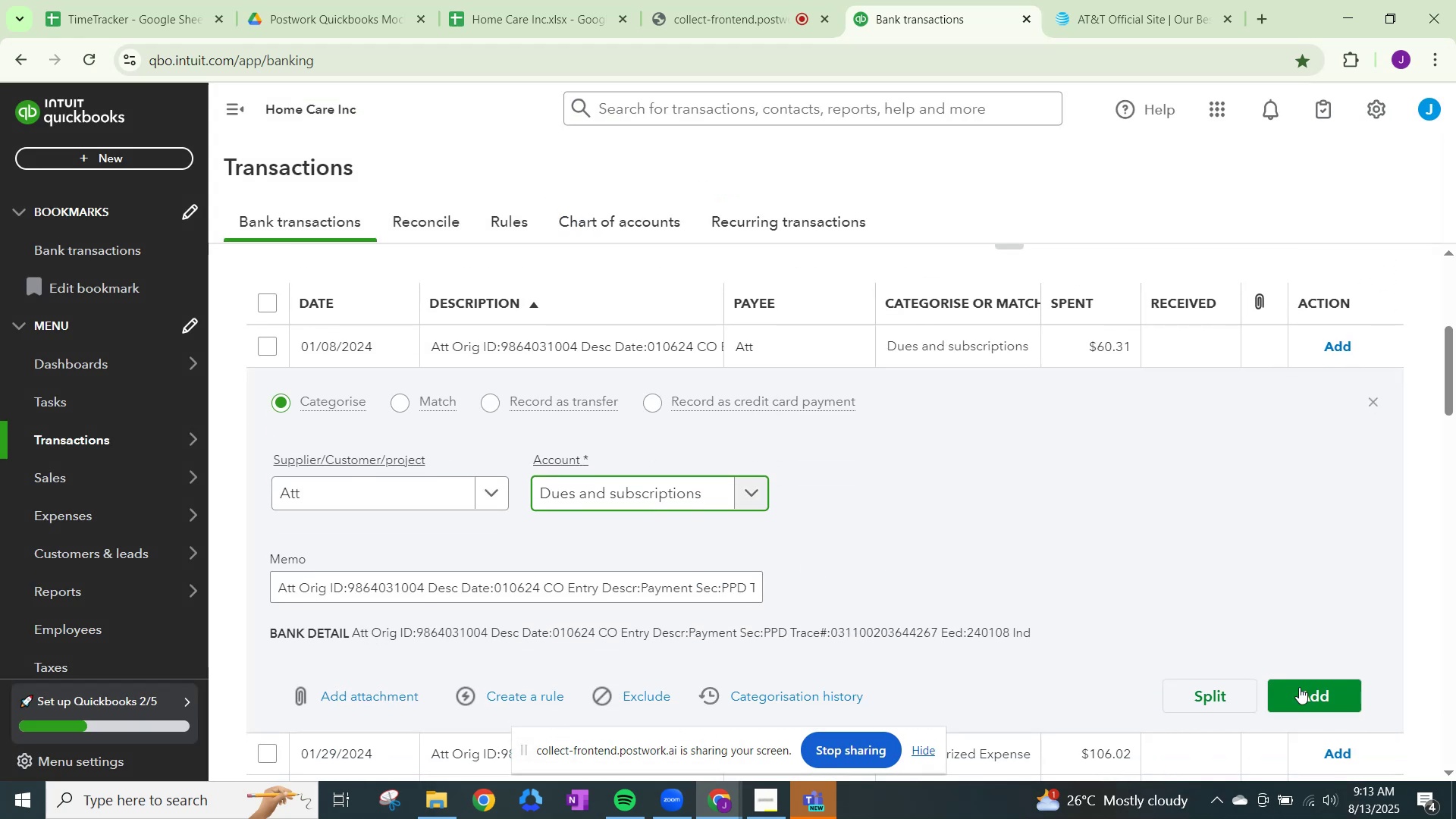 
left_click([1302, 689])
 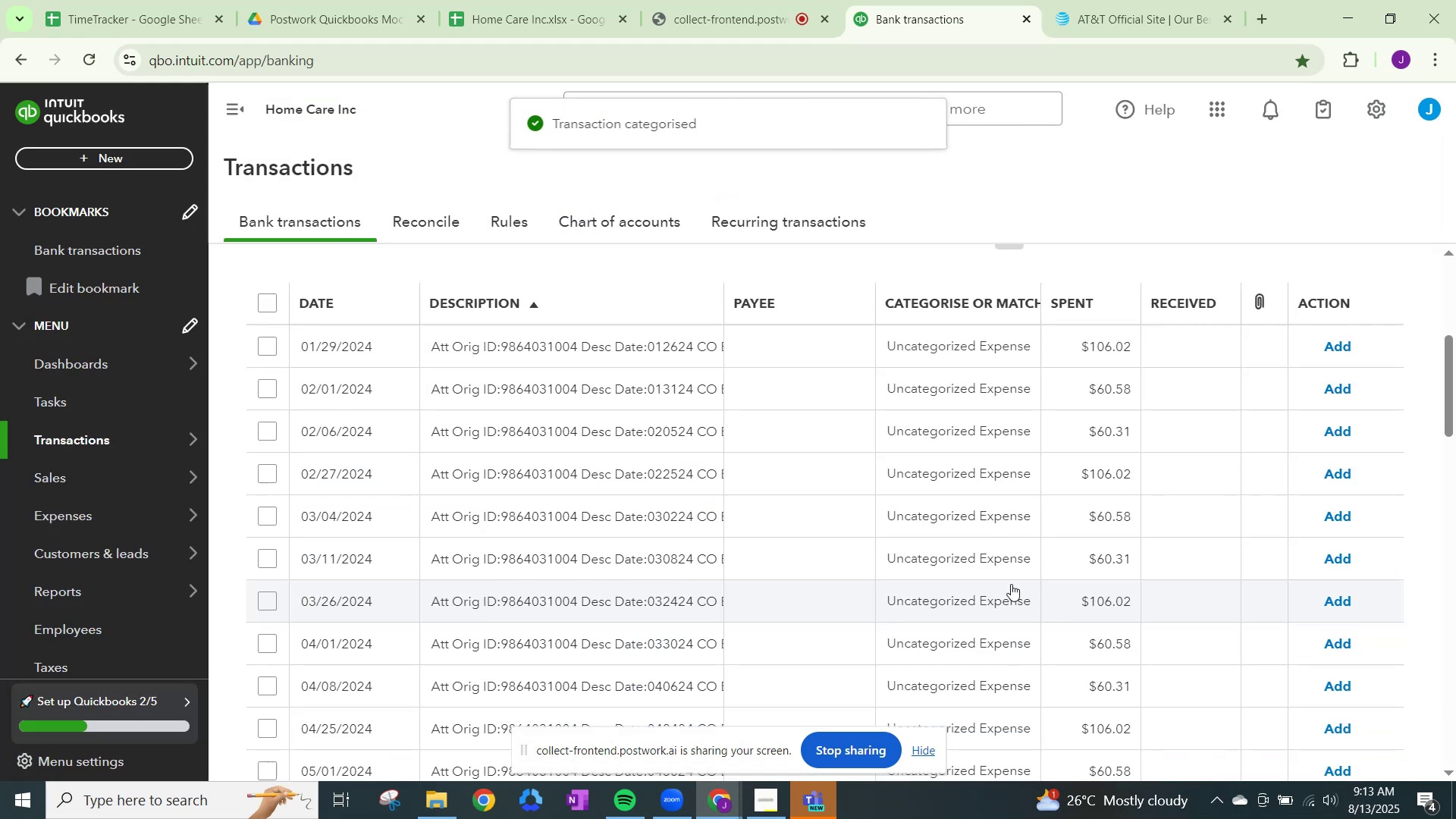 
scroll: coordinate [981, 563], scroll_direction: up, amount: 1.0
 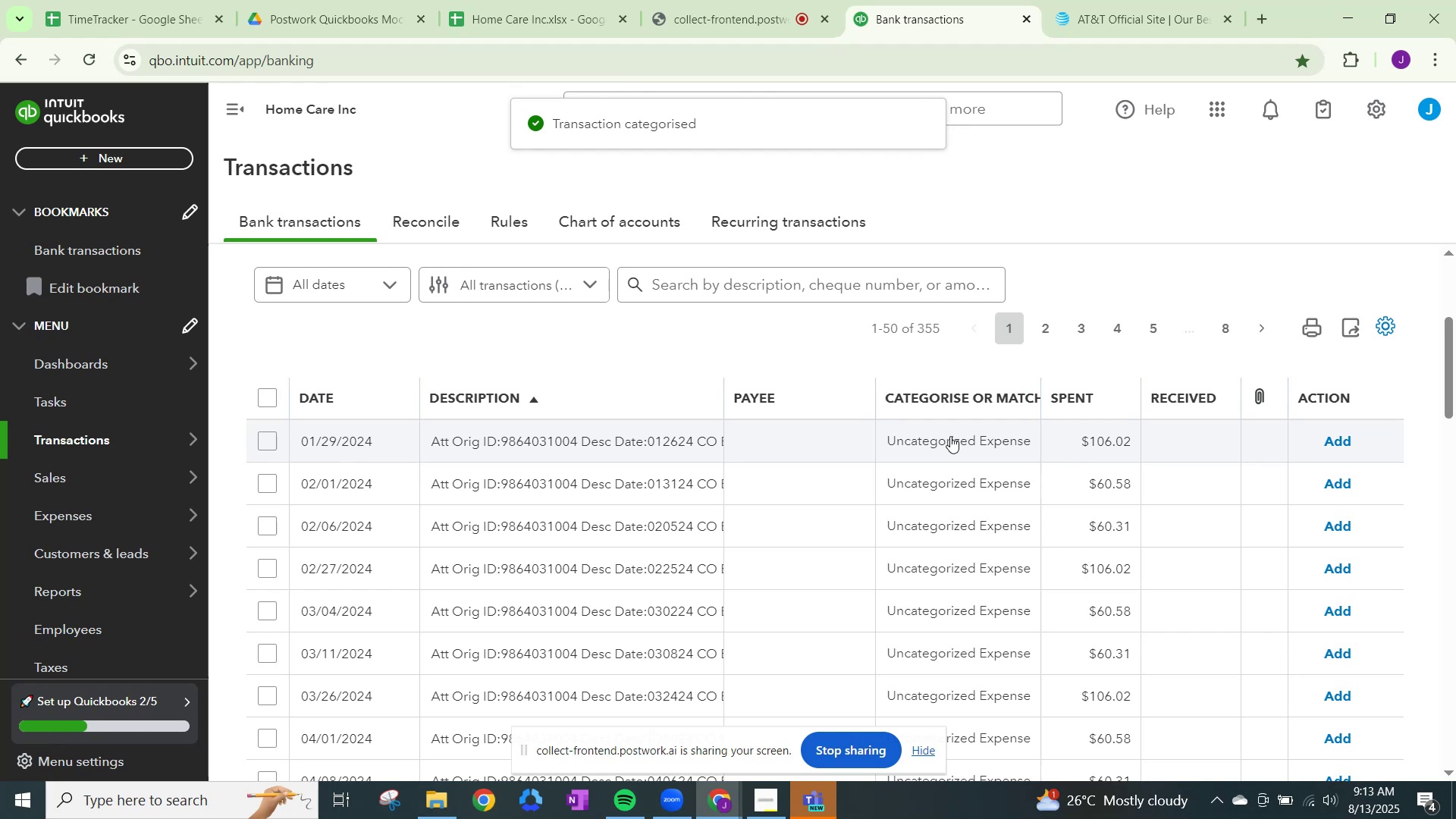 
left_click([950, 436])
 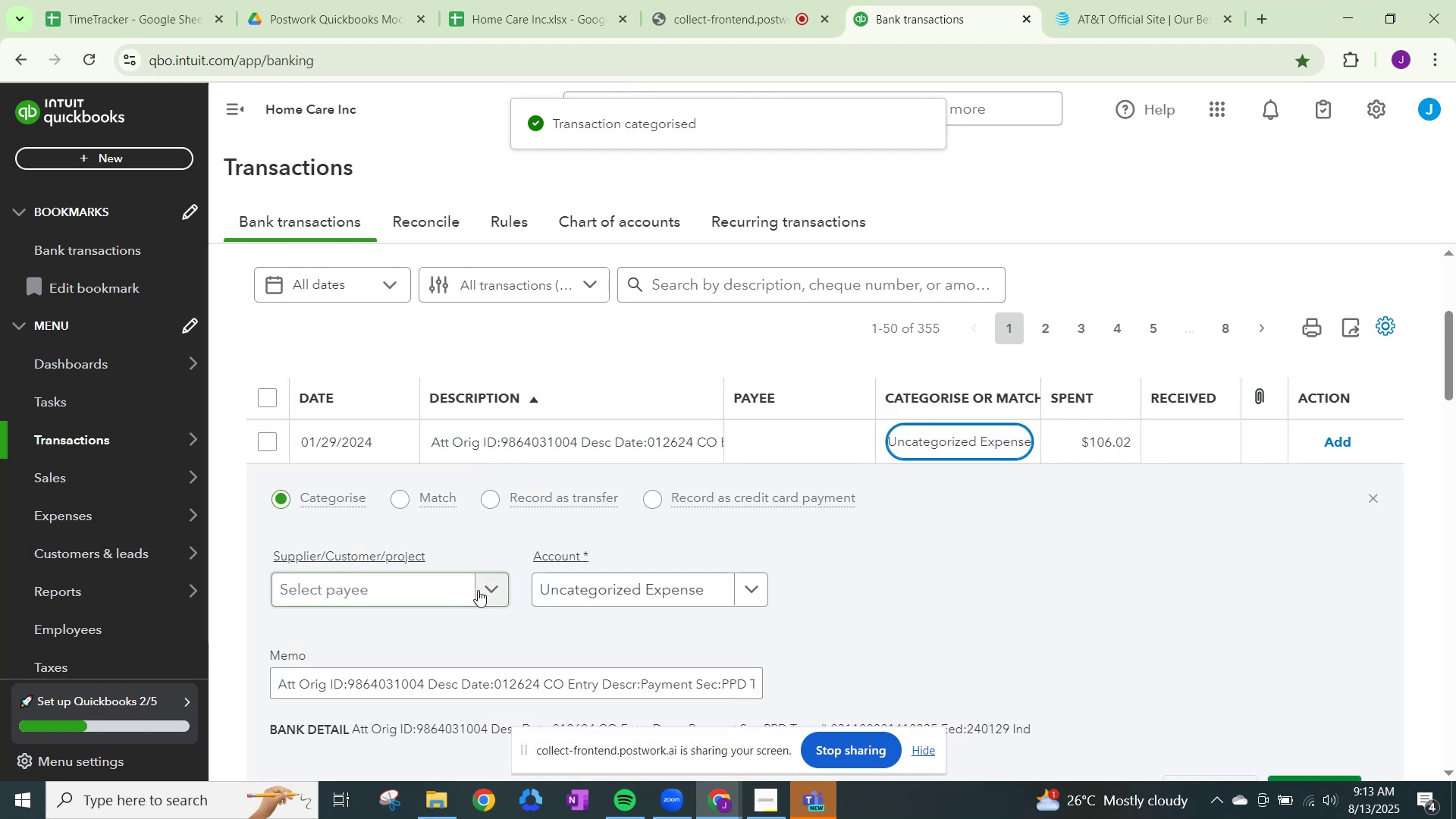 
left_click([479, 590])
 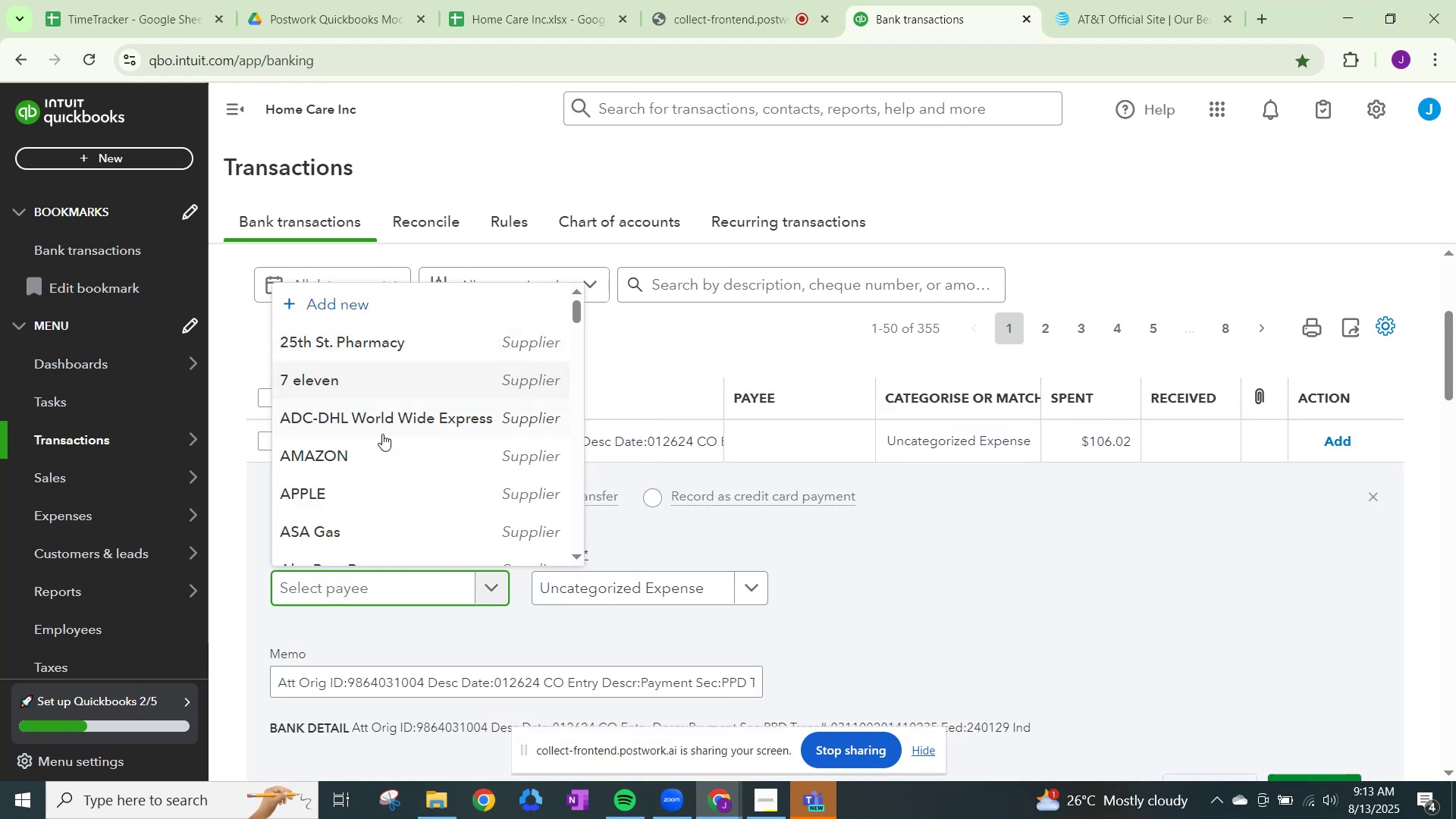 
type(att)
 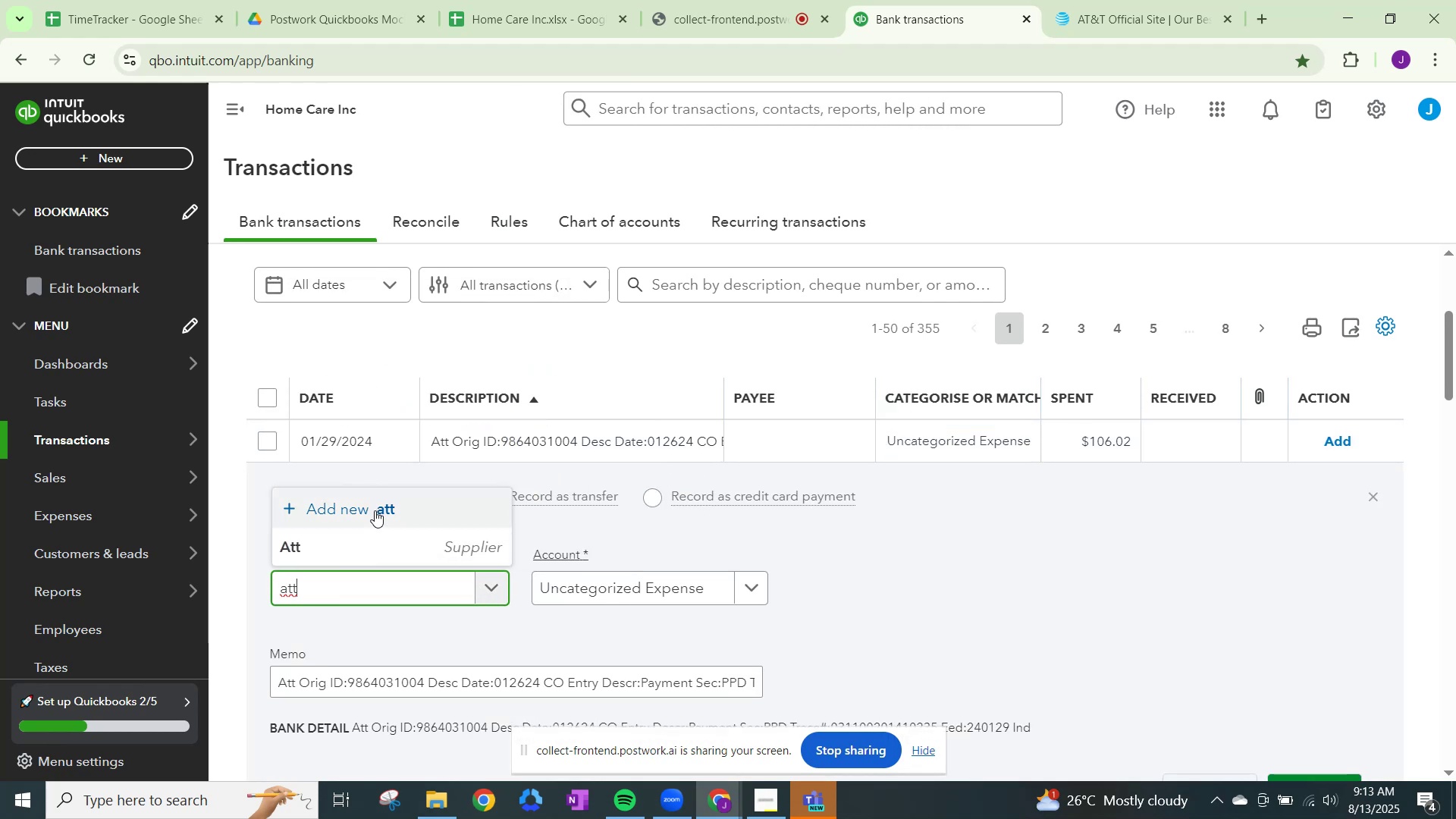 
left_click([370, 537])
 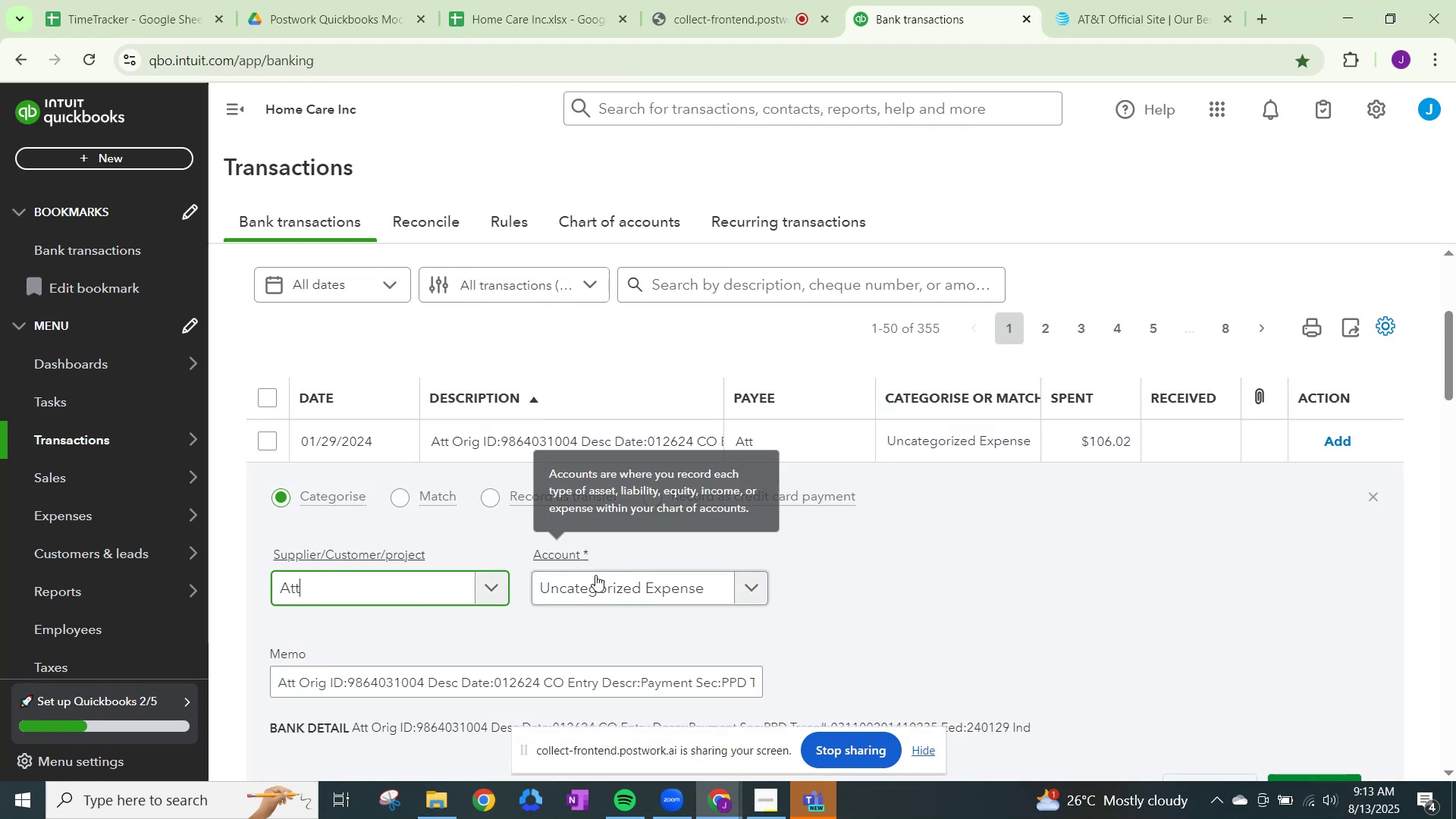 
left_click([596, 576])
 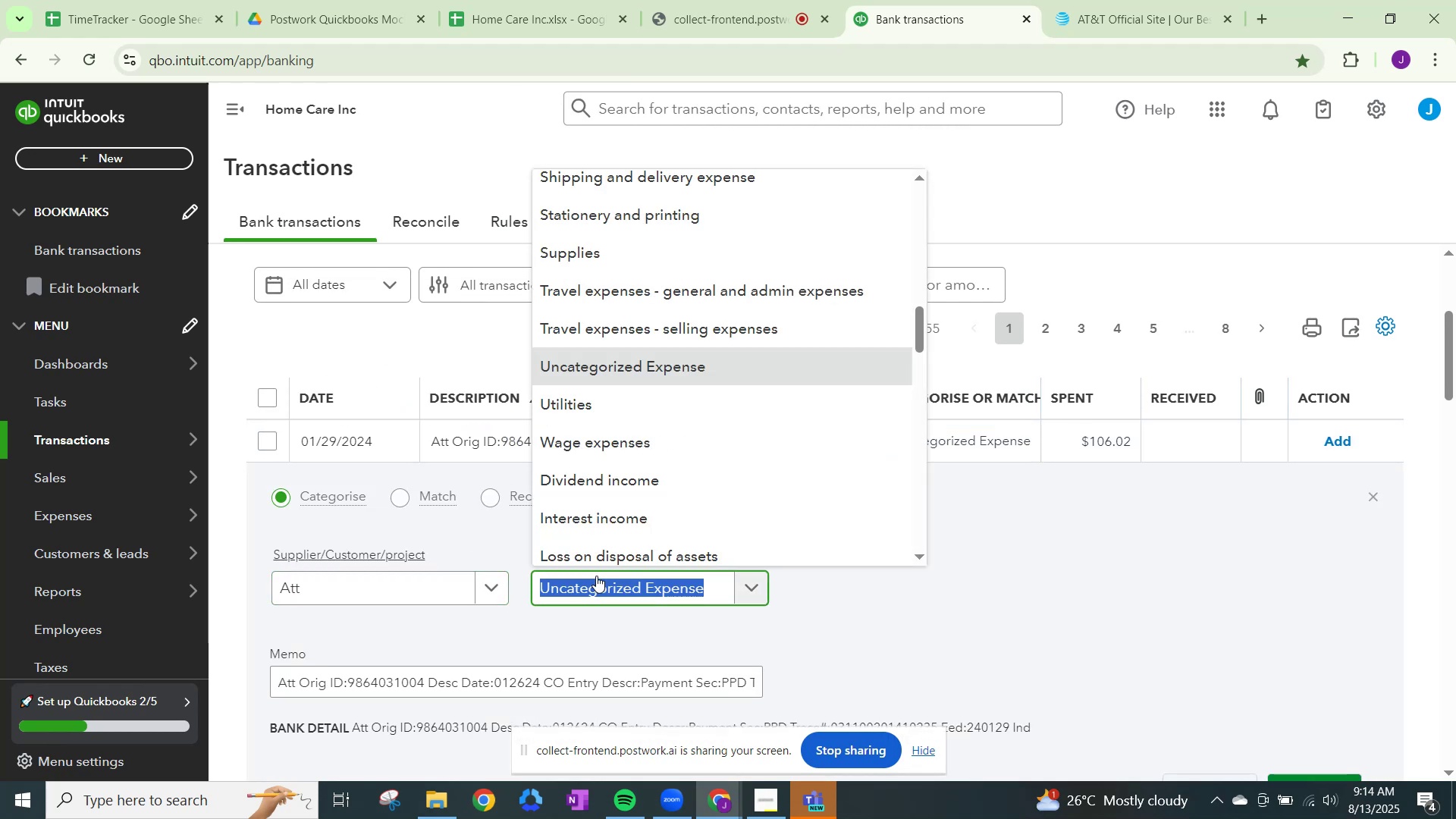 
type(dues)
 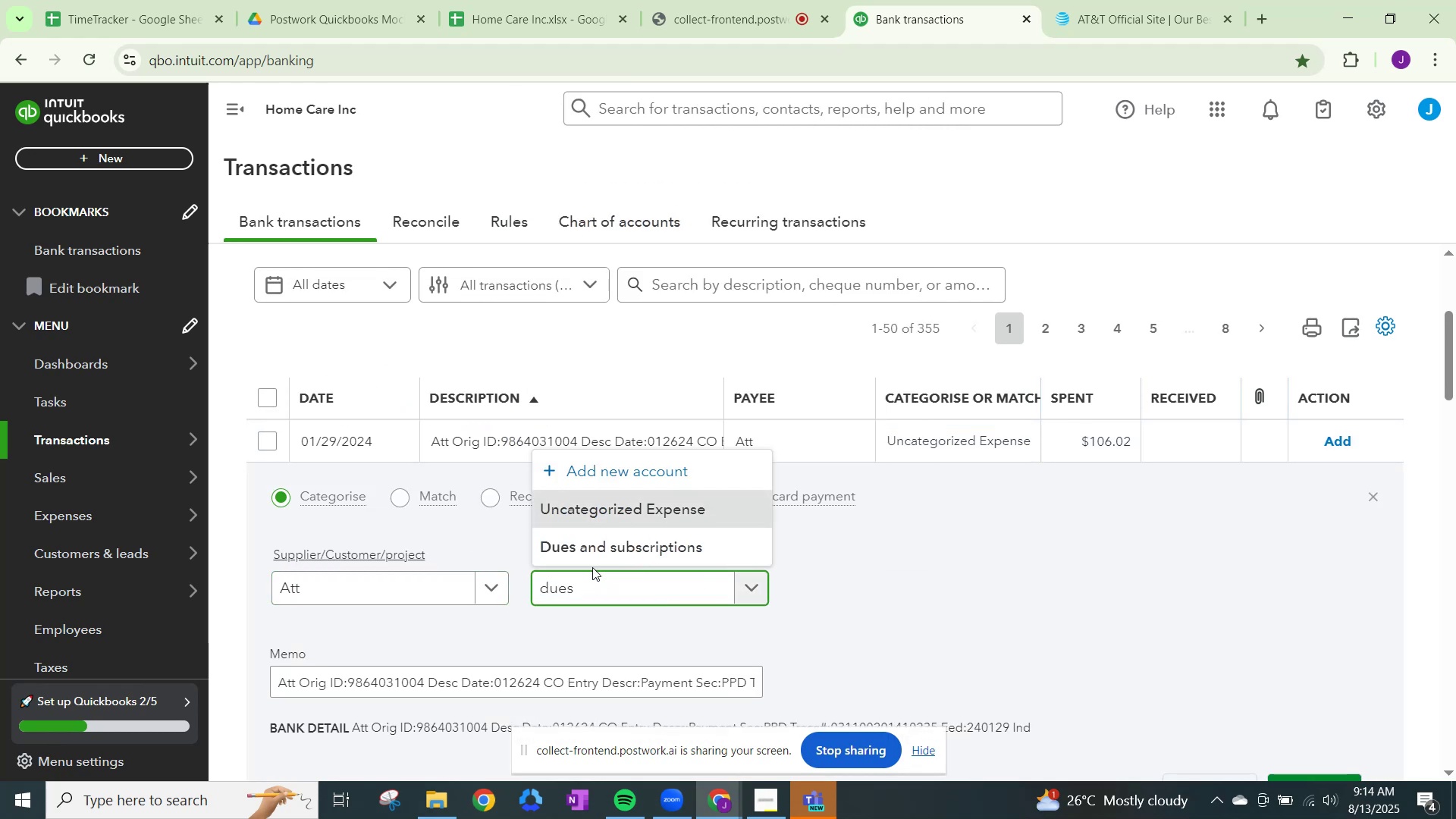 
left_click([601, 554])
 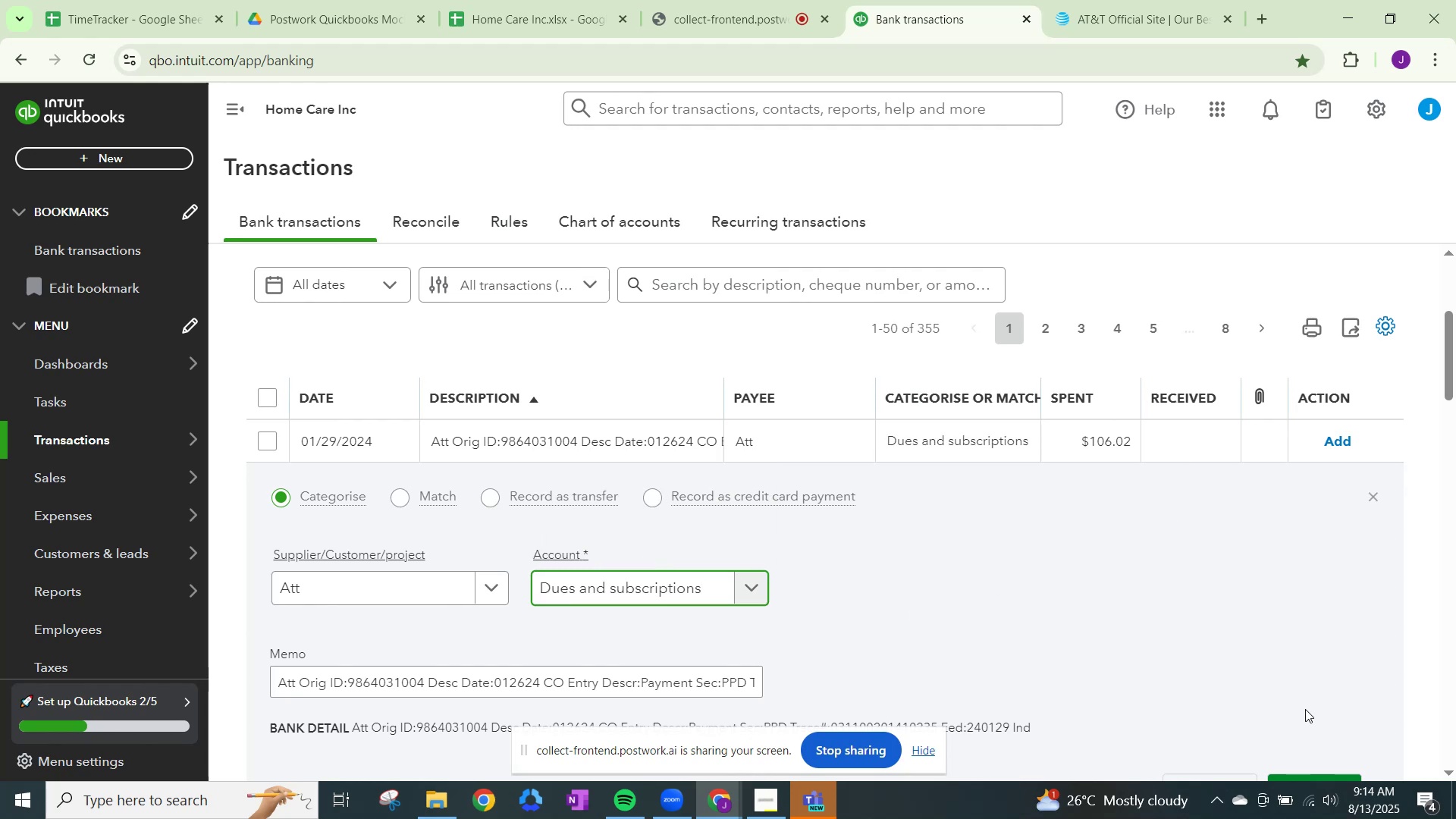 
left_click([1316, 777])
 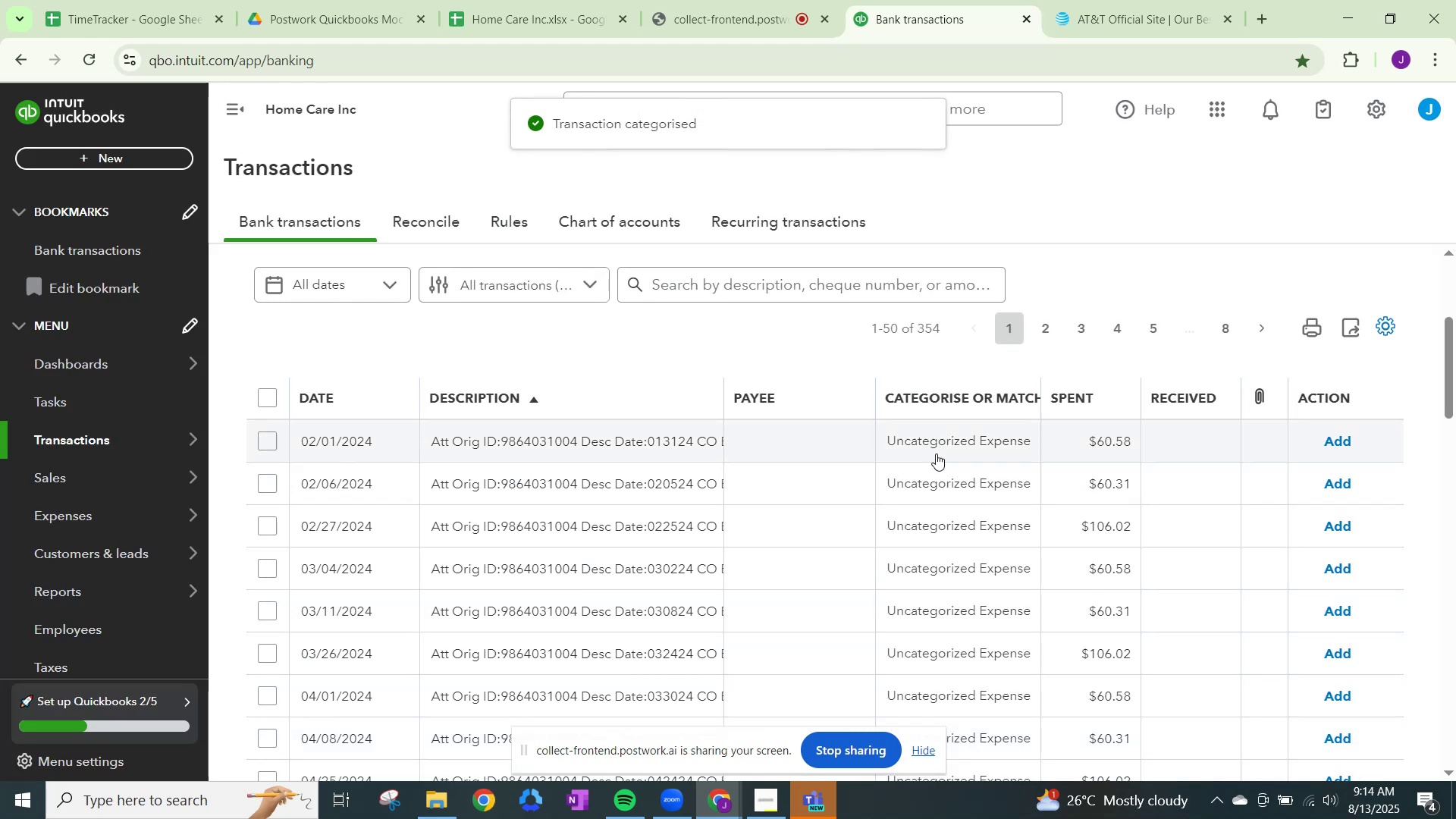 
left_click([944, 446])
 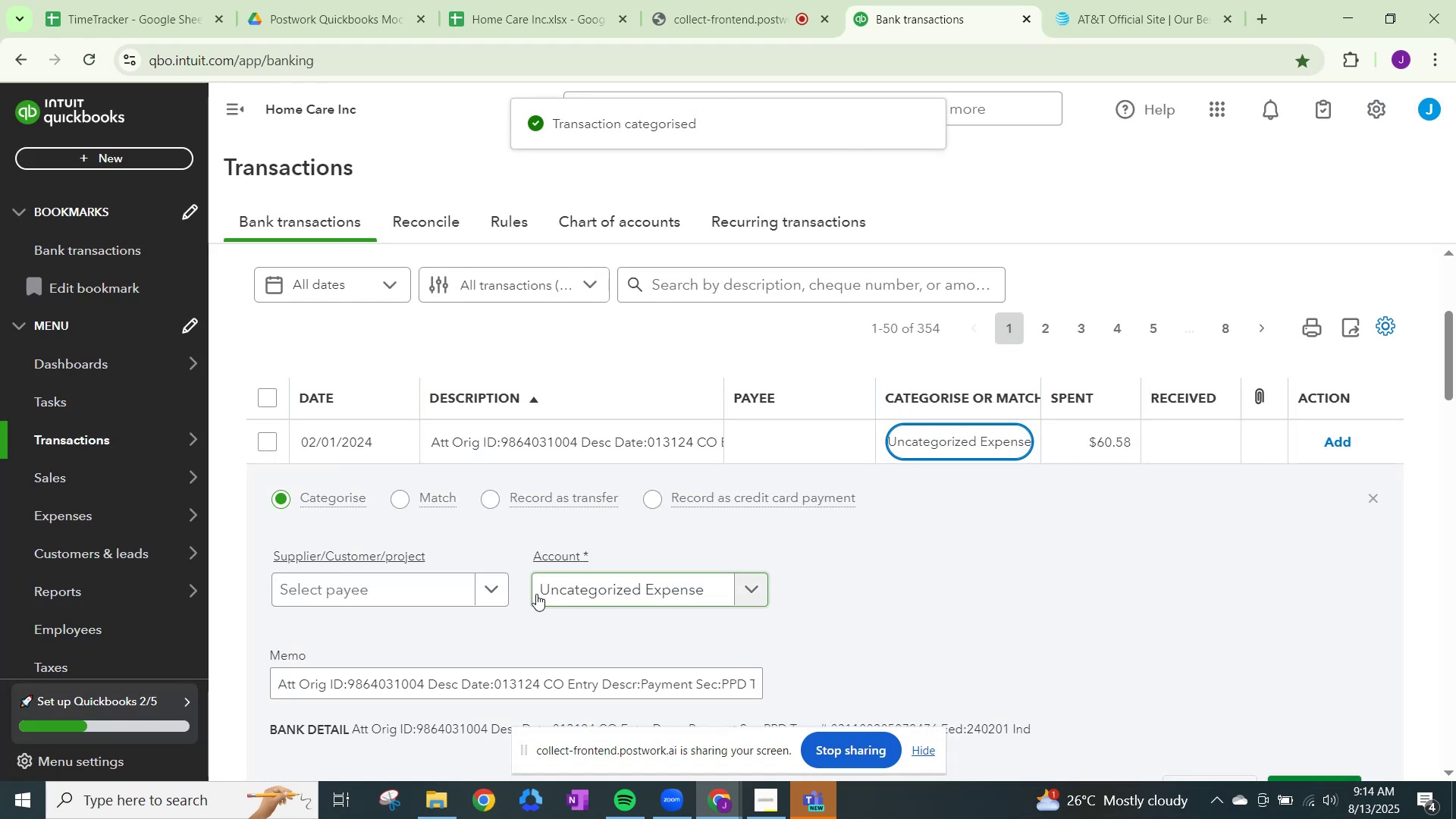 
left_click([494, 591])
 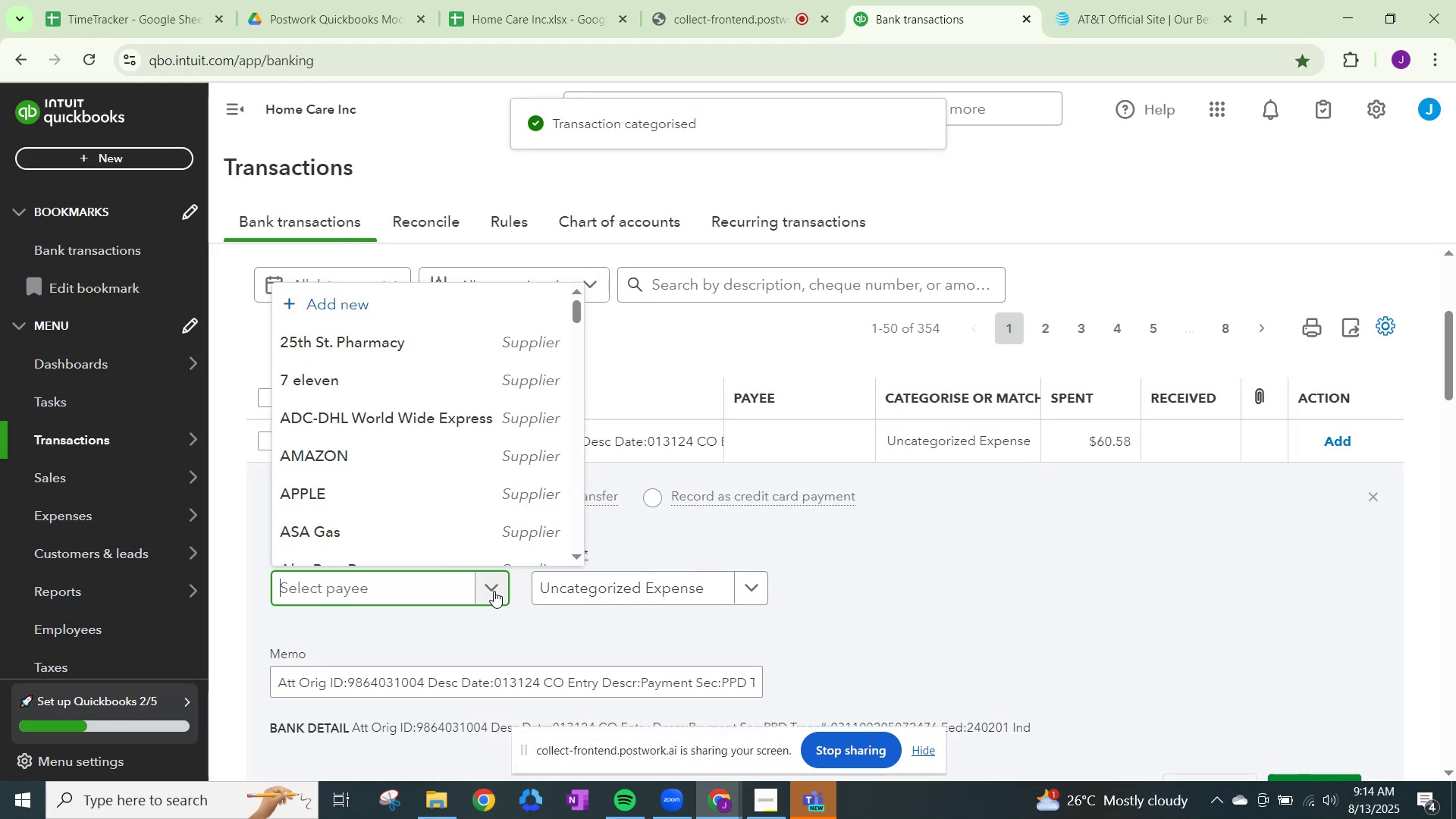 
type(att)
 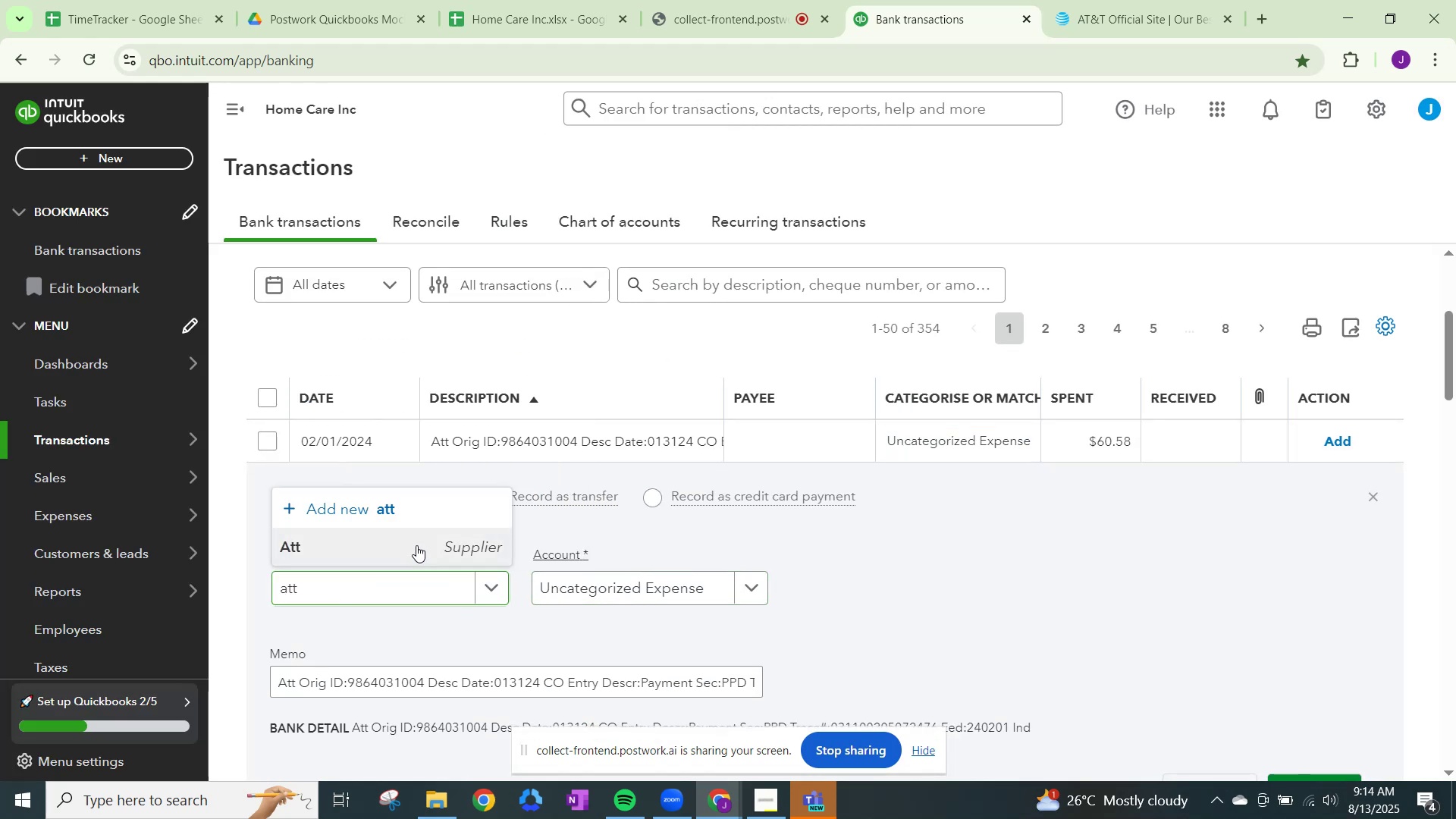 
double_click([603, 595])
 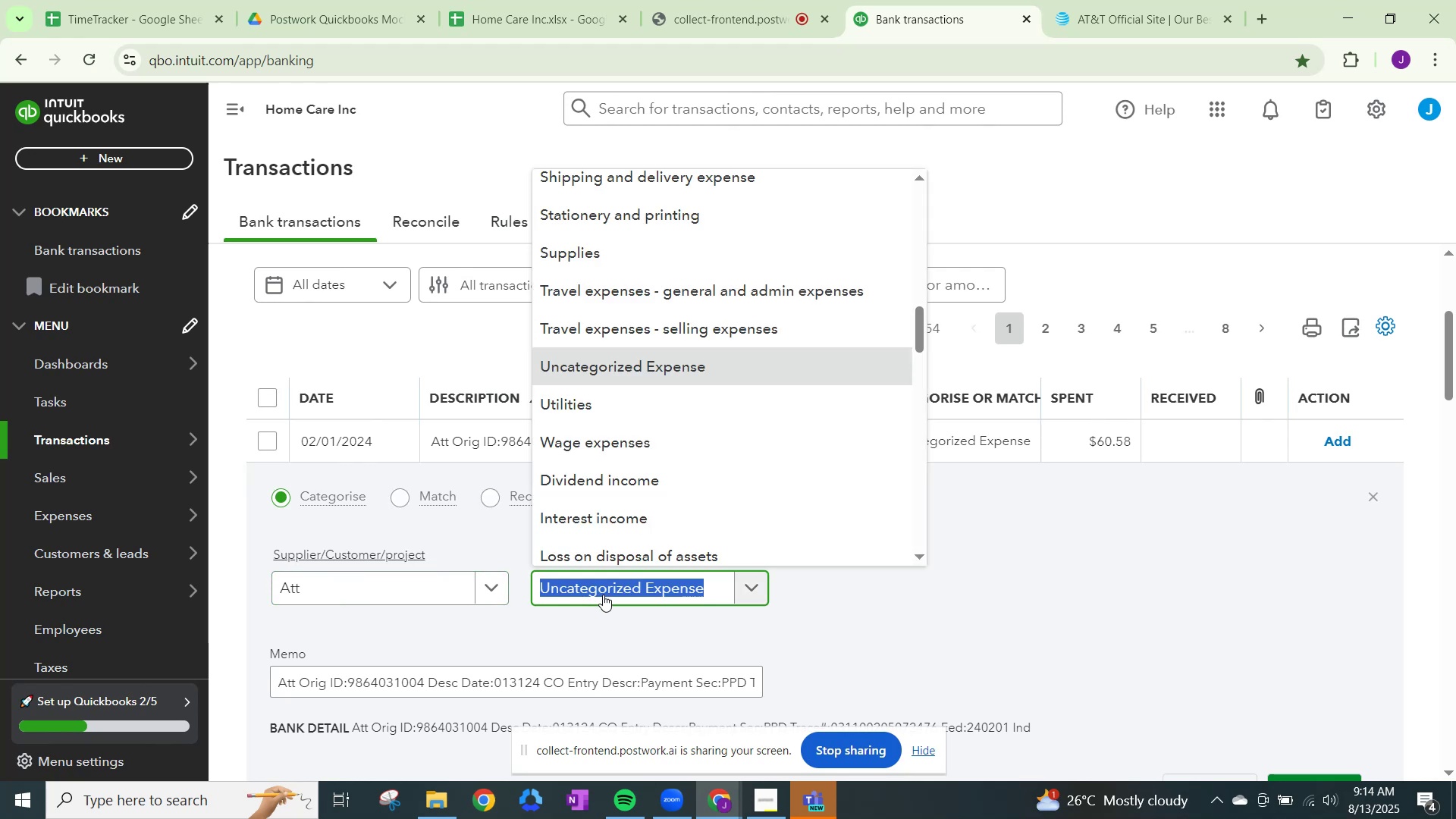 
type(dues)
 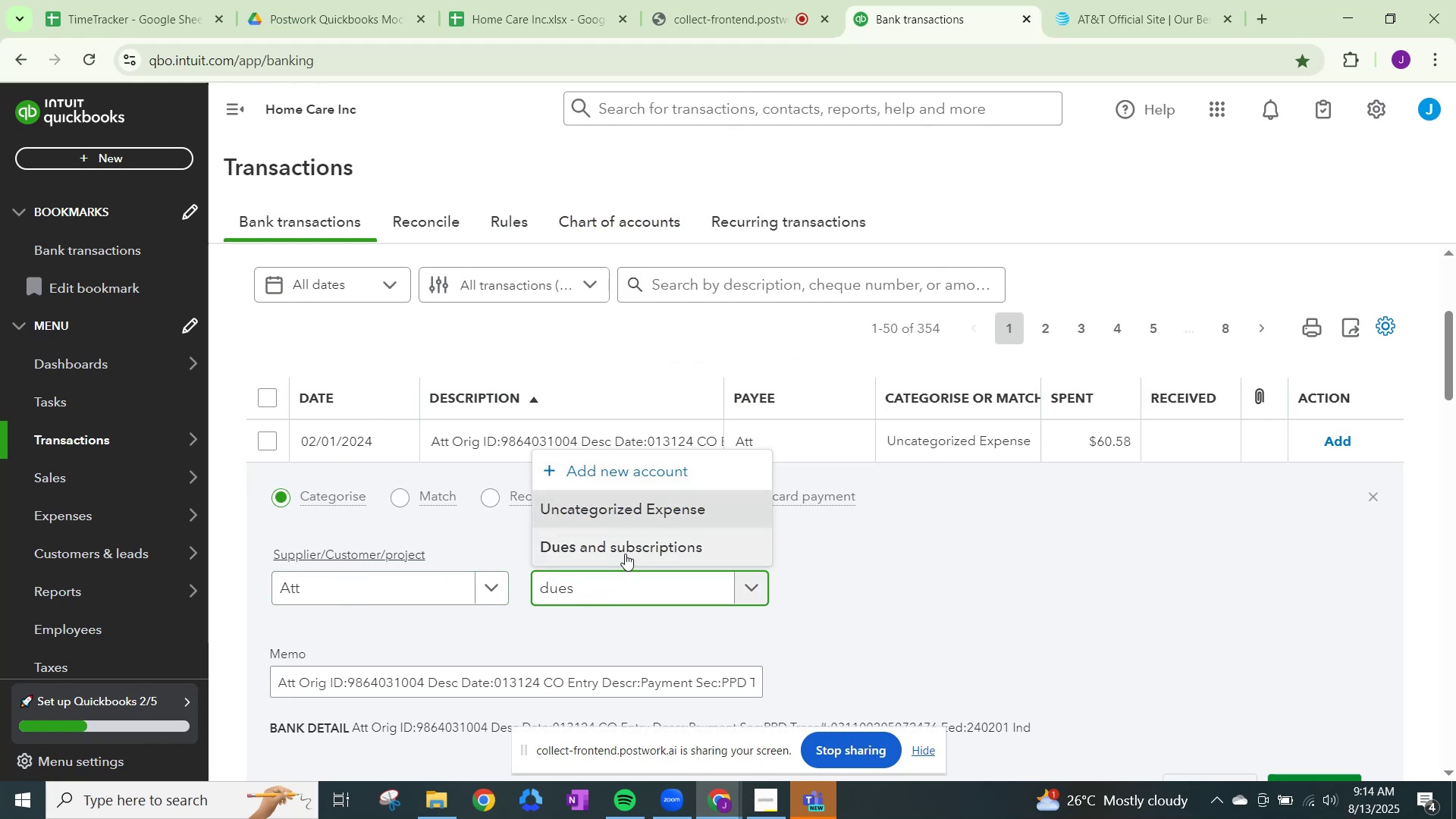 
left_click([625, 554])
 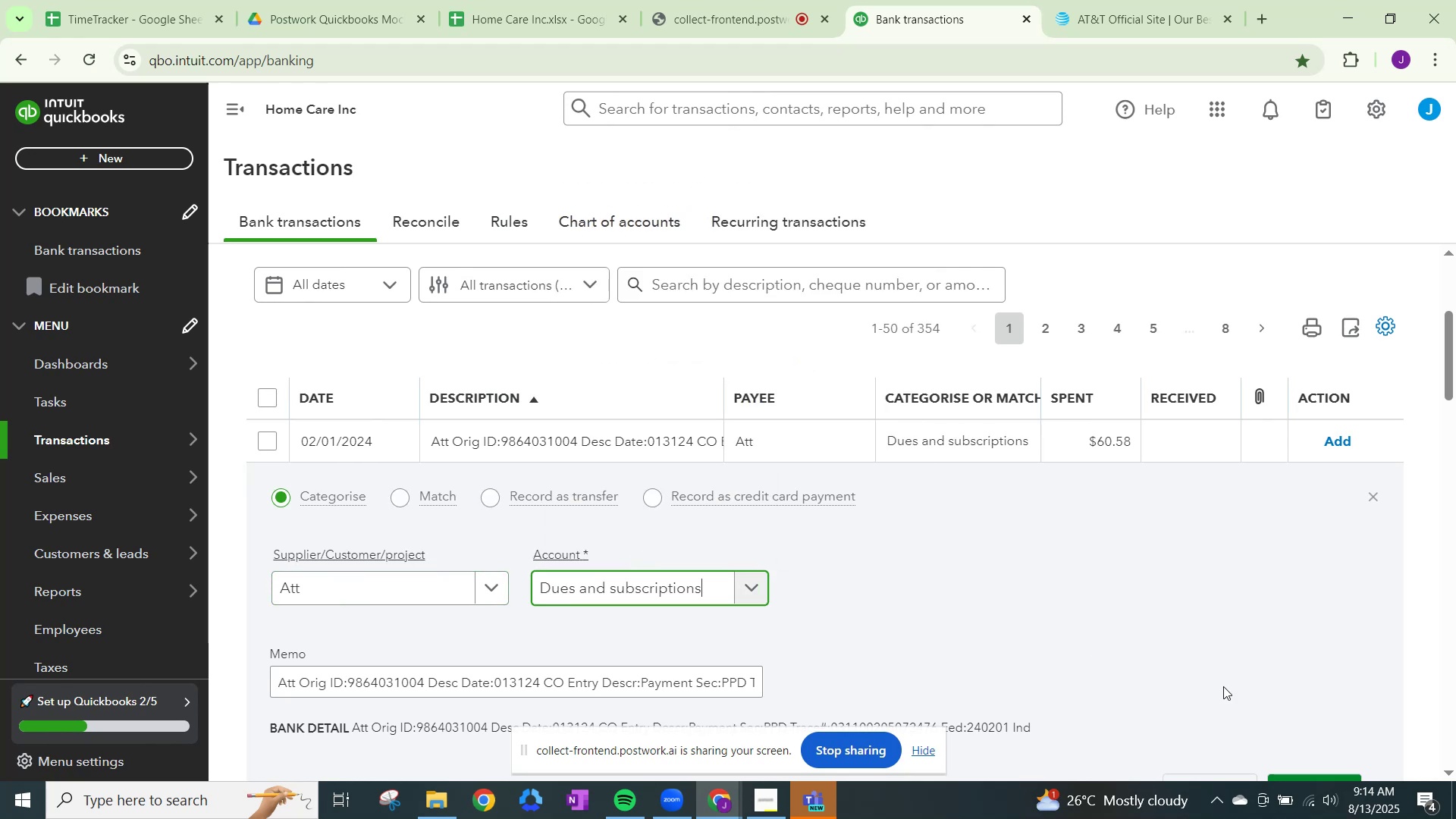 
scroll: coordinate [1278, 721], scroll_direction: down, amount: 2.0
 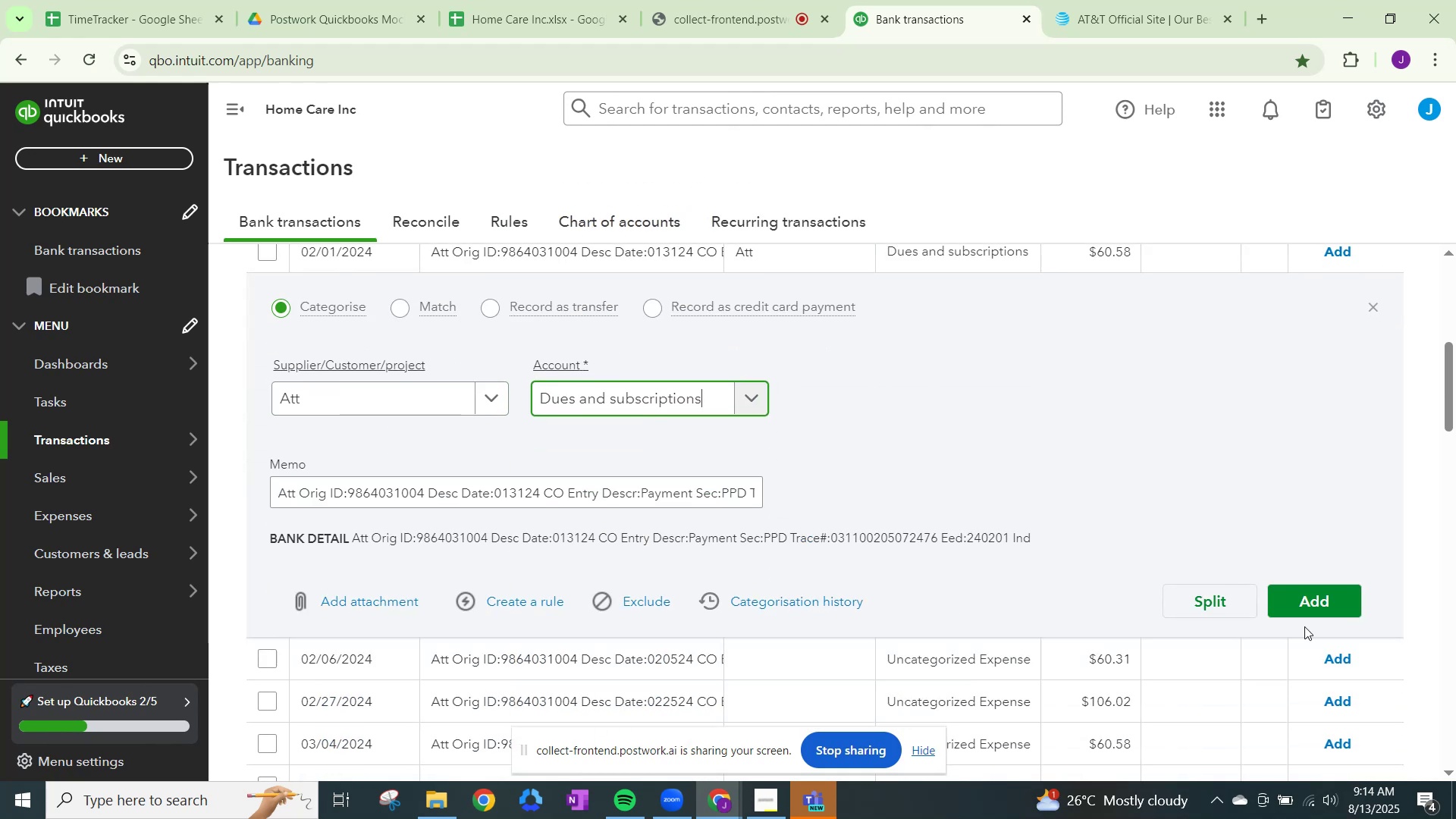 
left_click([1306, 613])
 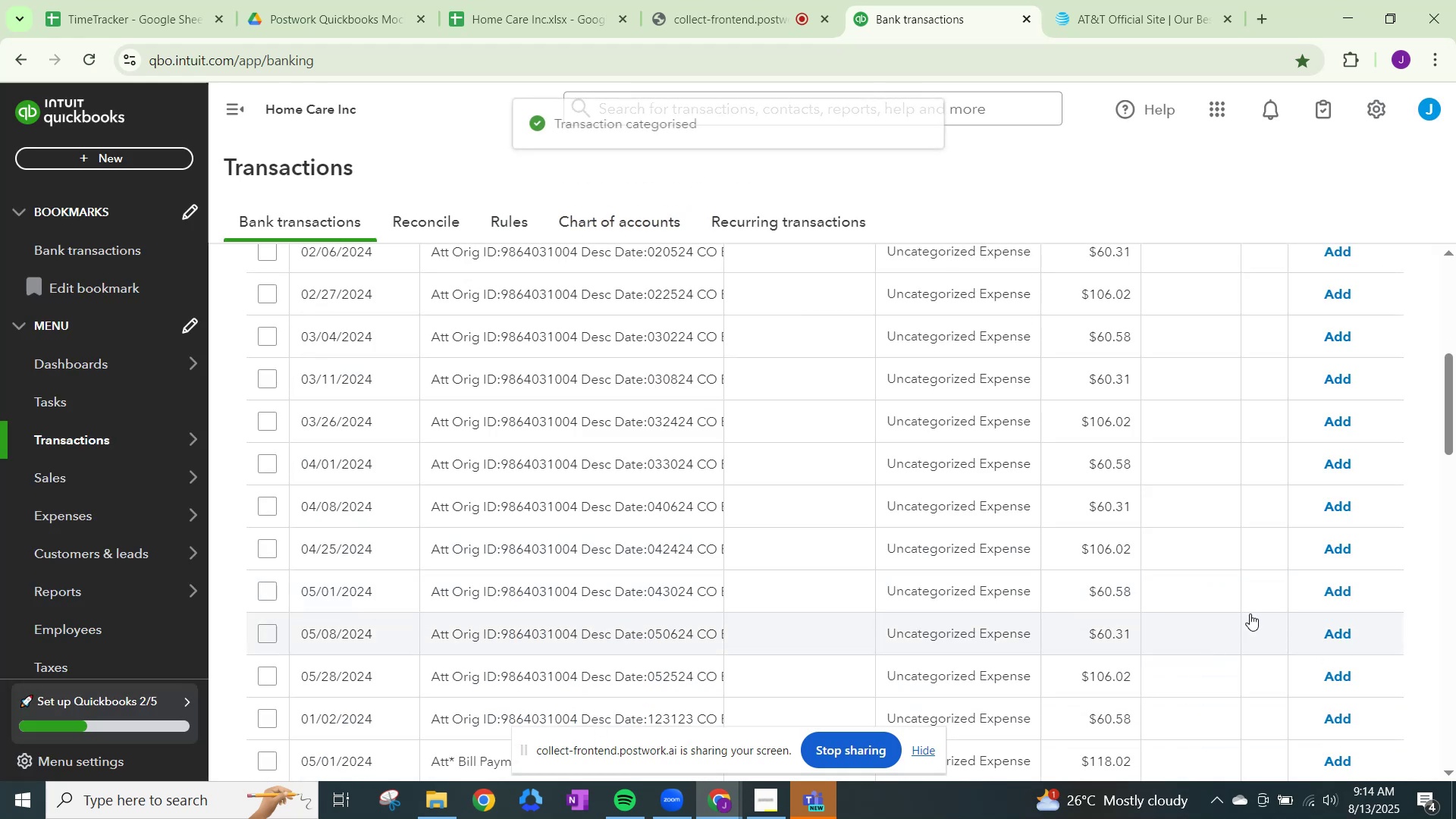 
scroll: coordinate [1151, 620], scroll_direction: up, amount: 2.0
 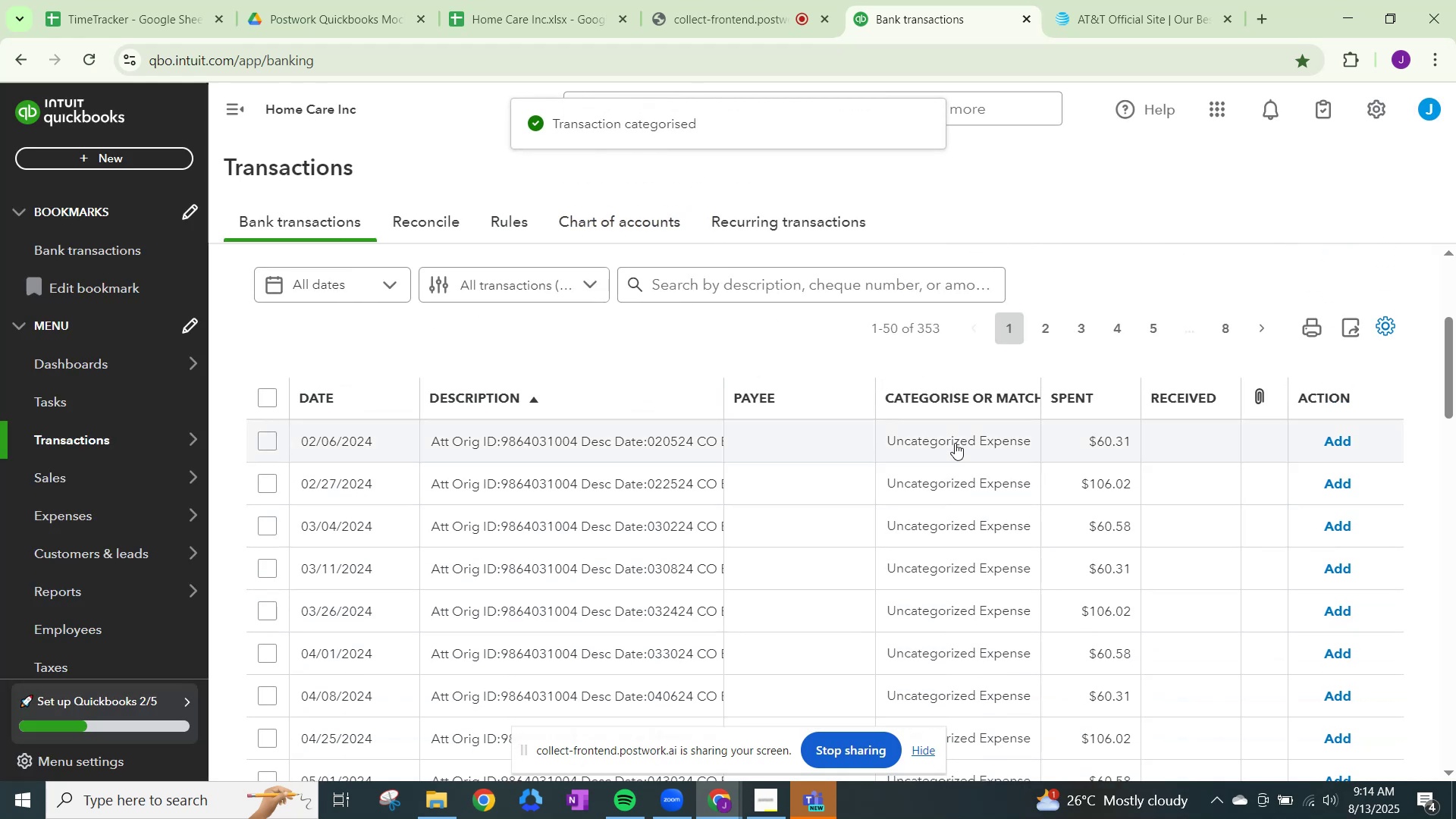 
left_click([960, 433])
 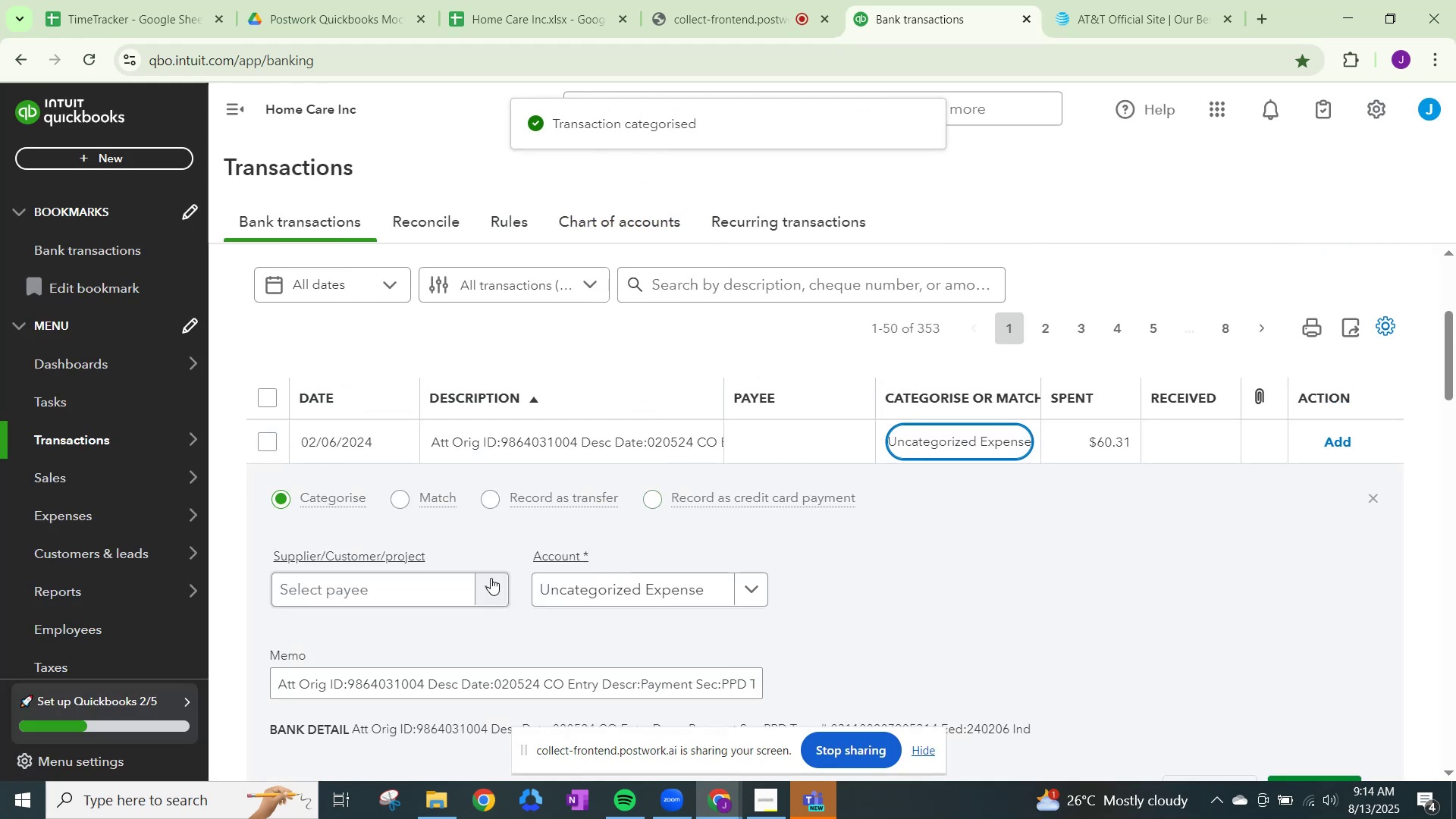 
left_click([491, 582])
 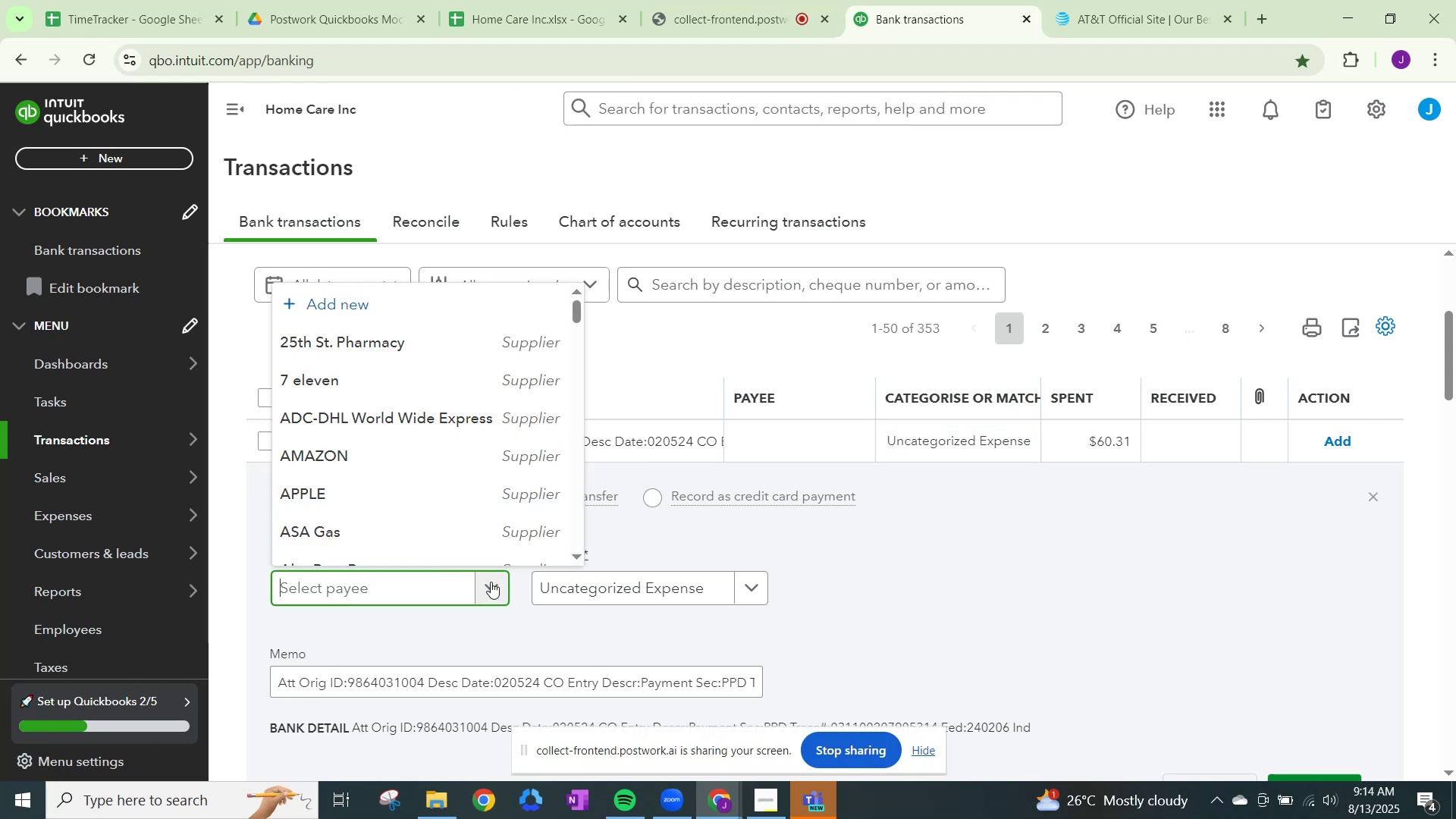 
type(att)
 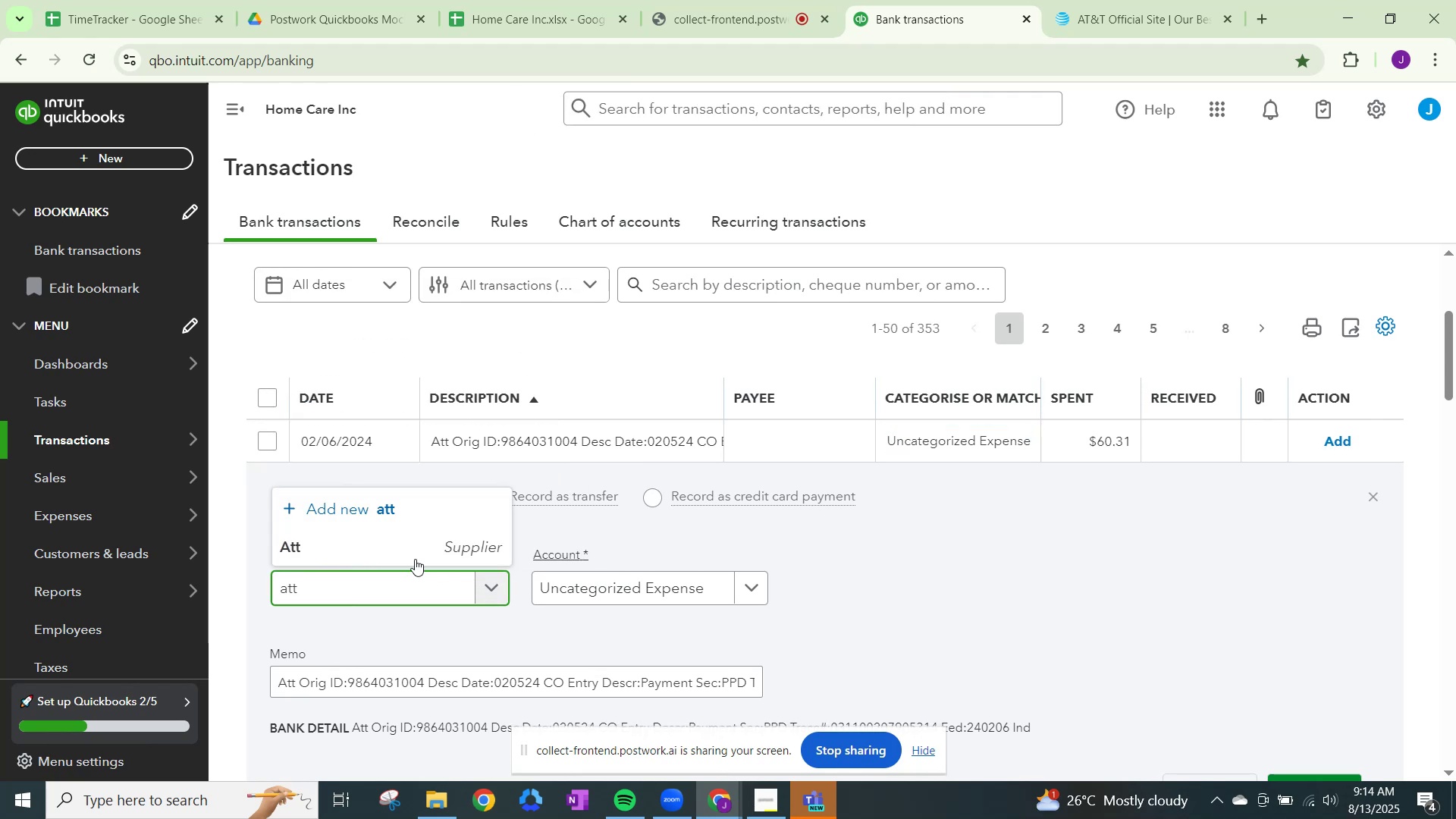 
left_click([409, 543])
 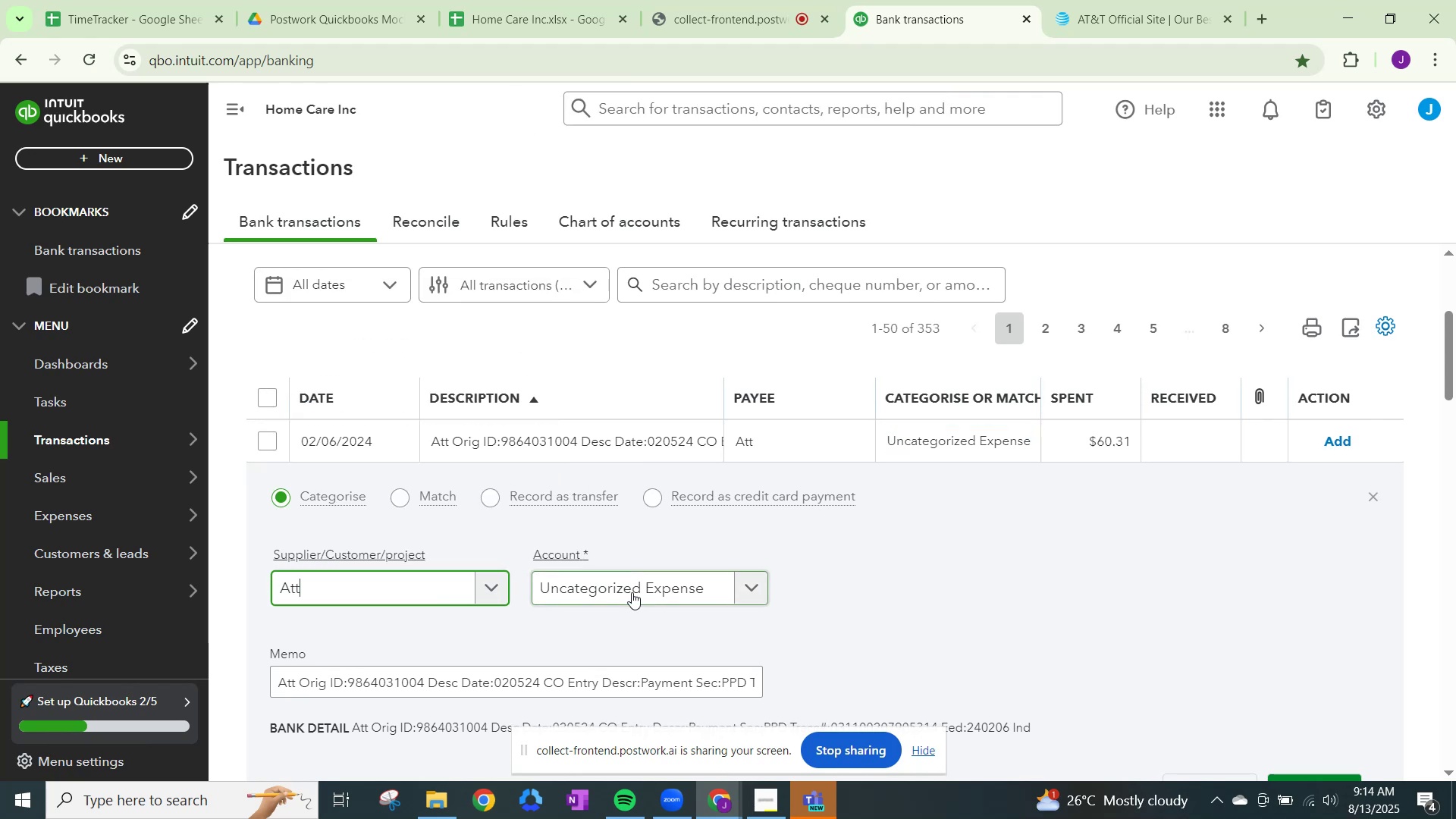 
left_click([632, 592])
 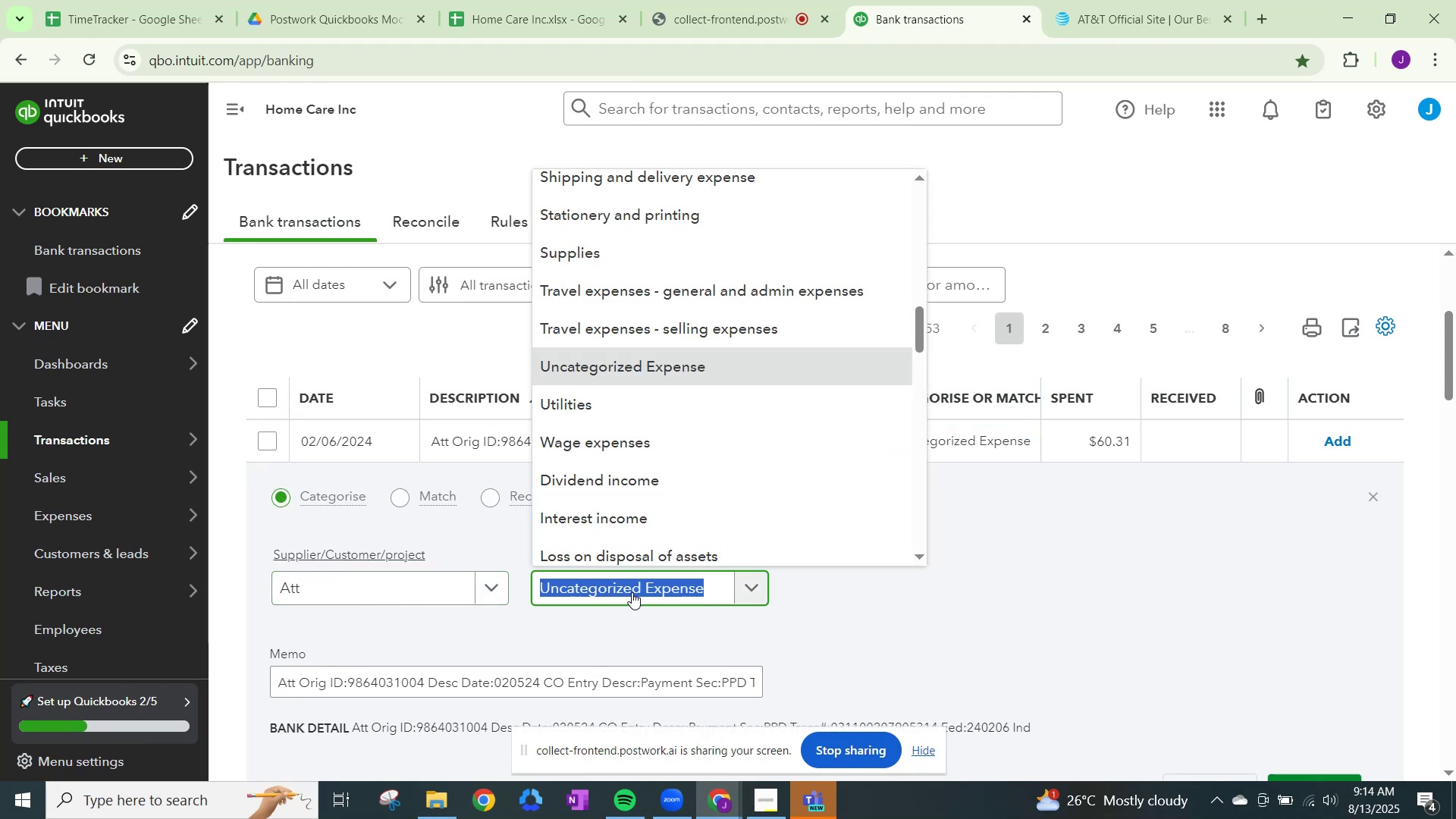 
type(dues)
 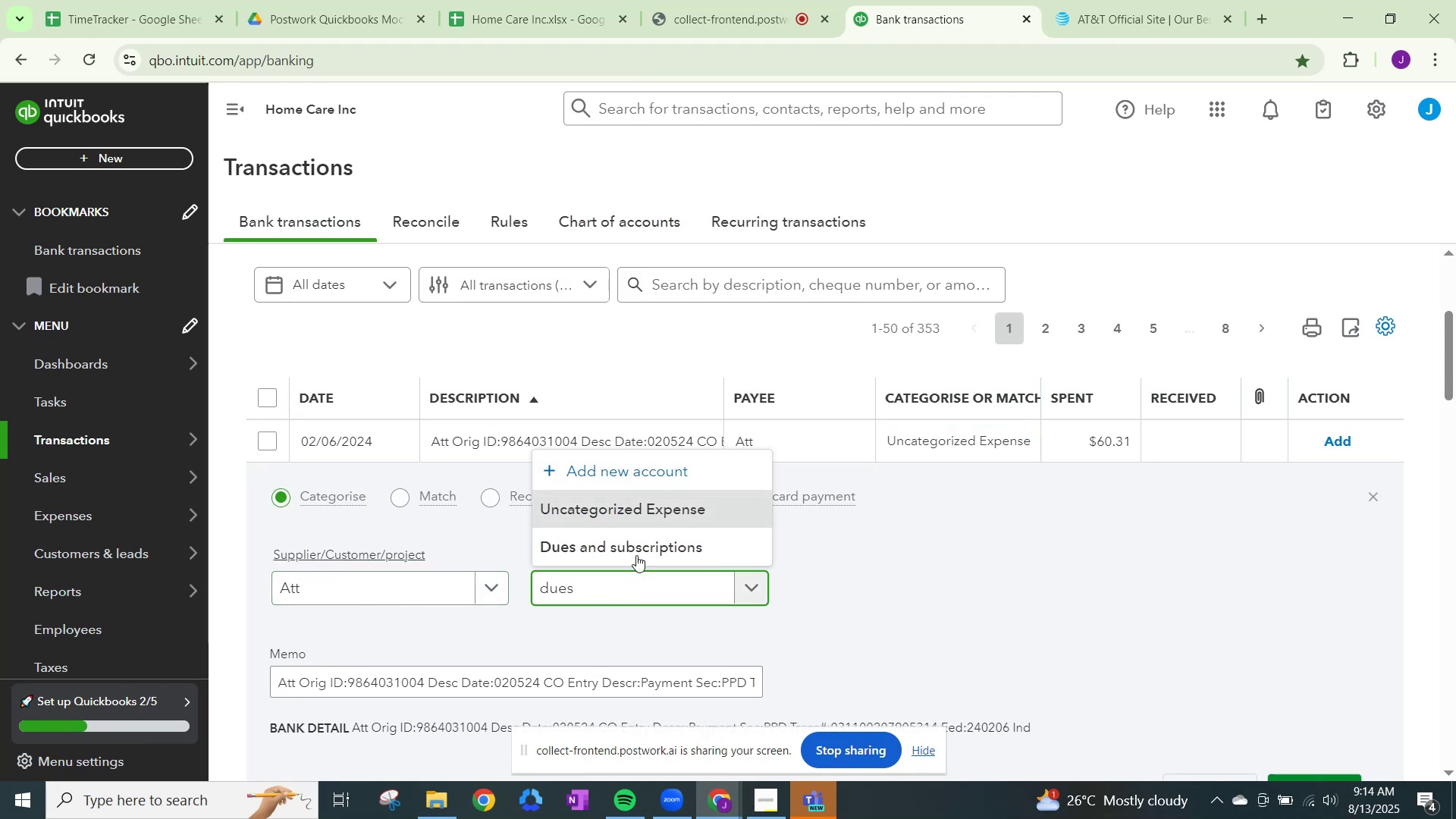 
left_click([636, 544])
 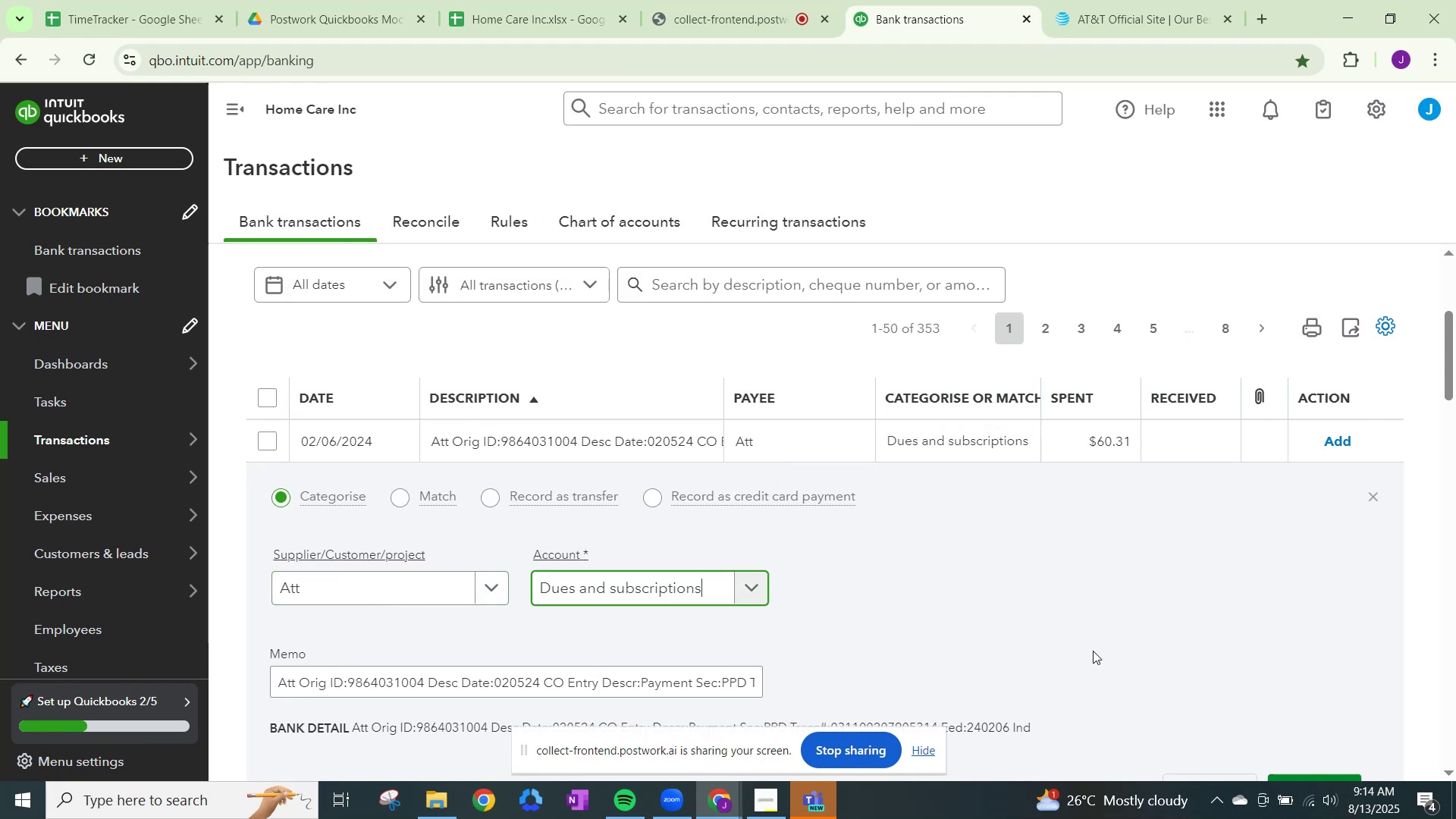 
scroll: coordinate [1256, 682], scroll_direction: down, amount: 1.0
 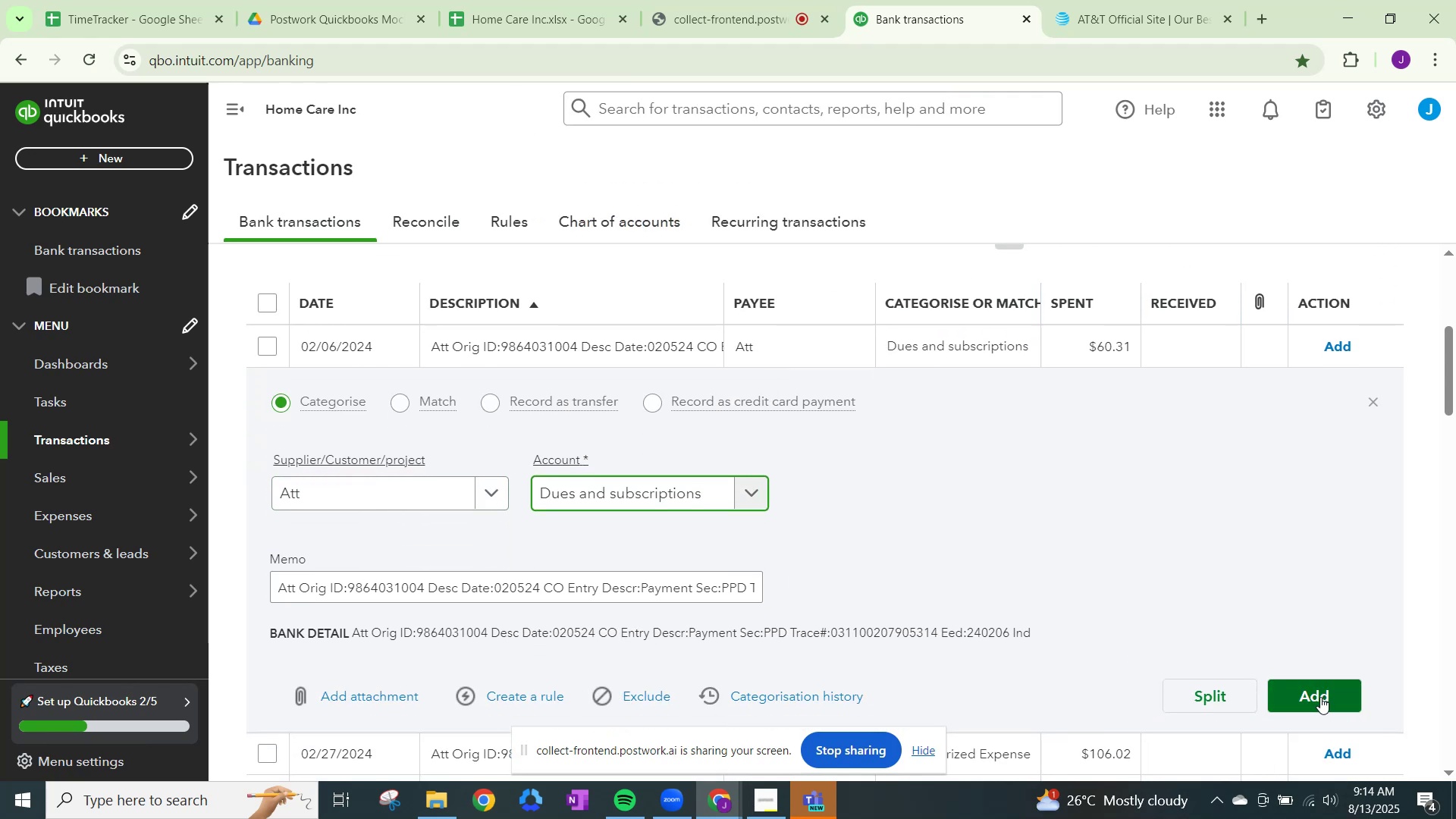 
left_click([1320, 696])
 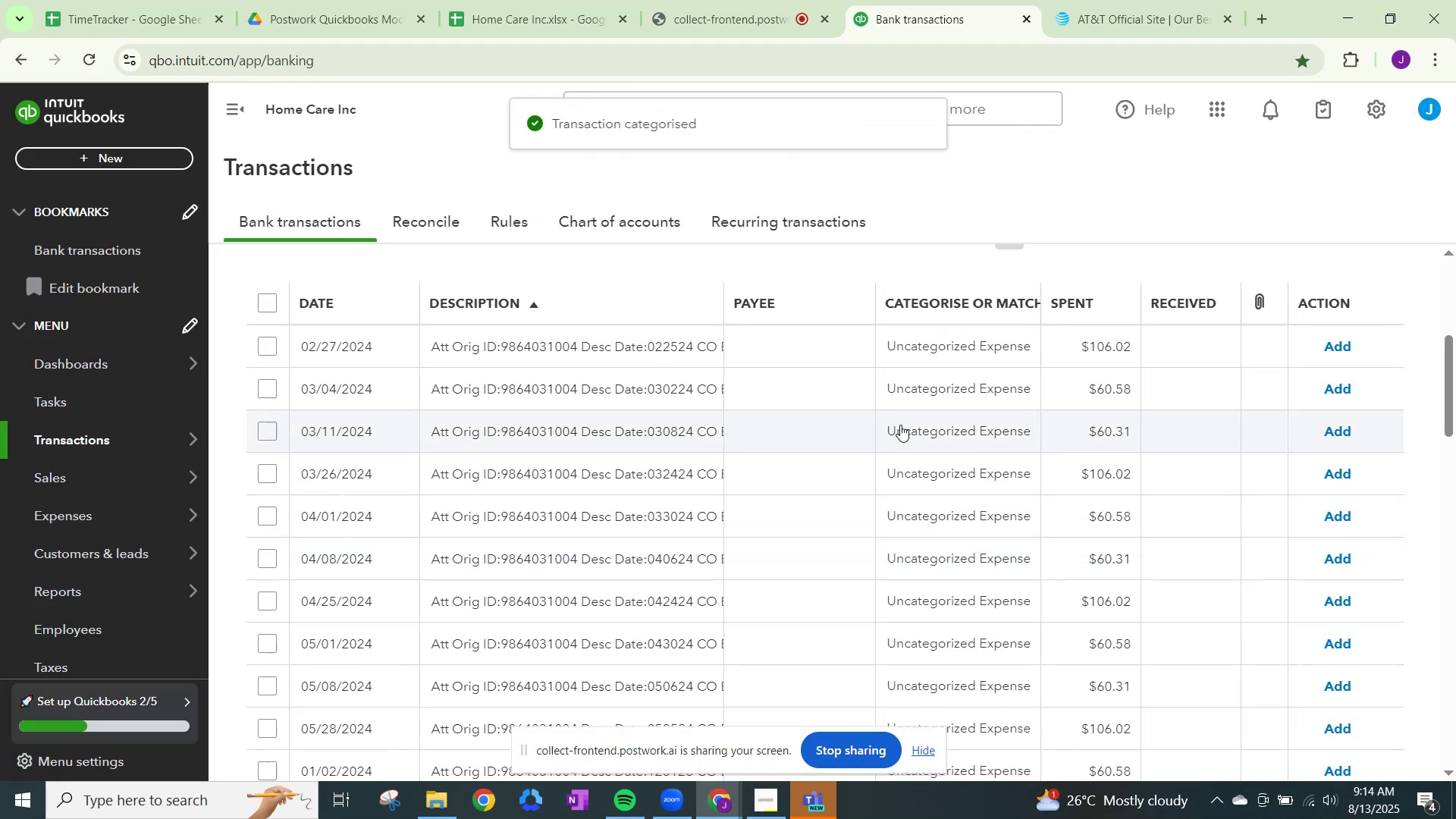 
left_click([942, 352])
 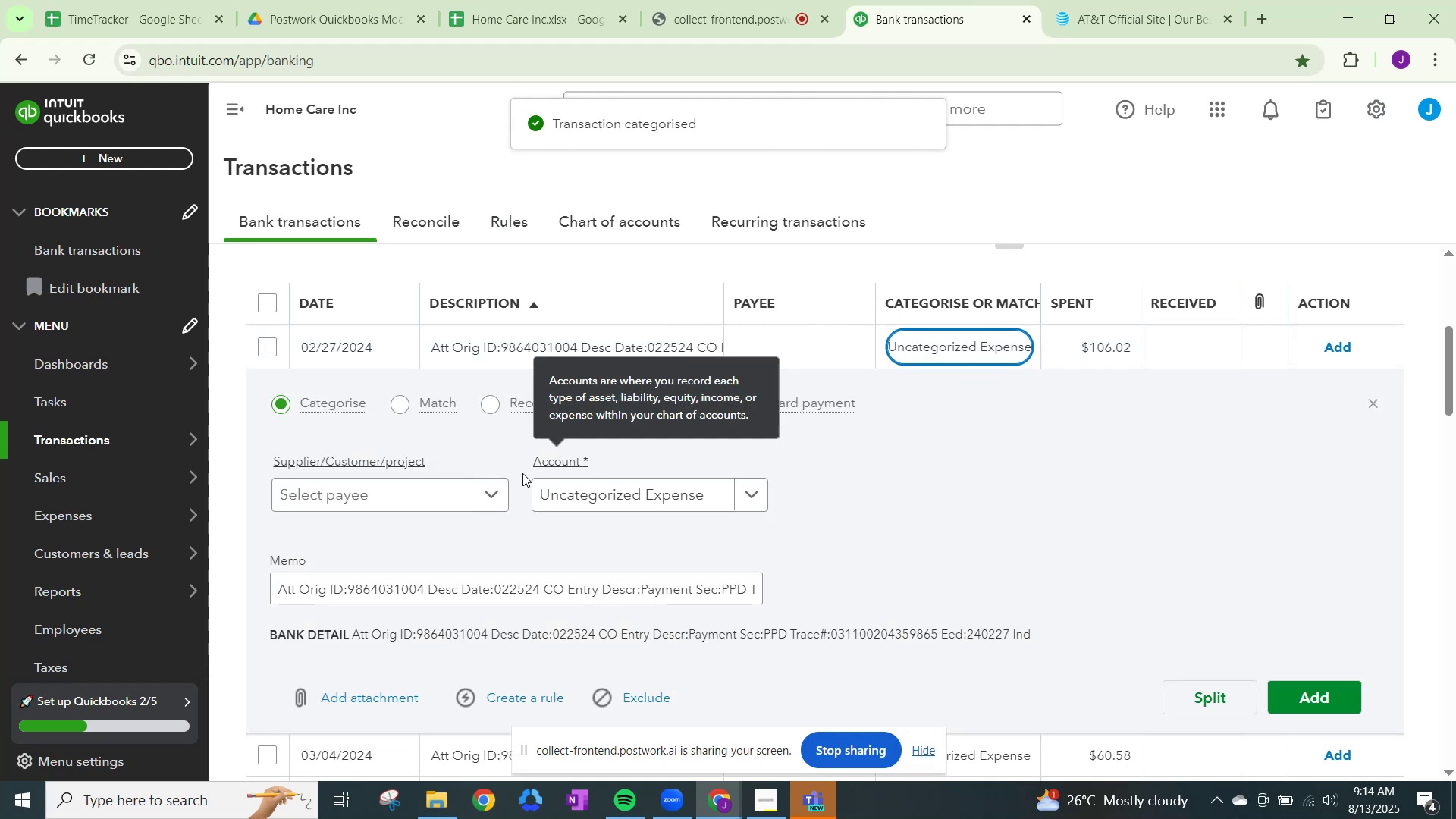 
left_click([486, 489])
 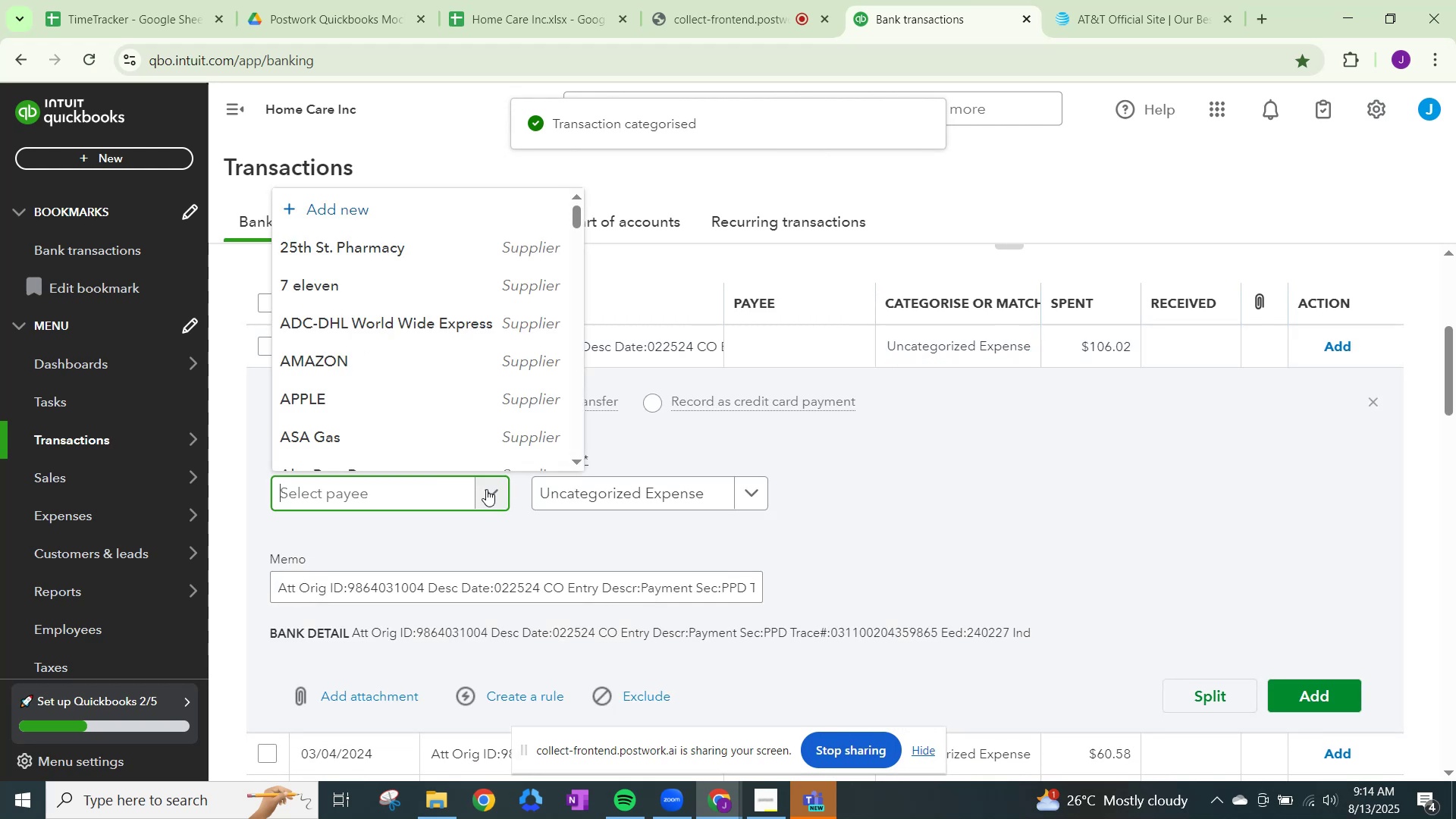 
type(att)
 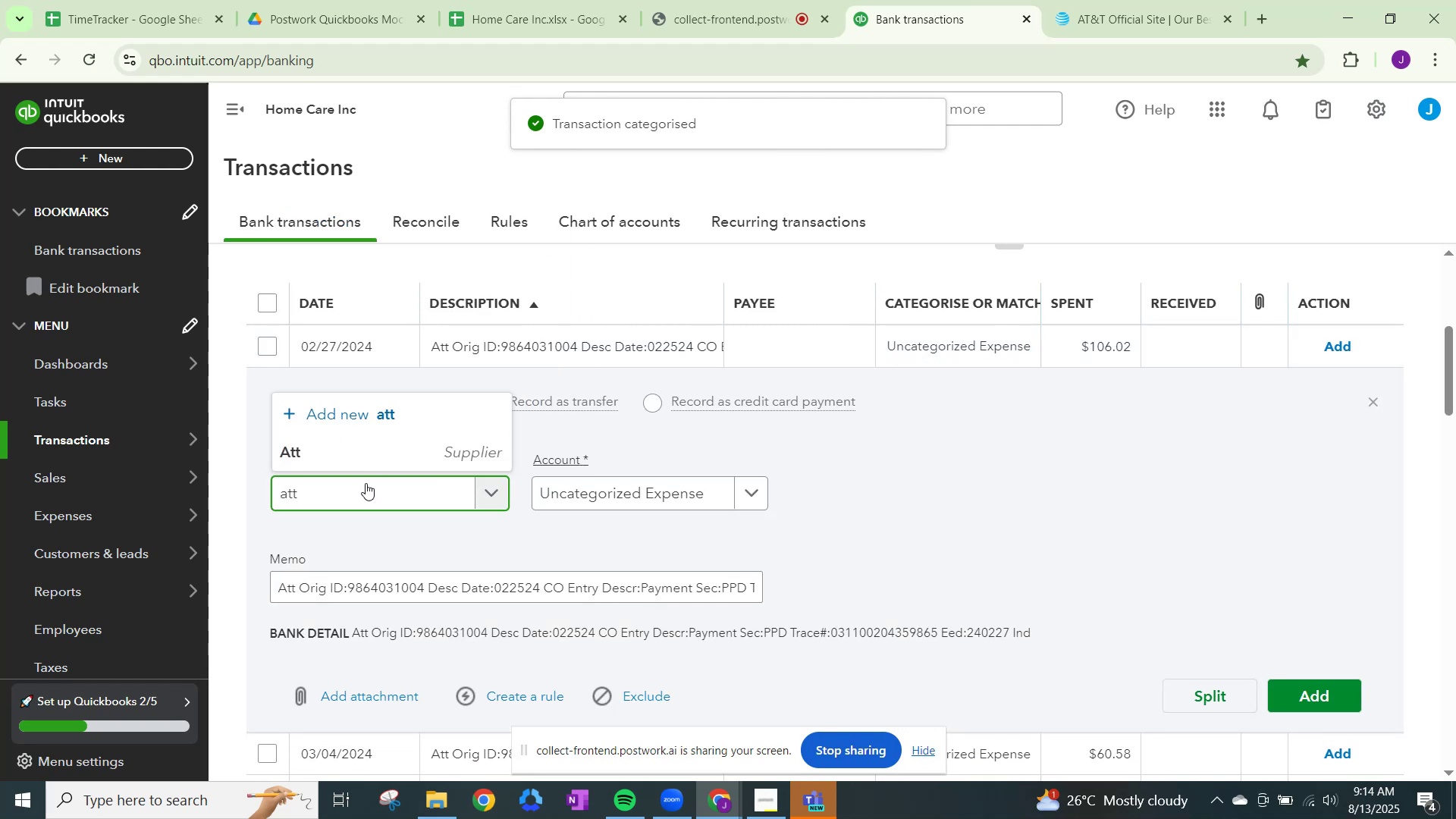 
left_click([372, 450])
 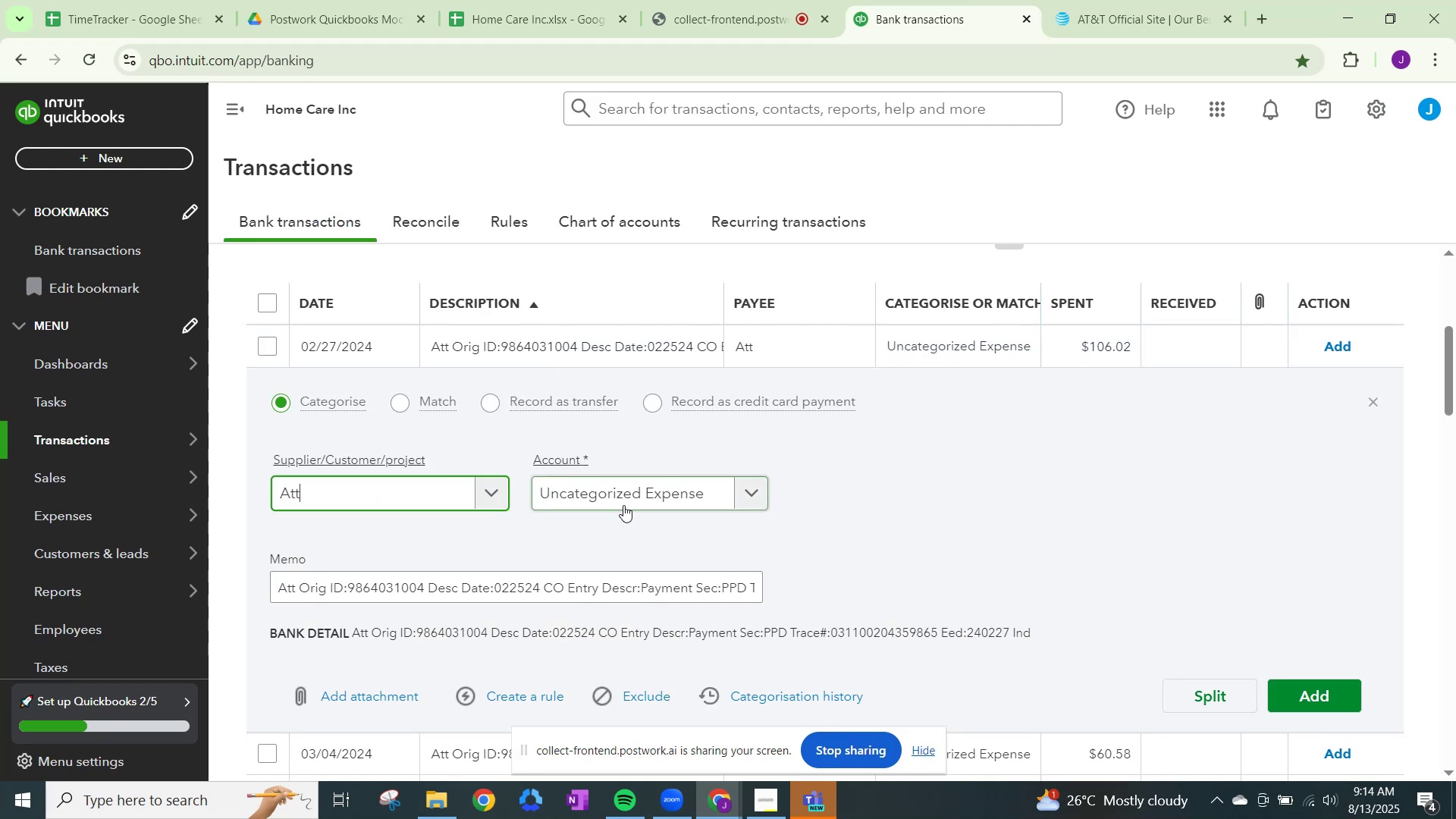 
left_click([623, 505])
 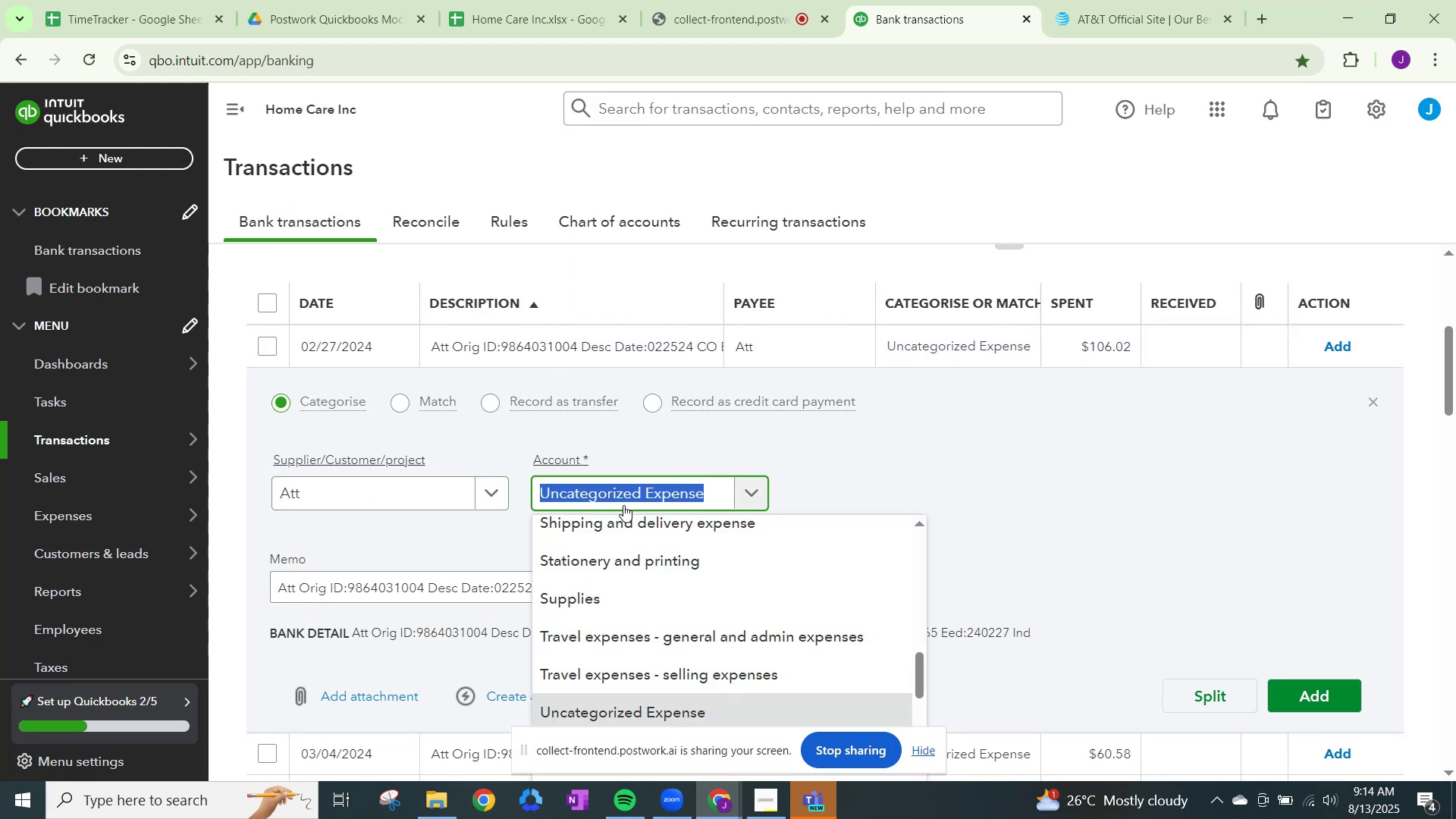 
type(dues)
 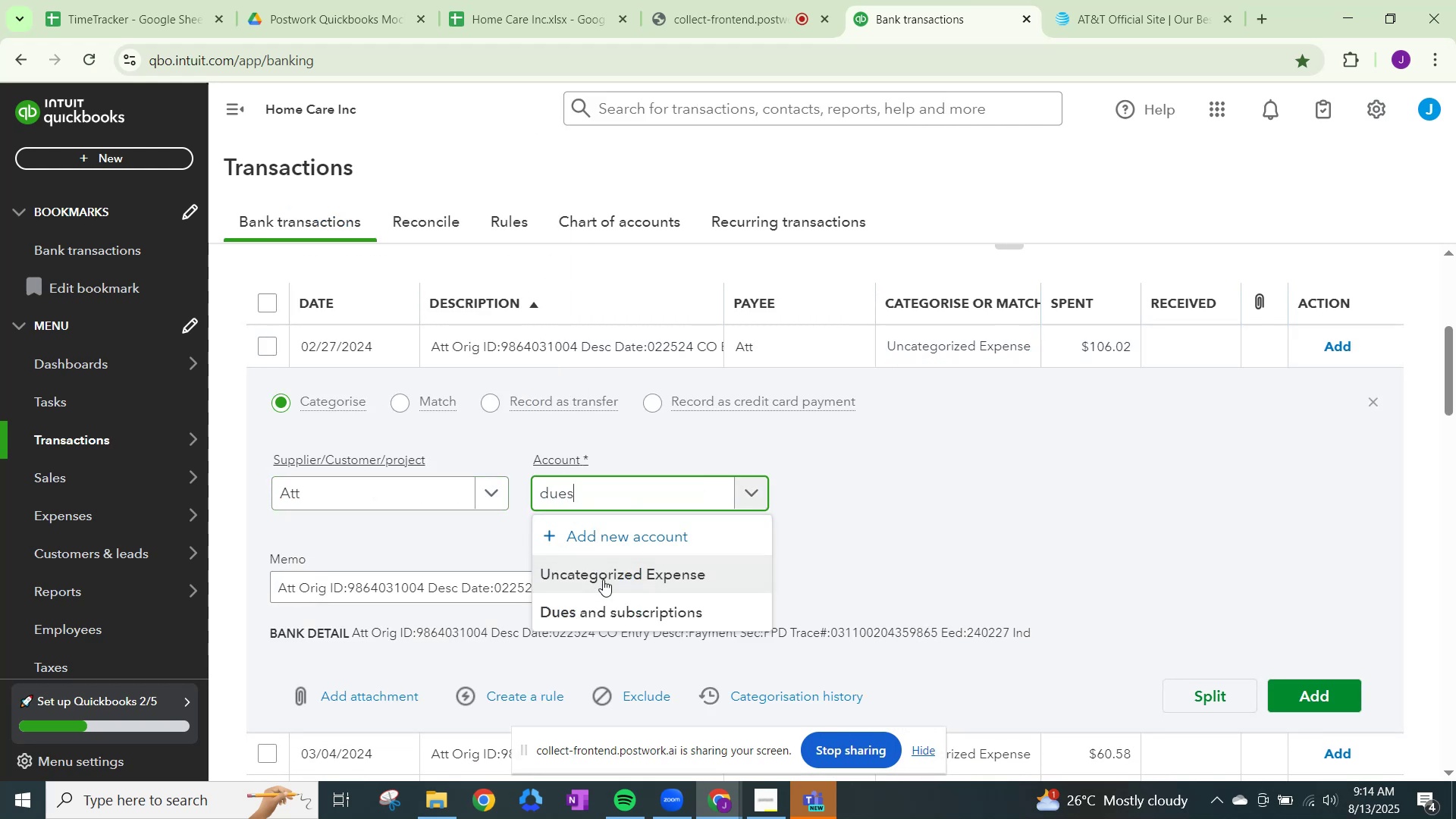 
left_click([601, 611])
 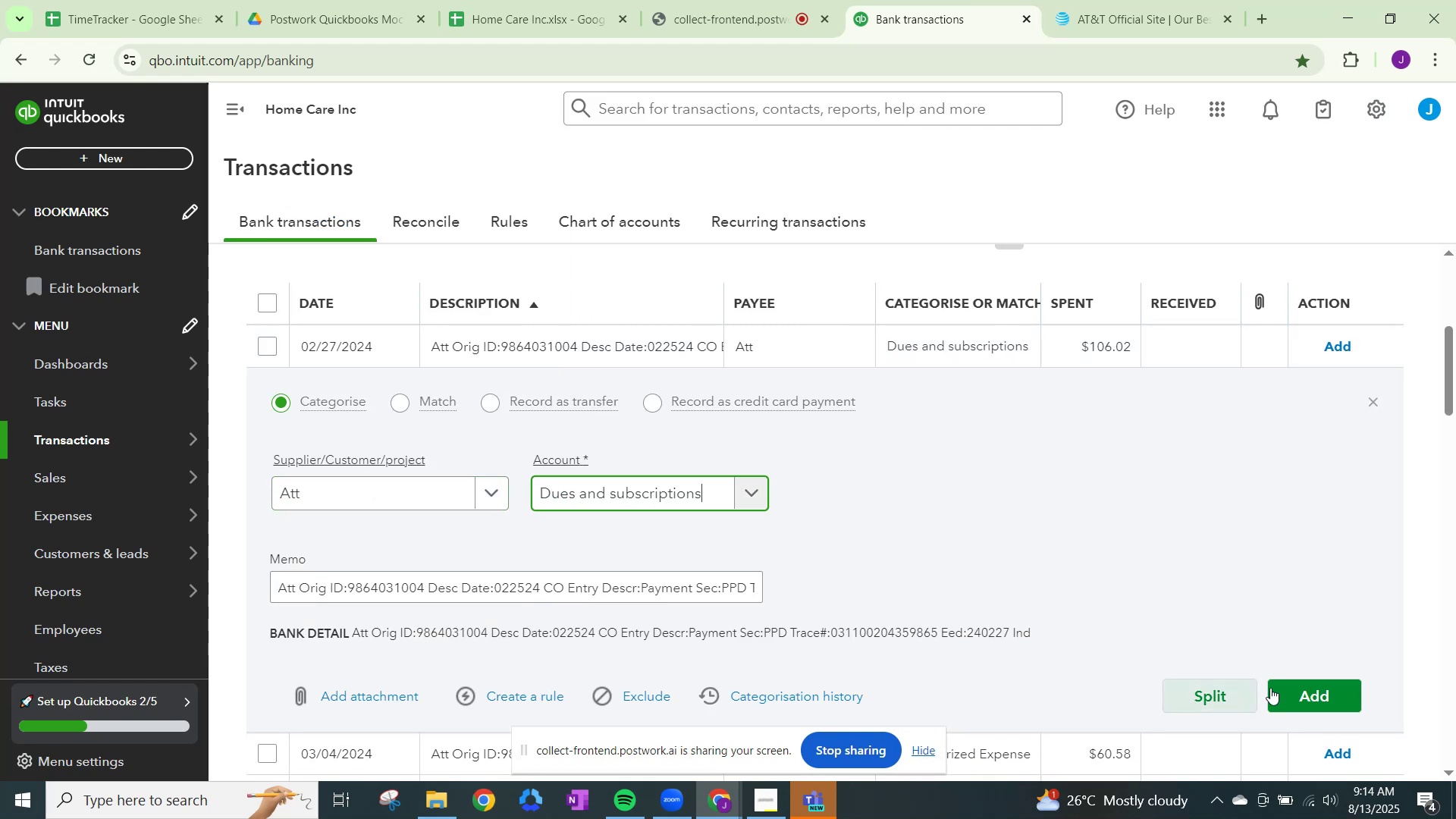 
left_click([1308, 698])
 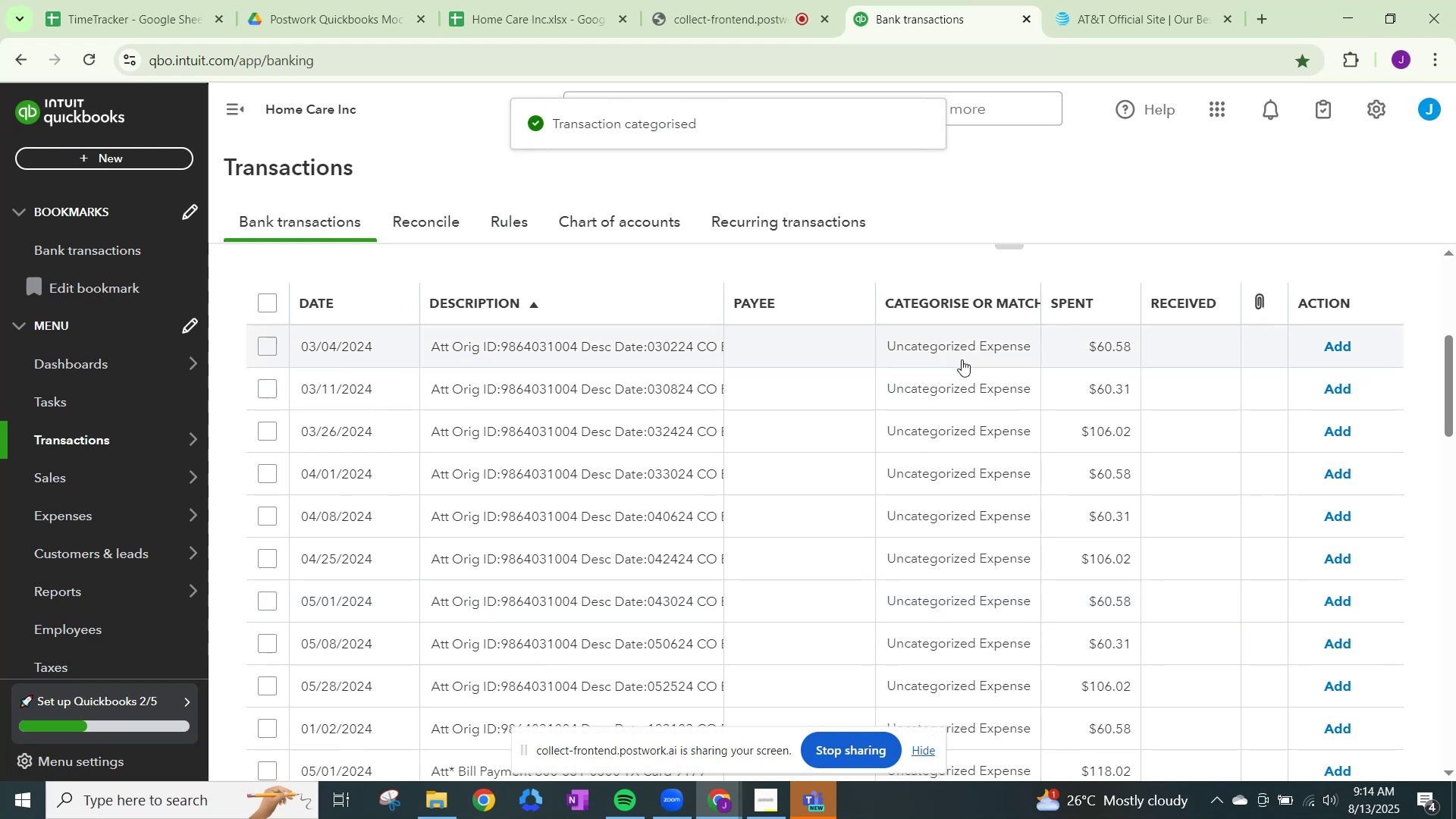 
left_click([965, 355])
 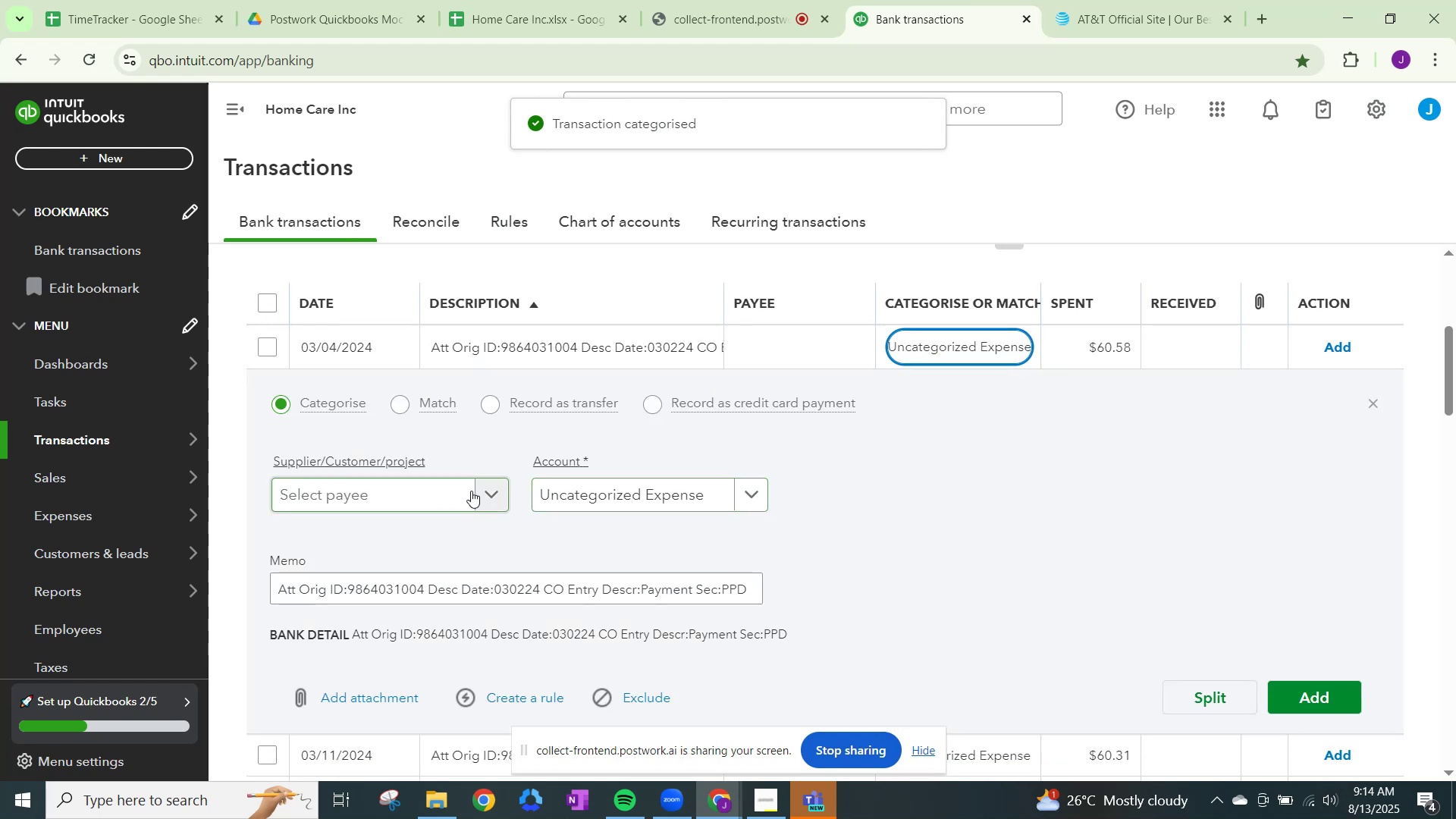 
left_click([492, 493])
 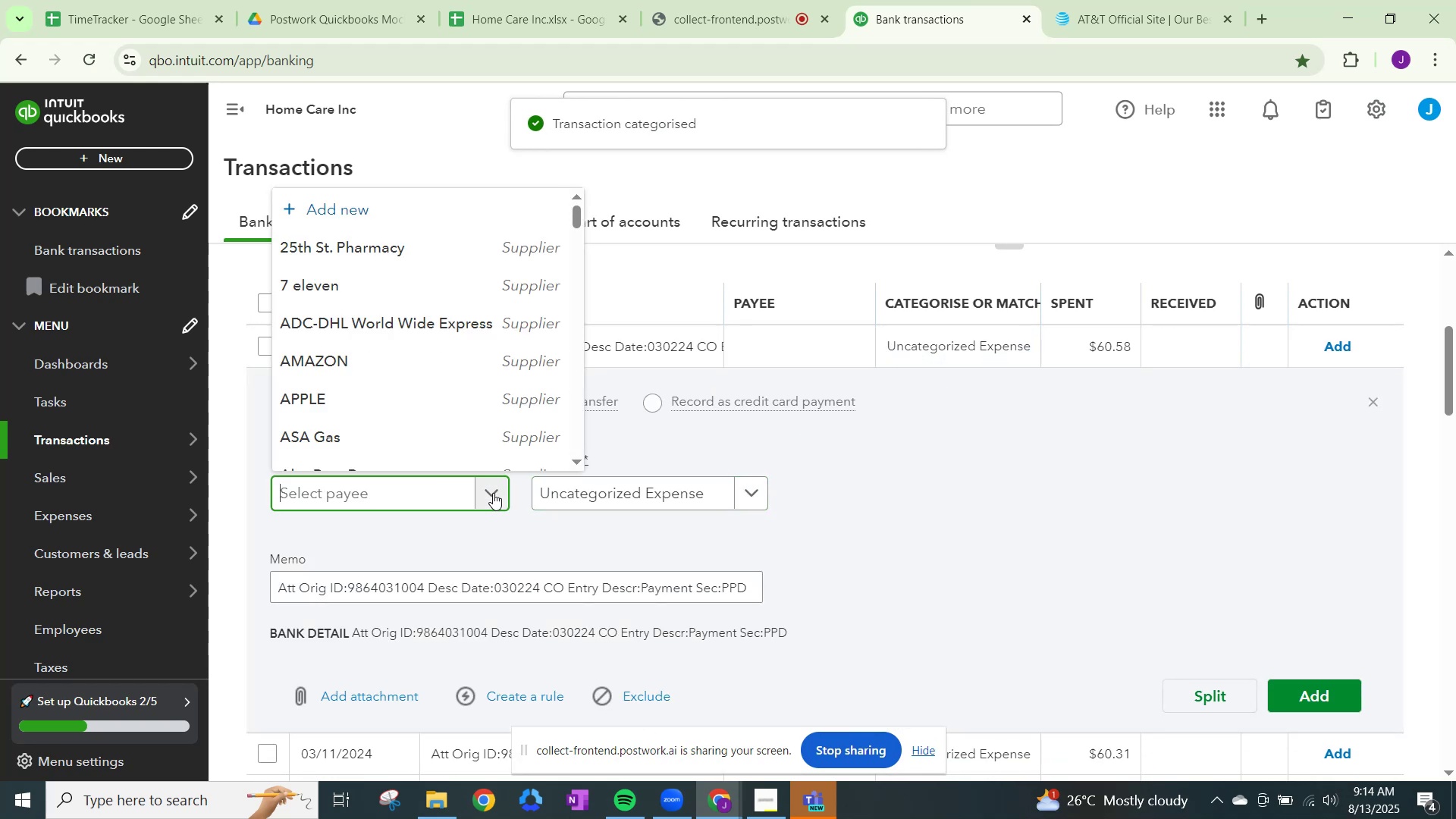 
type(att)
 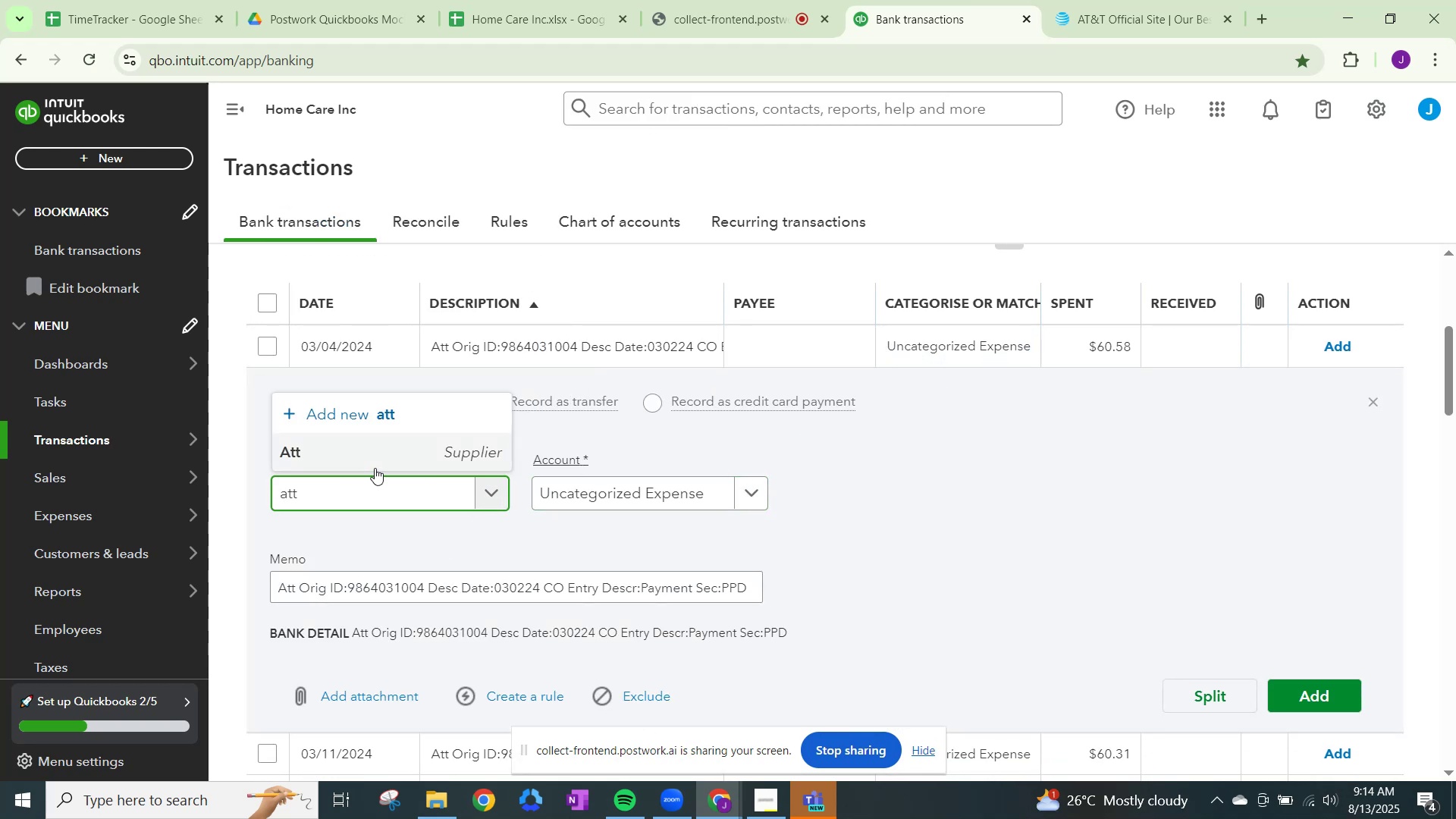 
left_click([374, 457])
 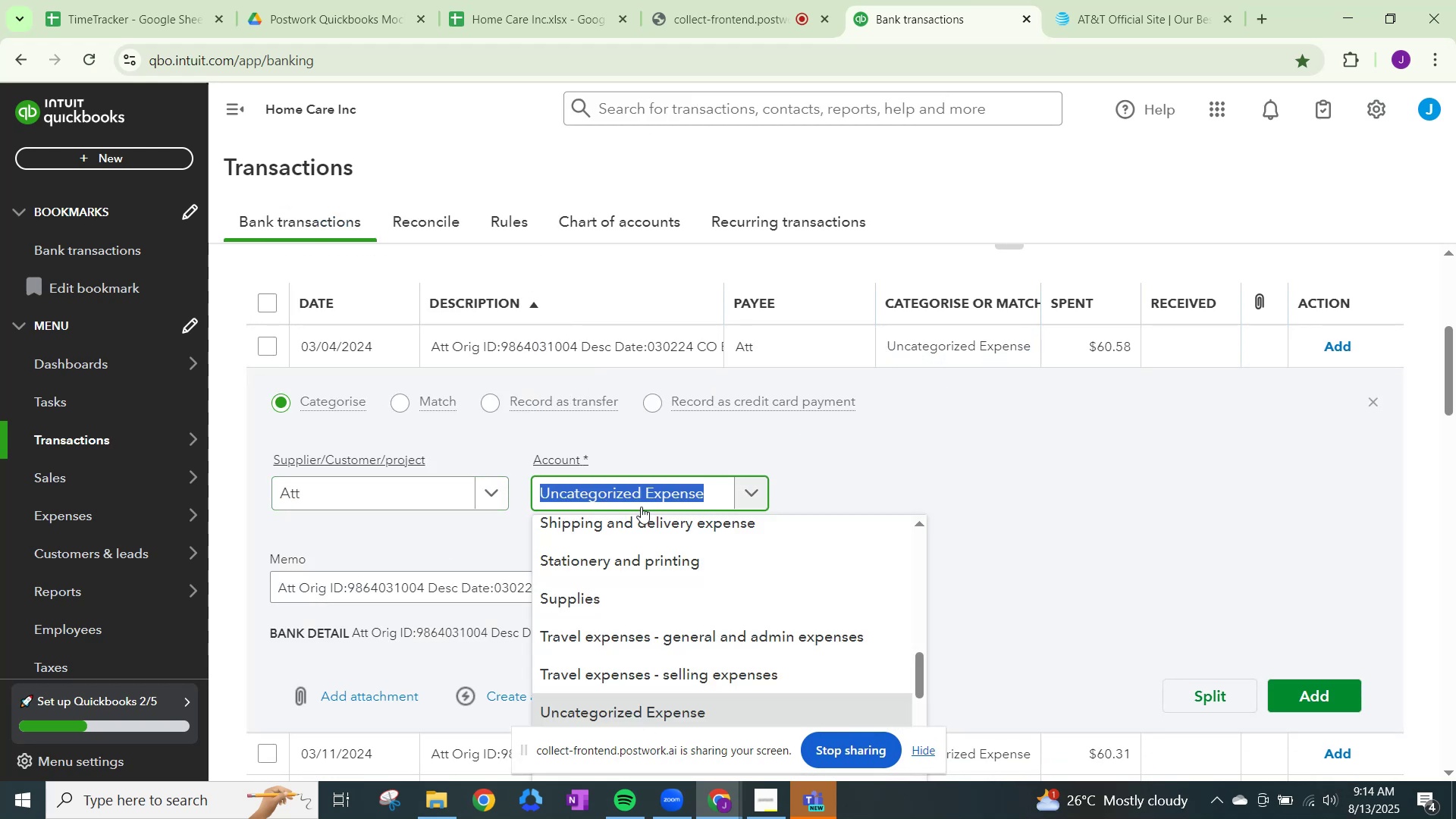 
type(dues)
 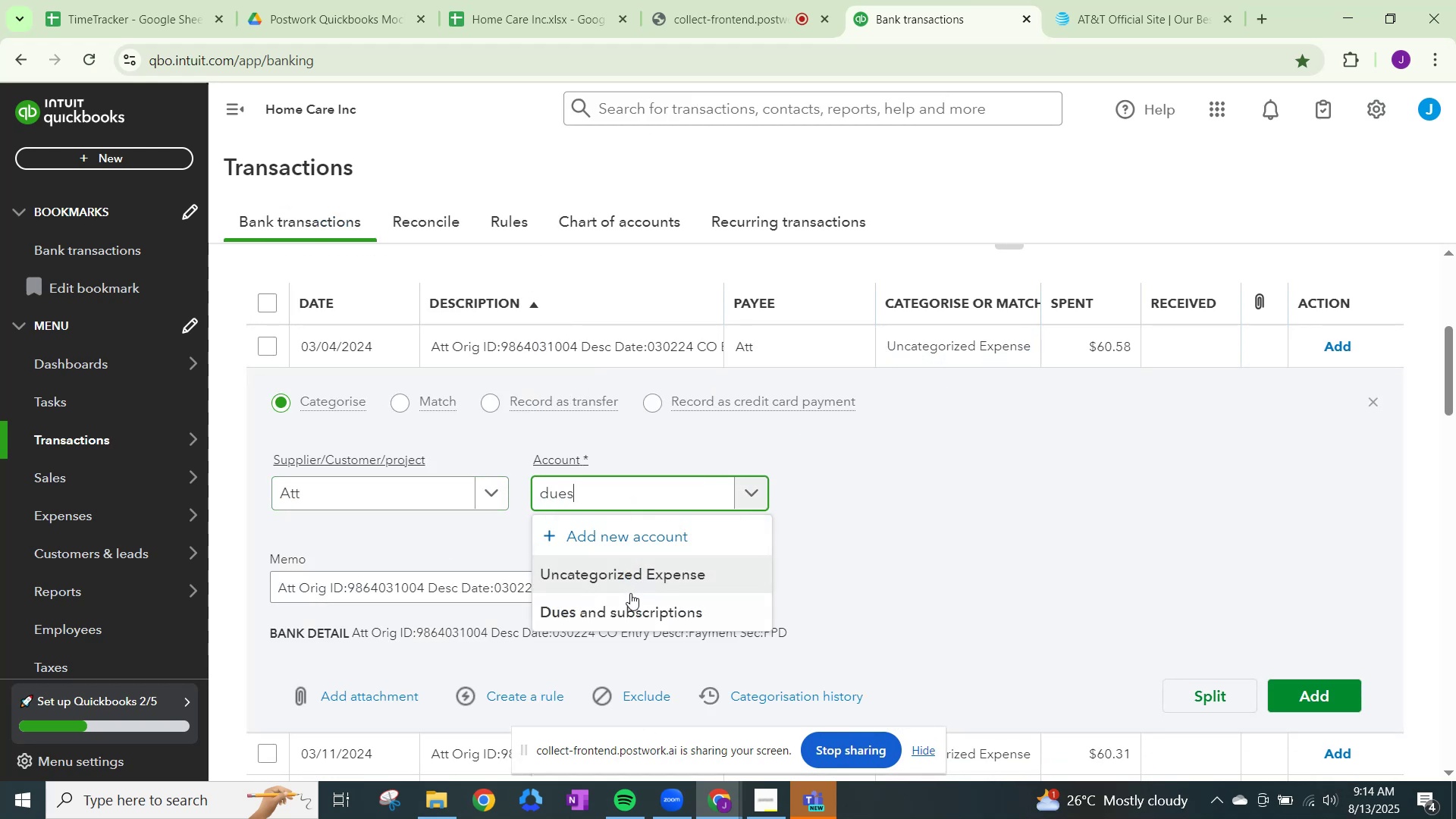 
left_click([631, 605])
 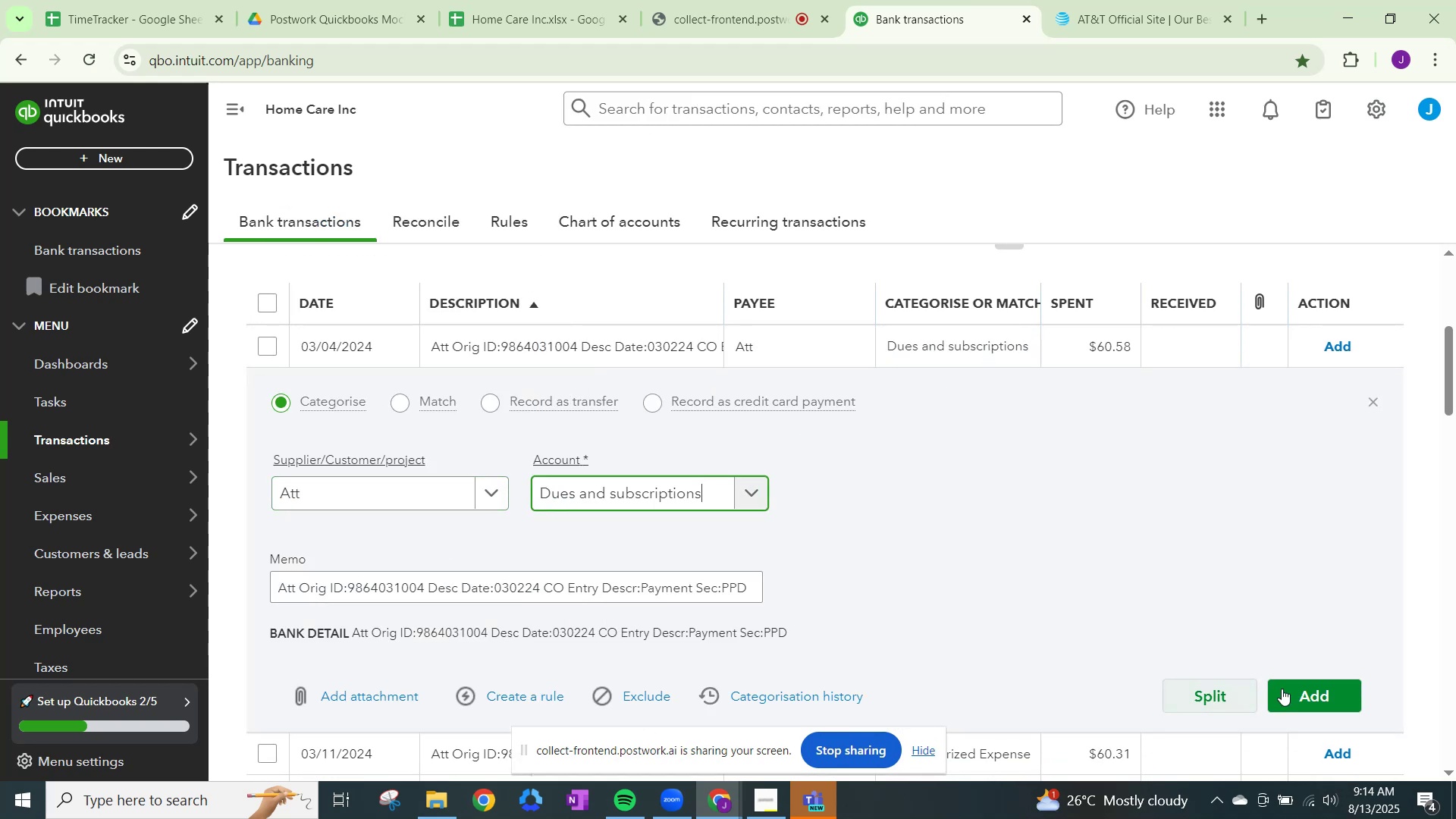 
left_click([1305, 688])
 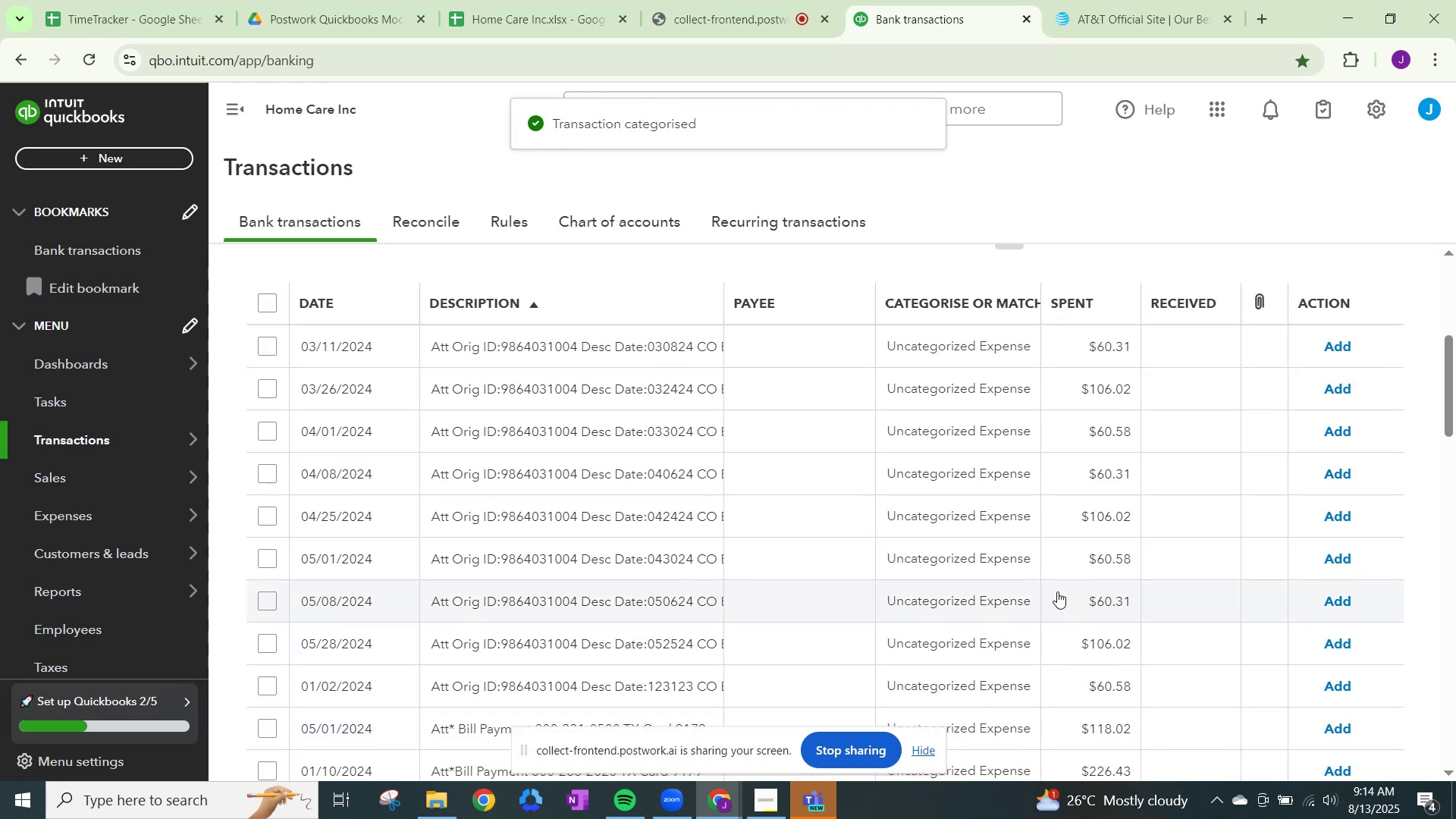 
right_click([936, 337])
 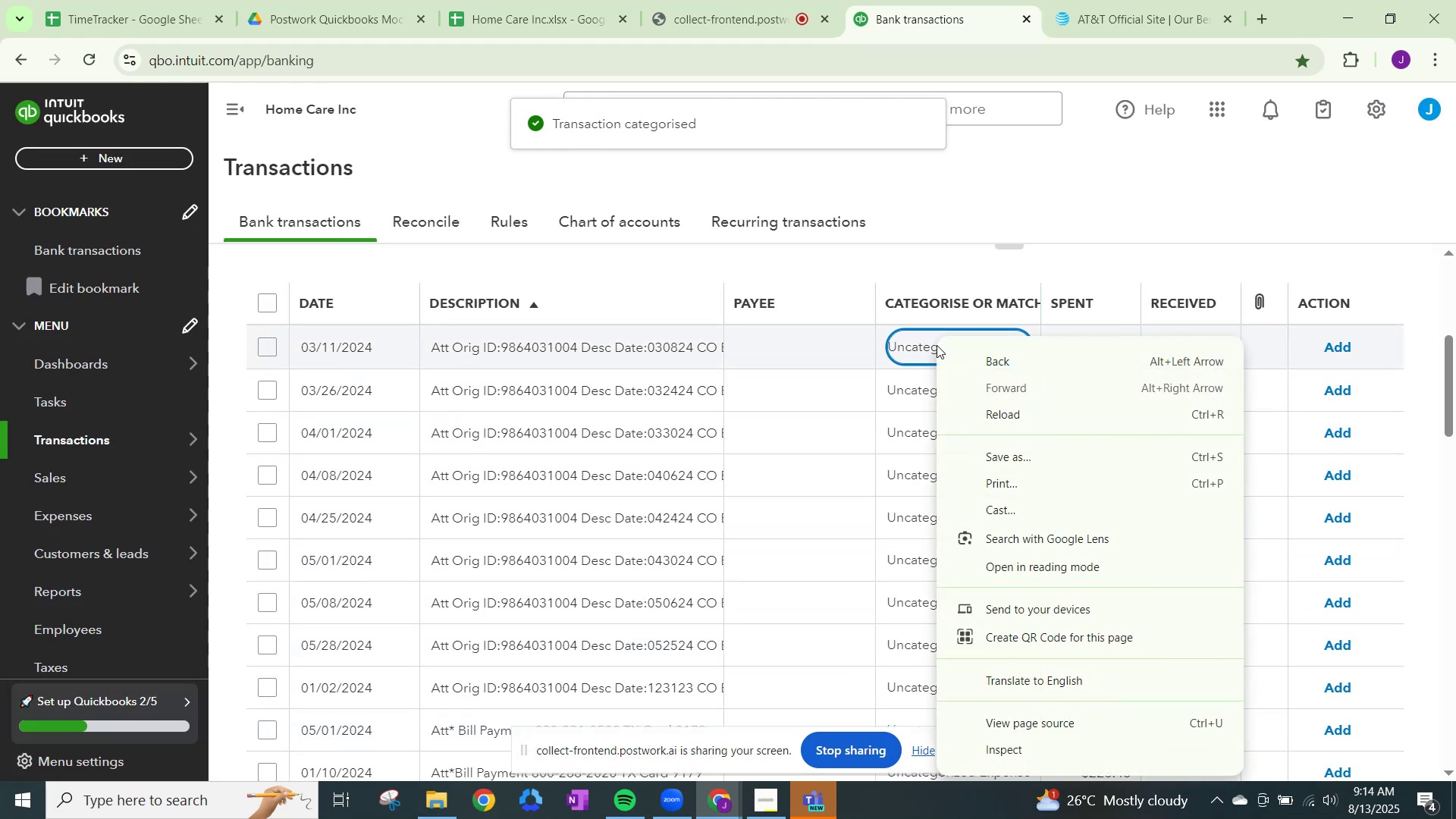 
left_click([905, 341])
 